 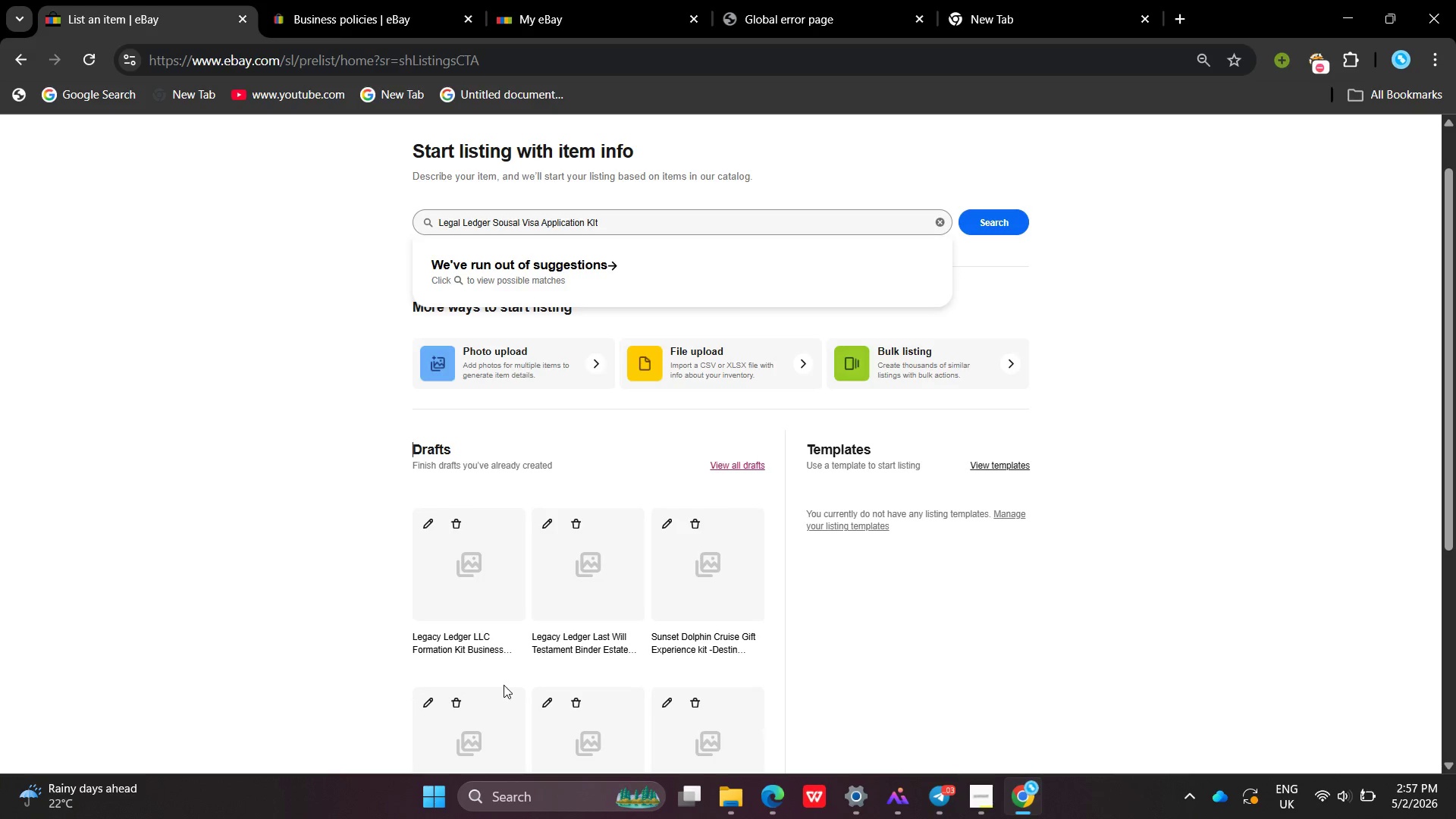 
left_click([617, 222])
 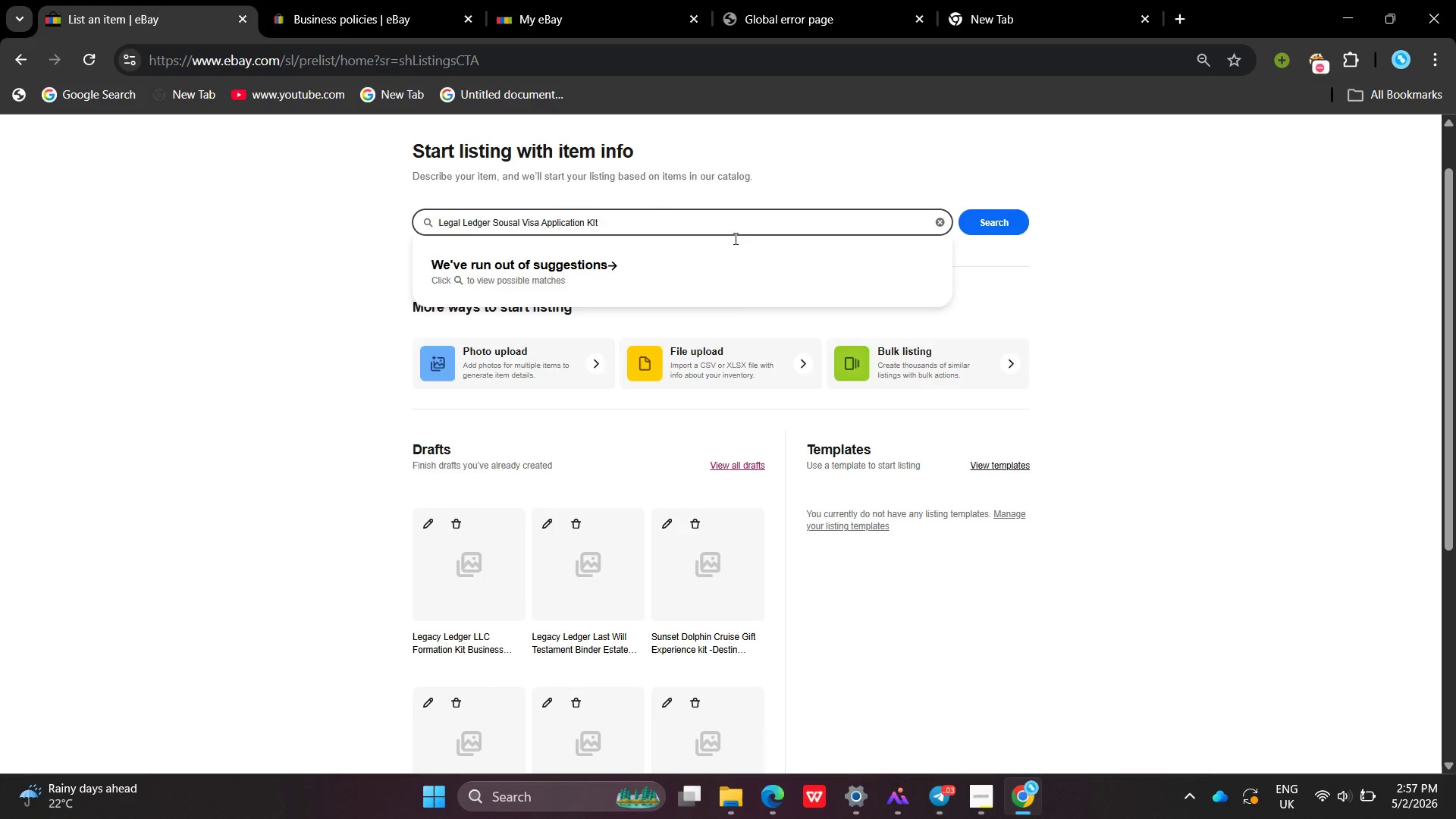 
type( immi)
 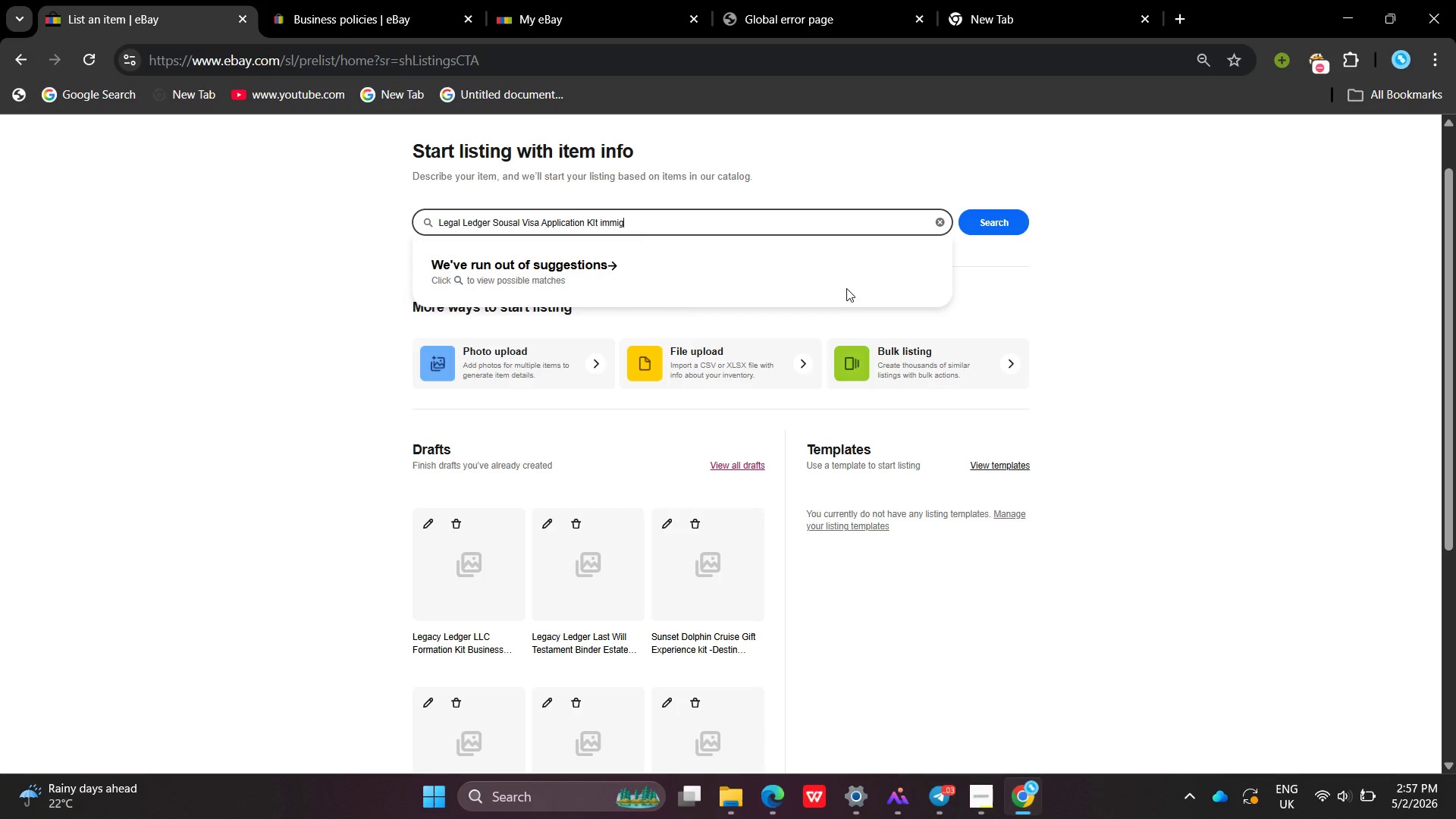 
type(gration )
 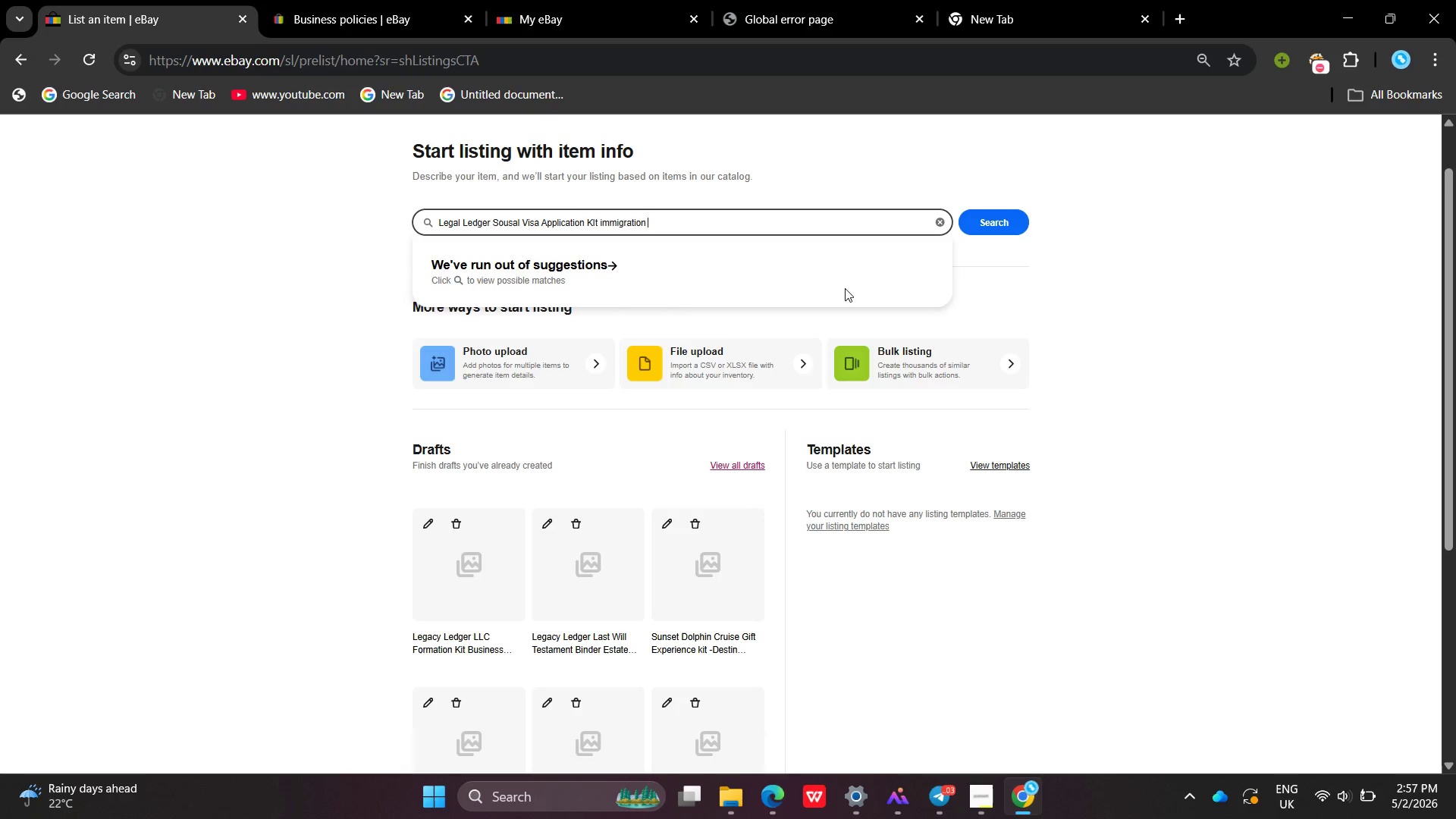 
hold_key(key=ShiftLeft, duration=0.39)
 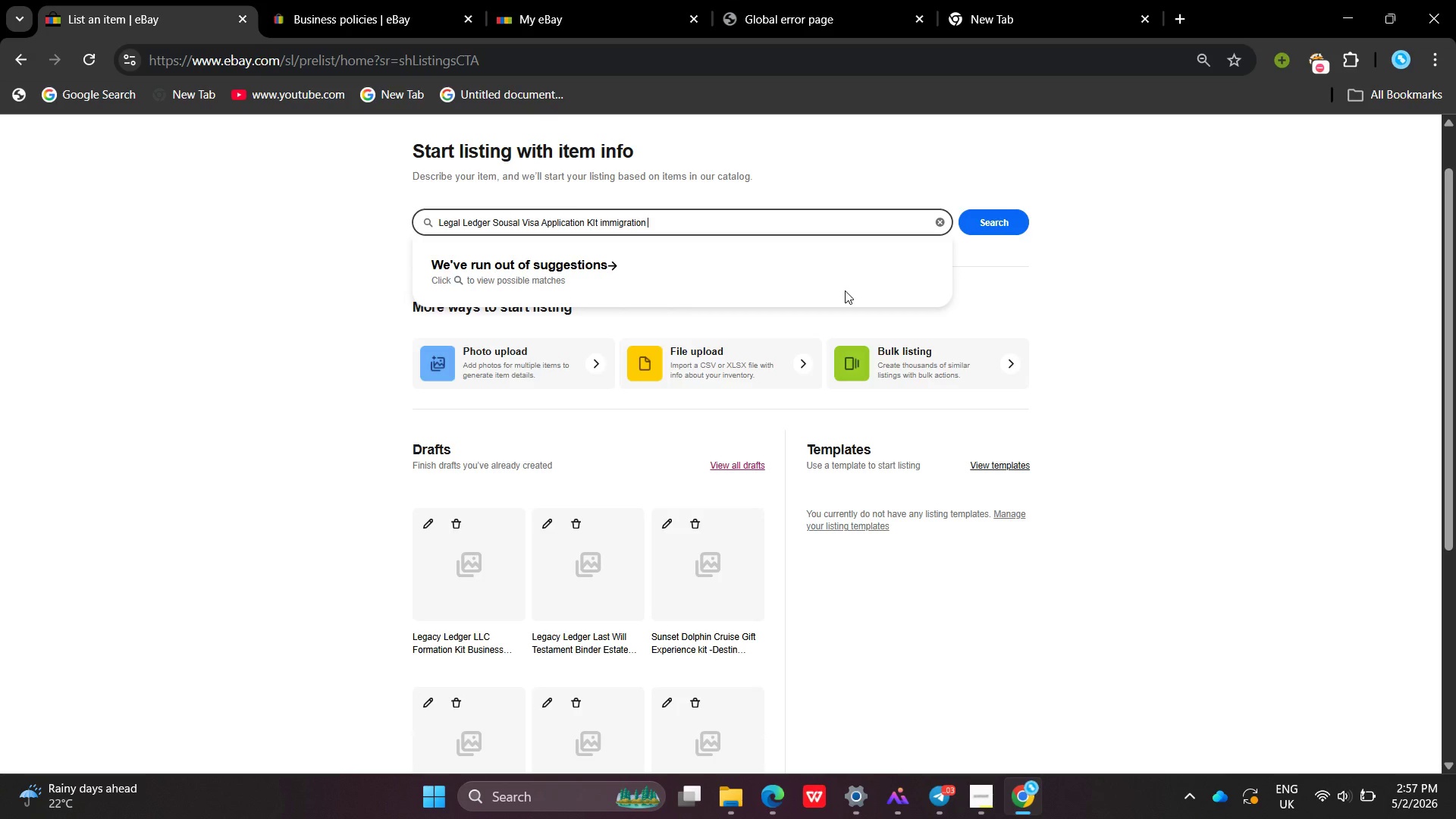 
key(Enter)
 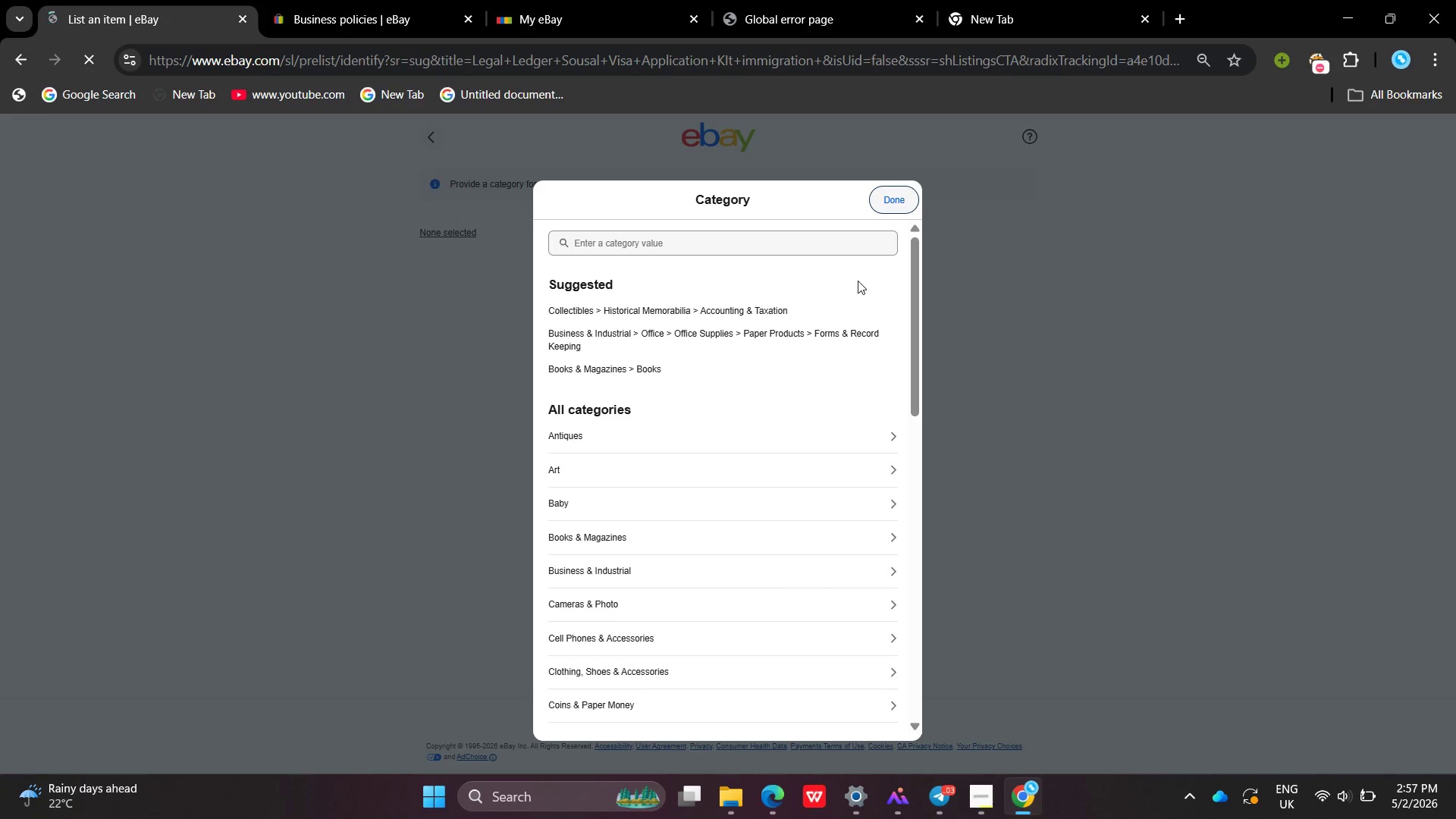 
wait(8.05)
 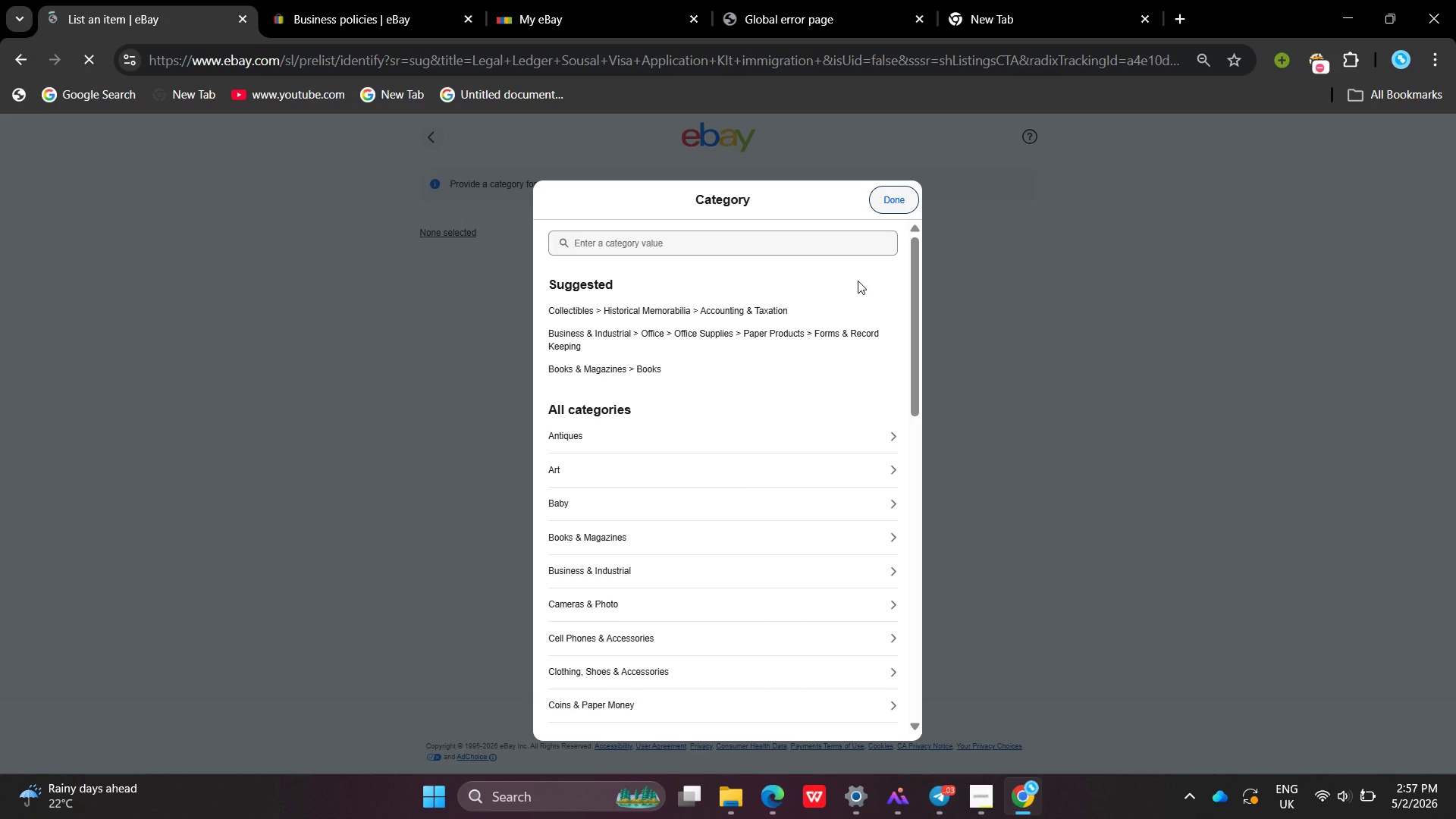 
left_click([648, 235])
 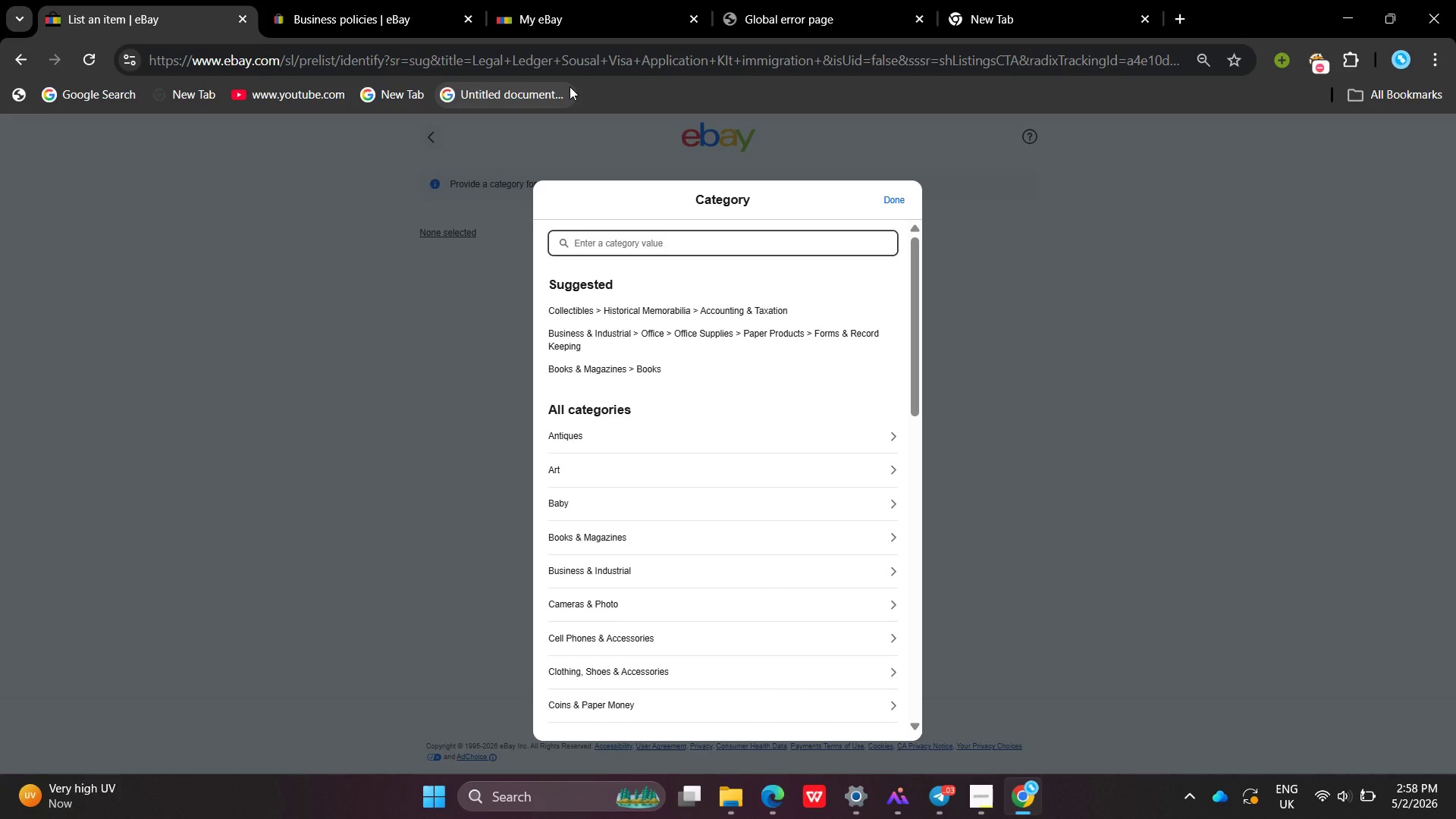 
wait(34.12)
 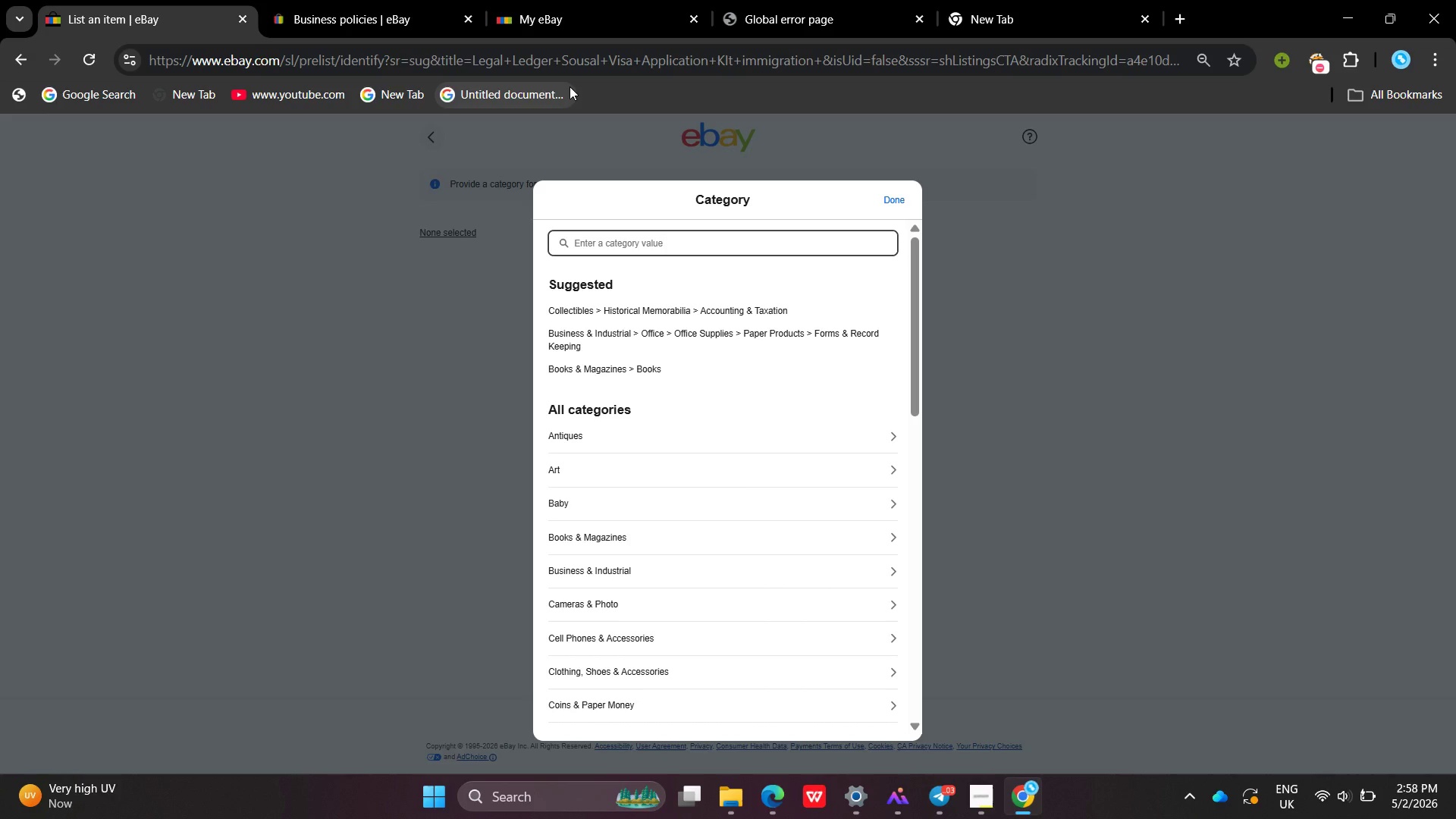 
left_click([626, 257])
 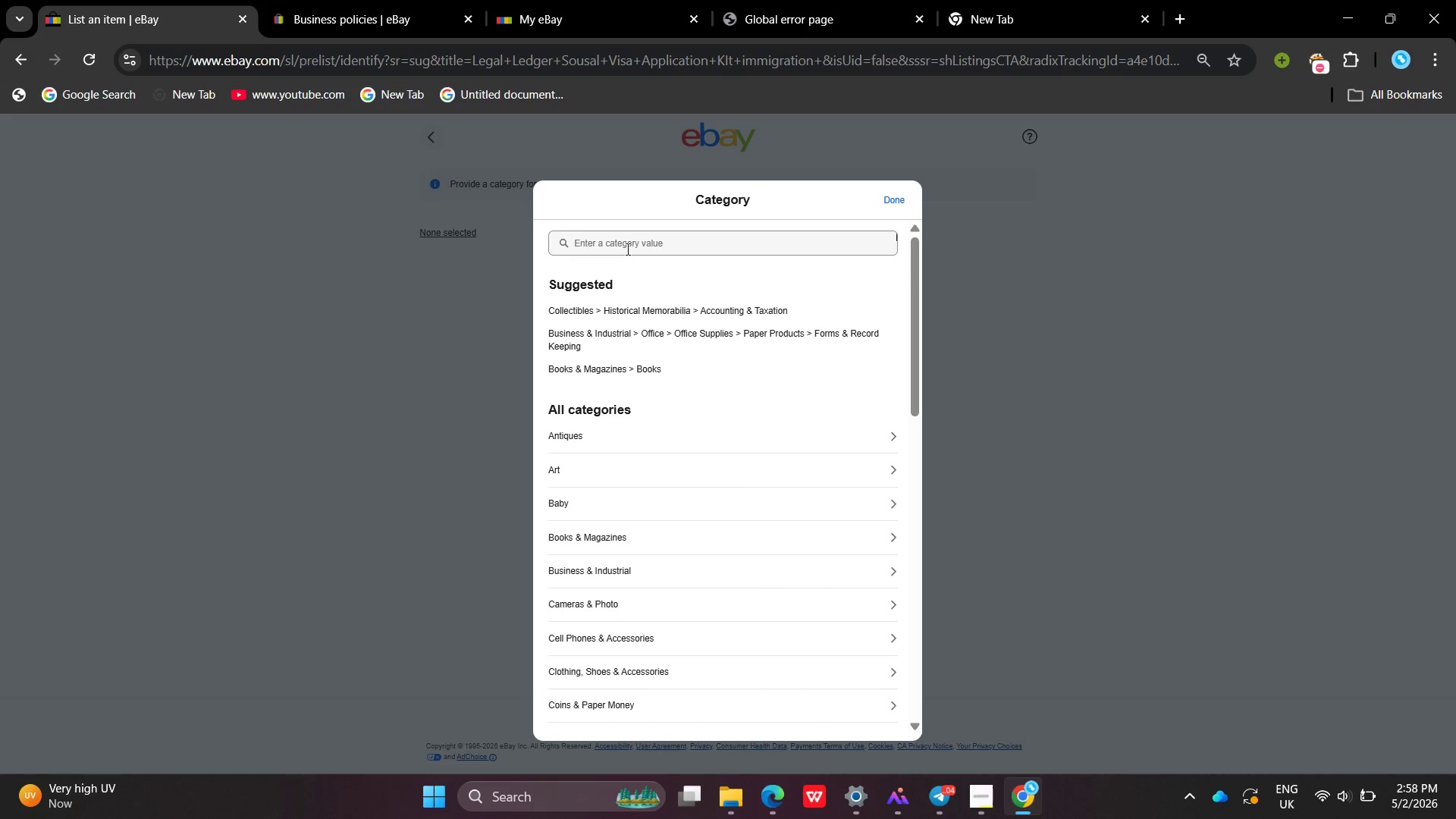 
left_click([621, 238])
 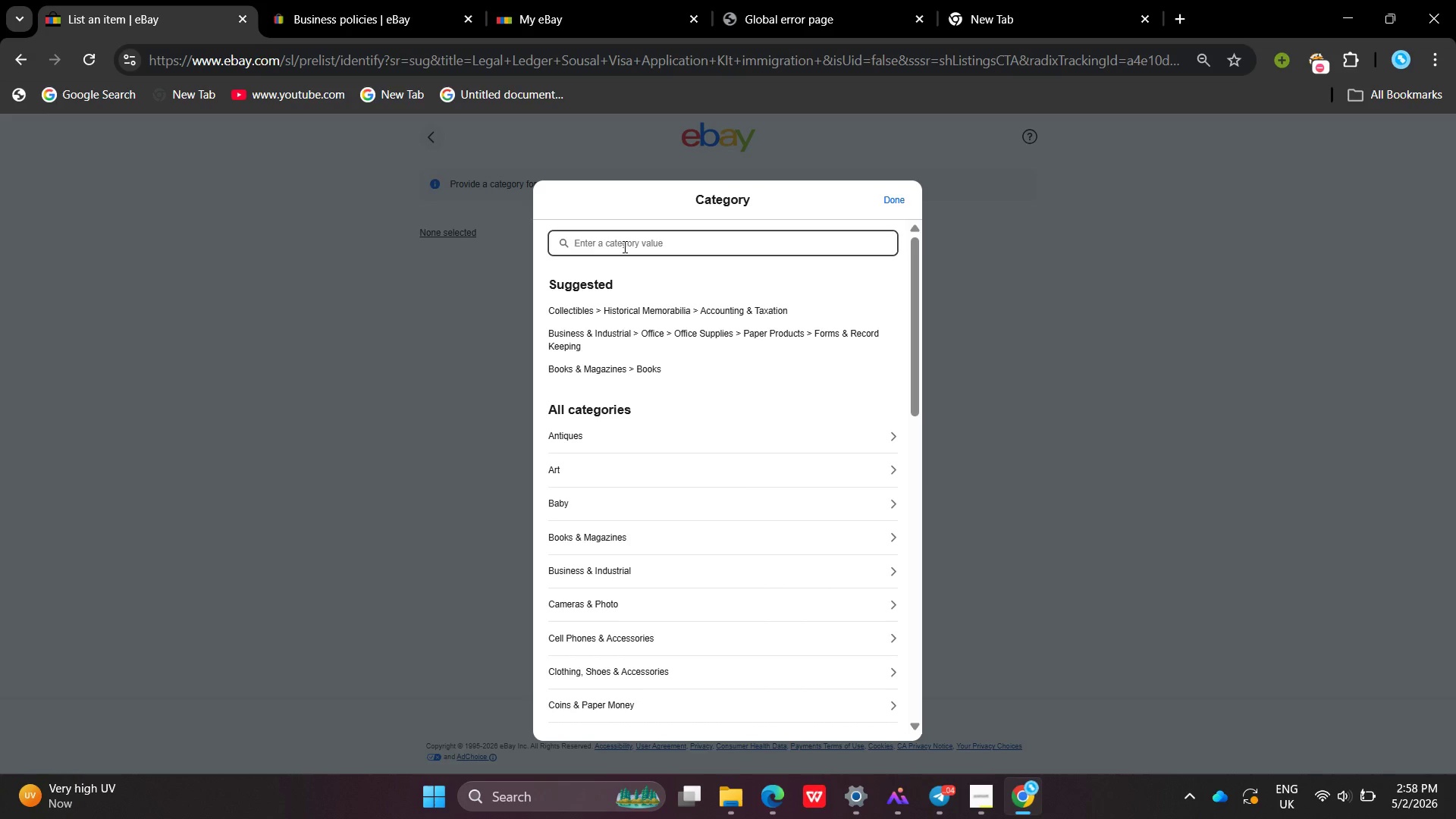 
type(Books )
 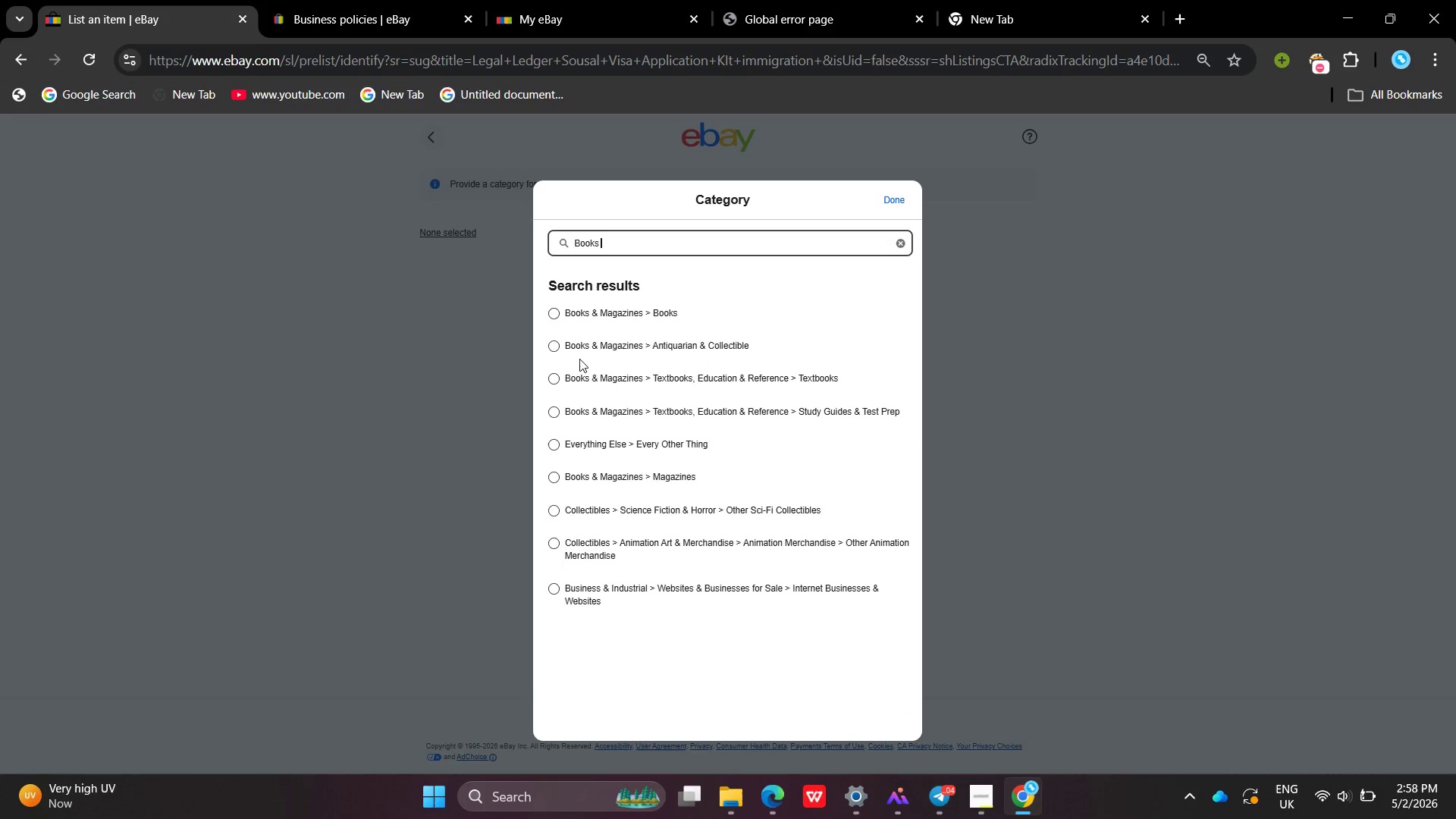 
left_click([556, 386])
 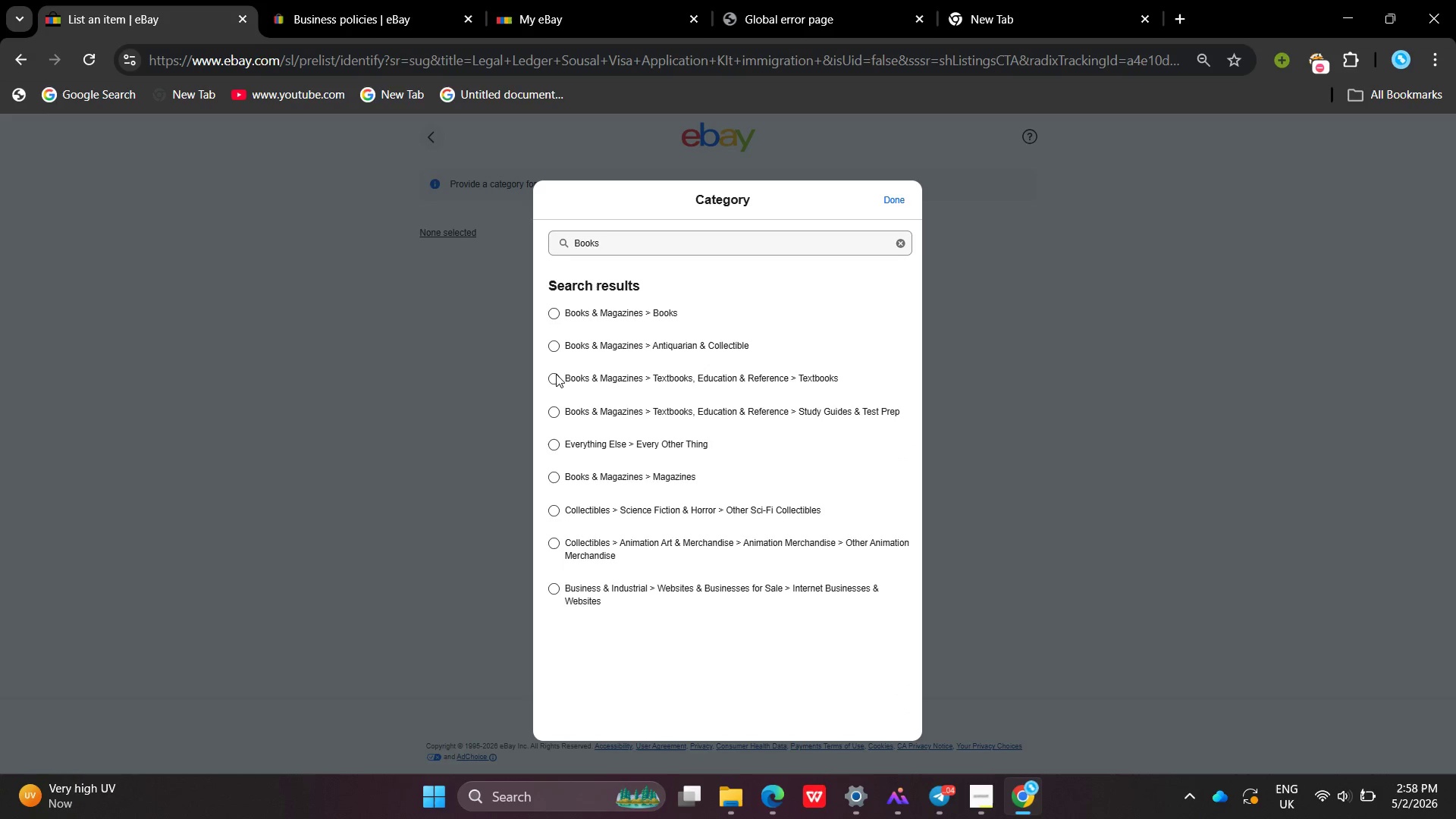 
left_click([556, 374])
 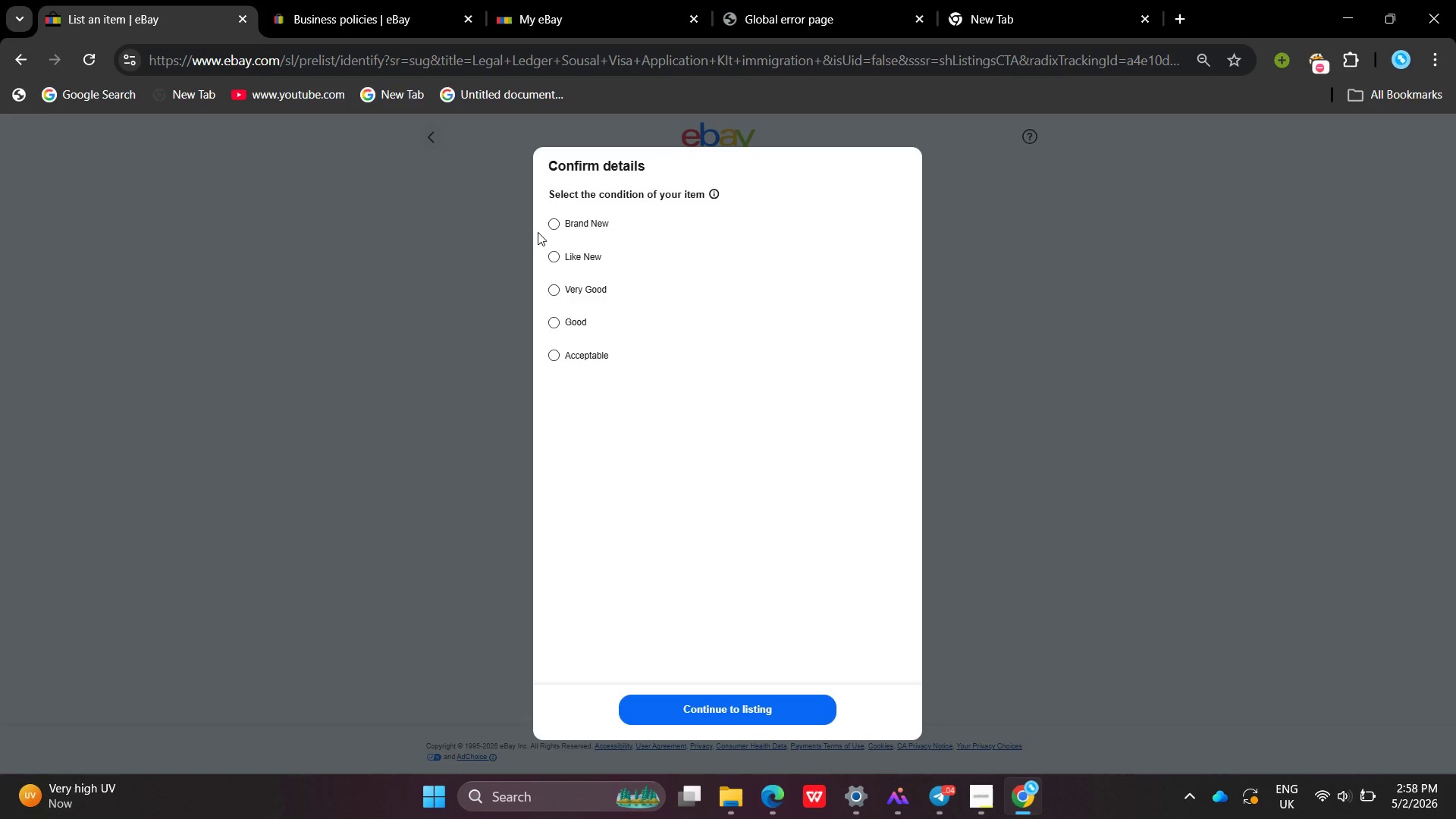 
left_click([554, 225])
 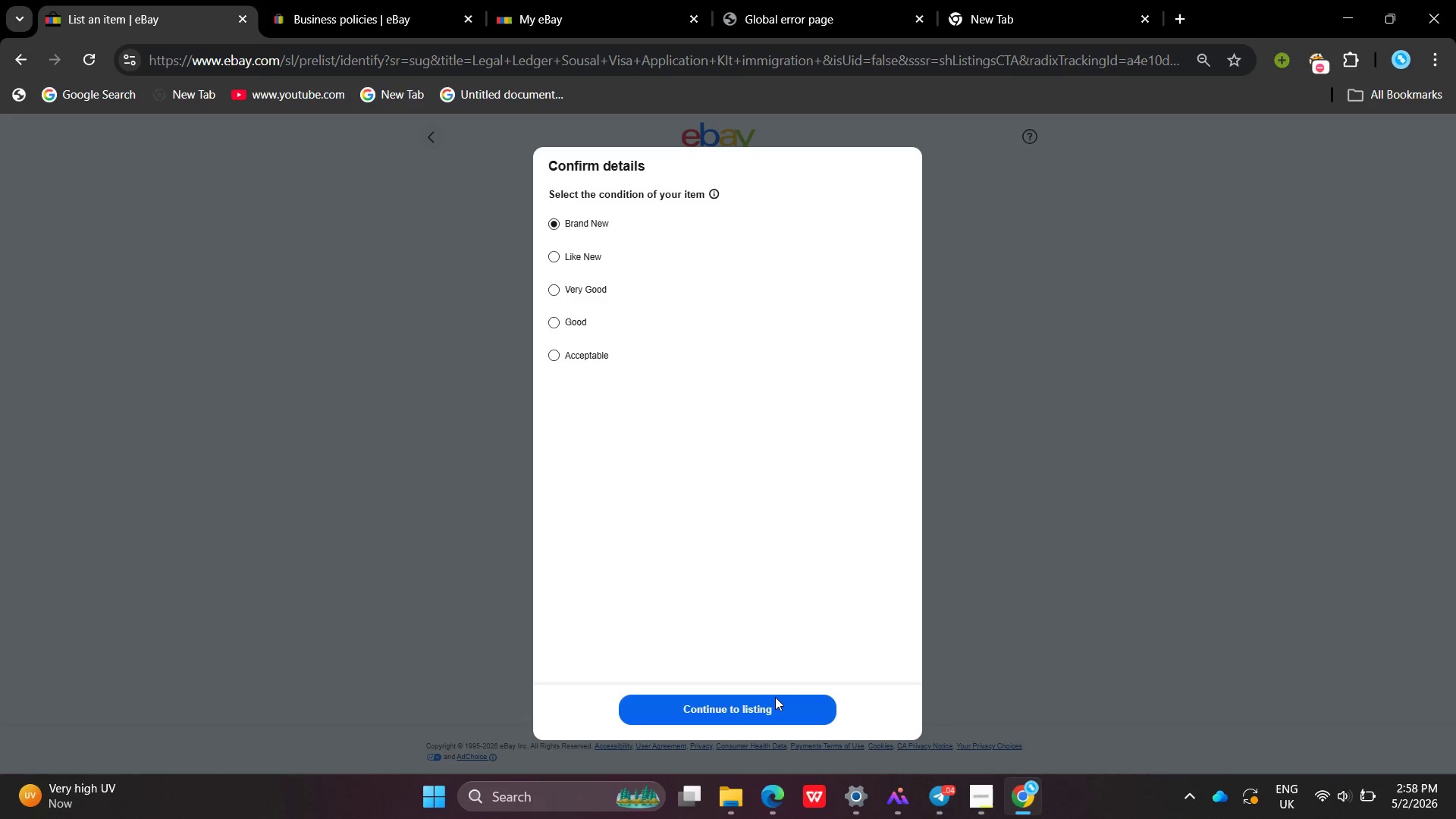 
left_click([775, 697])
 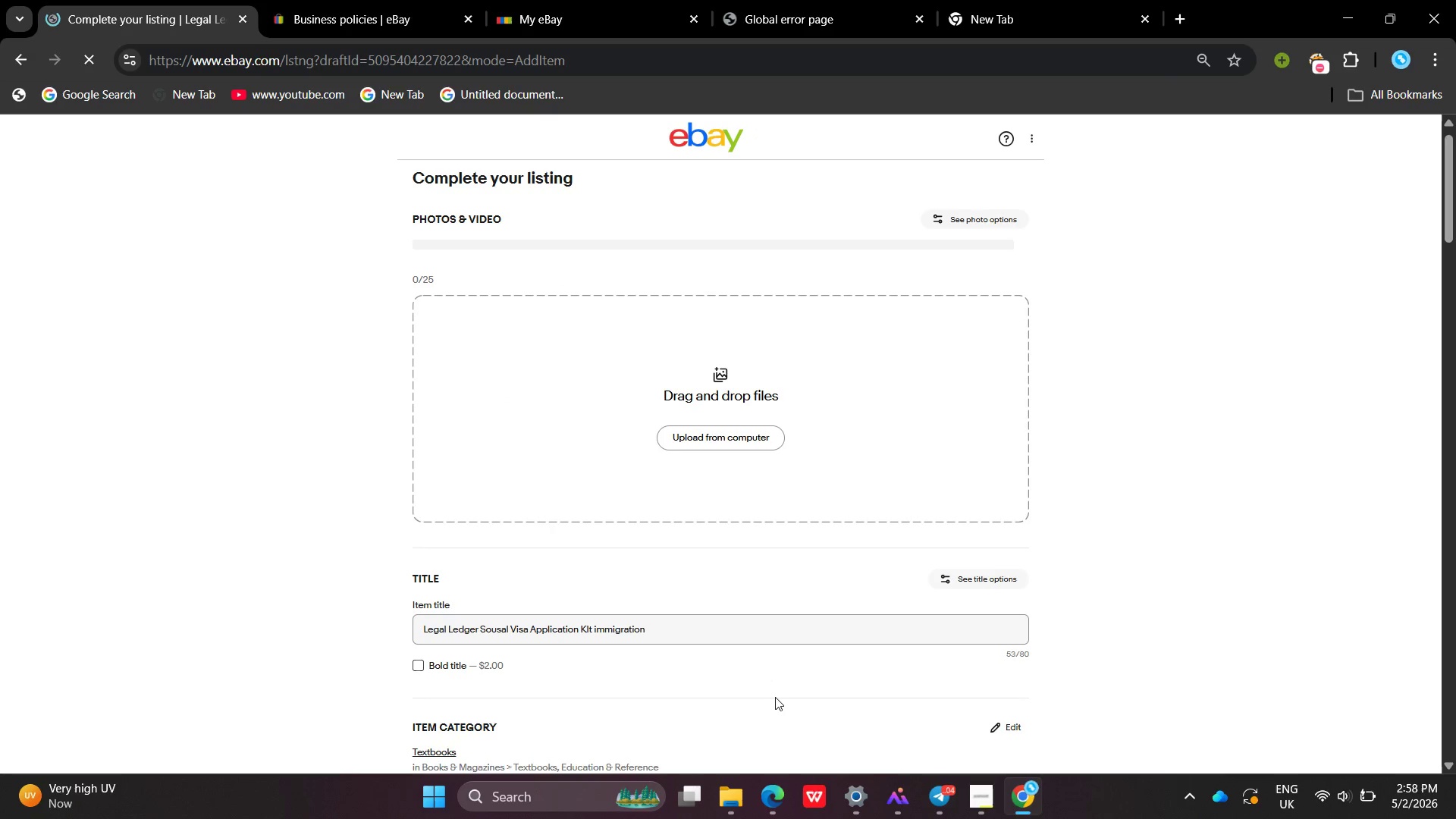 
wait(6.19)
 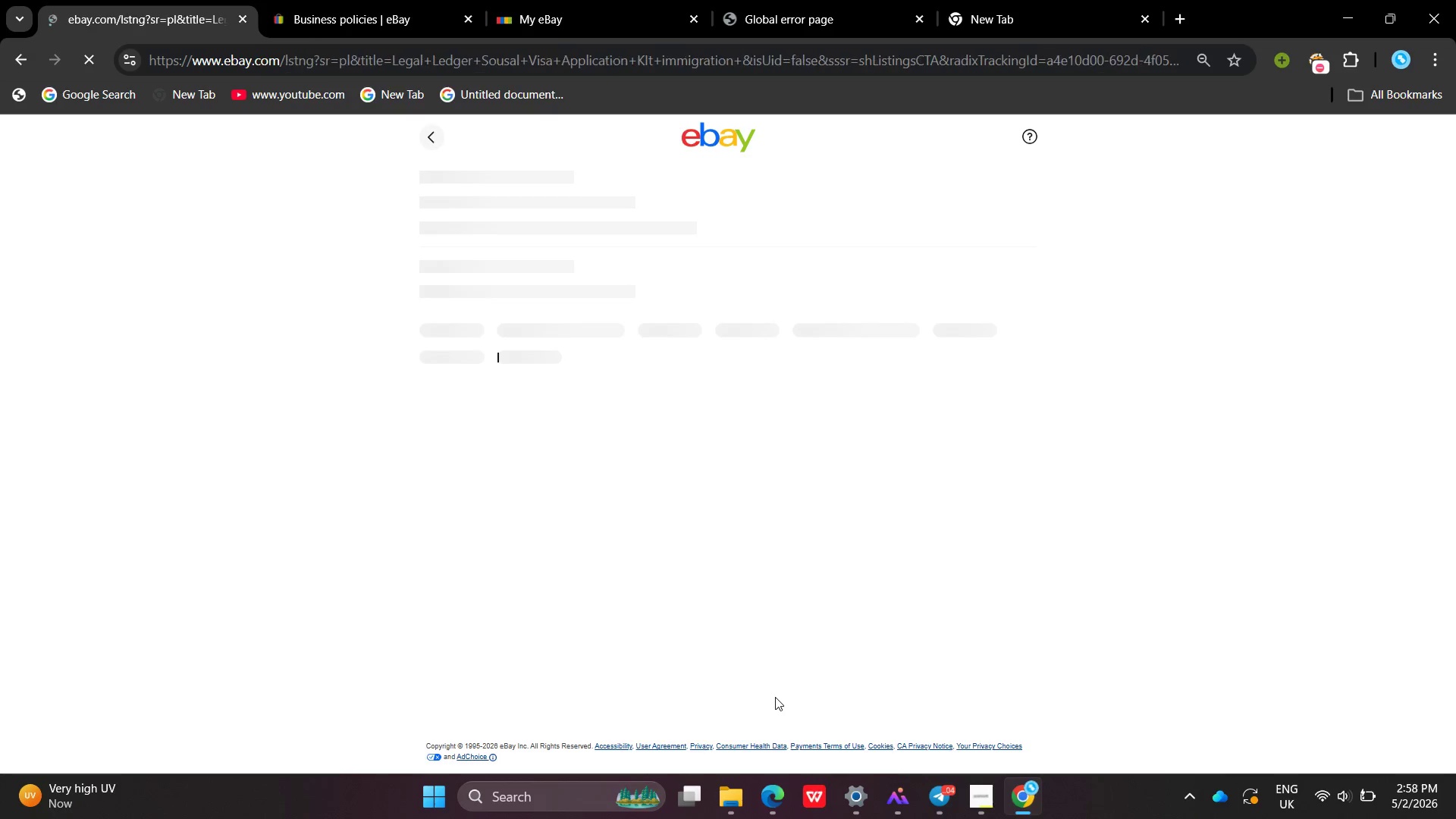 
left_click([705, 604])
 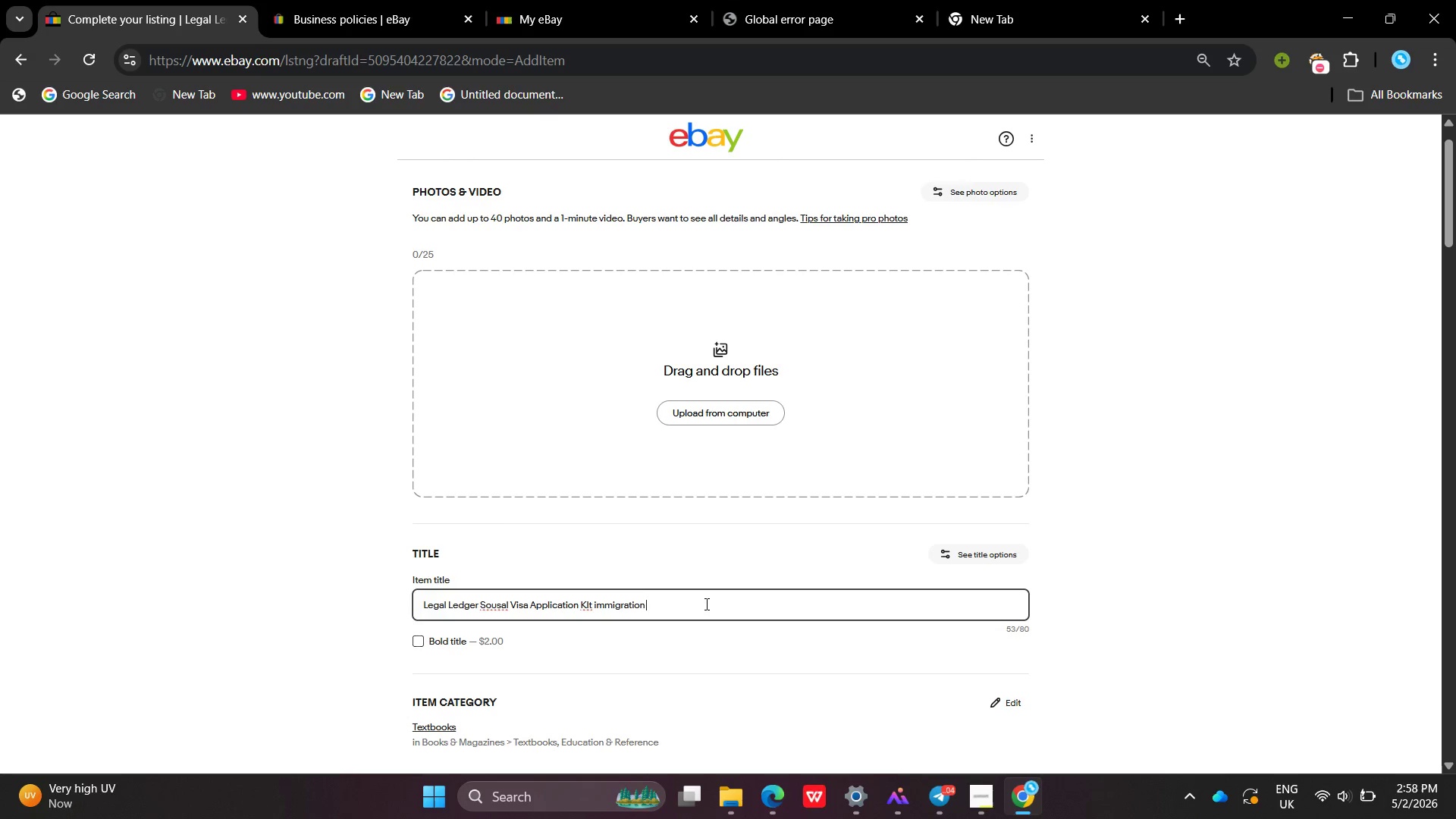 
wait(7.53)
 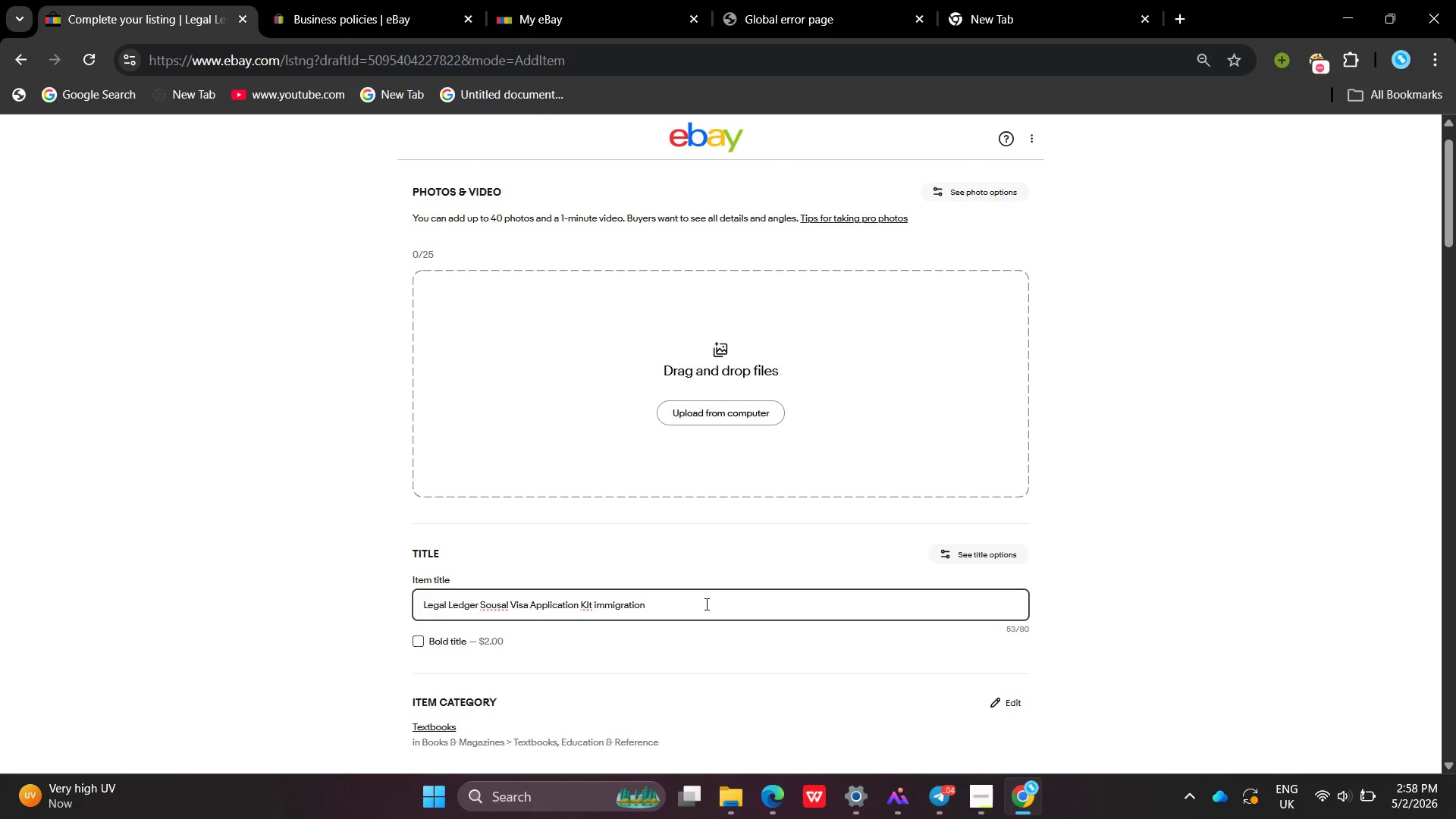 
key(Space)
 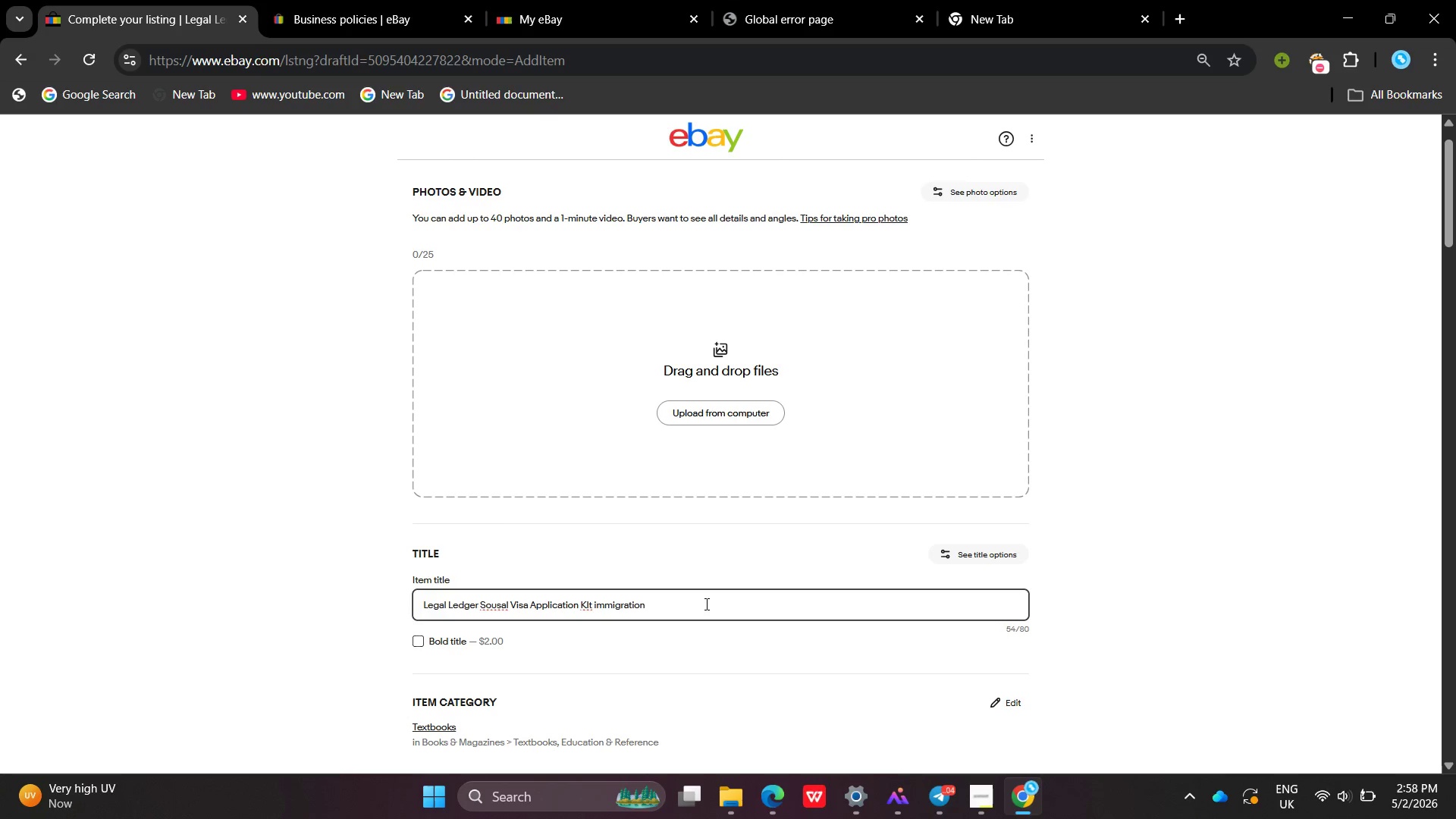 
key(Shift+ShiftLeft)
 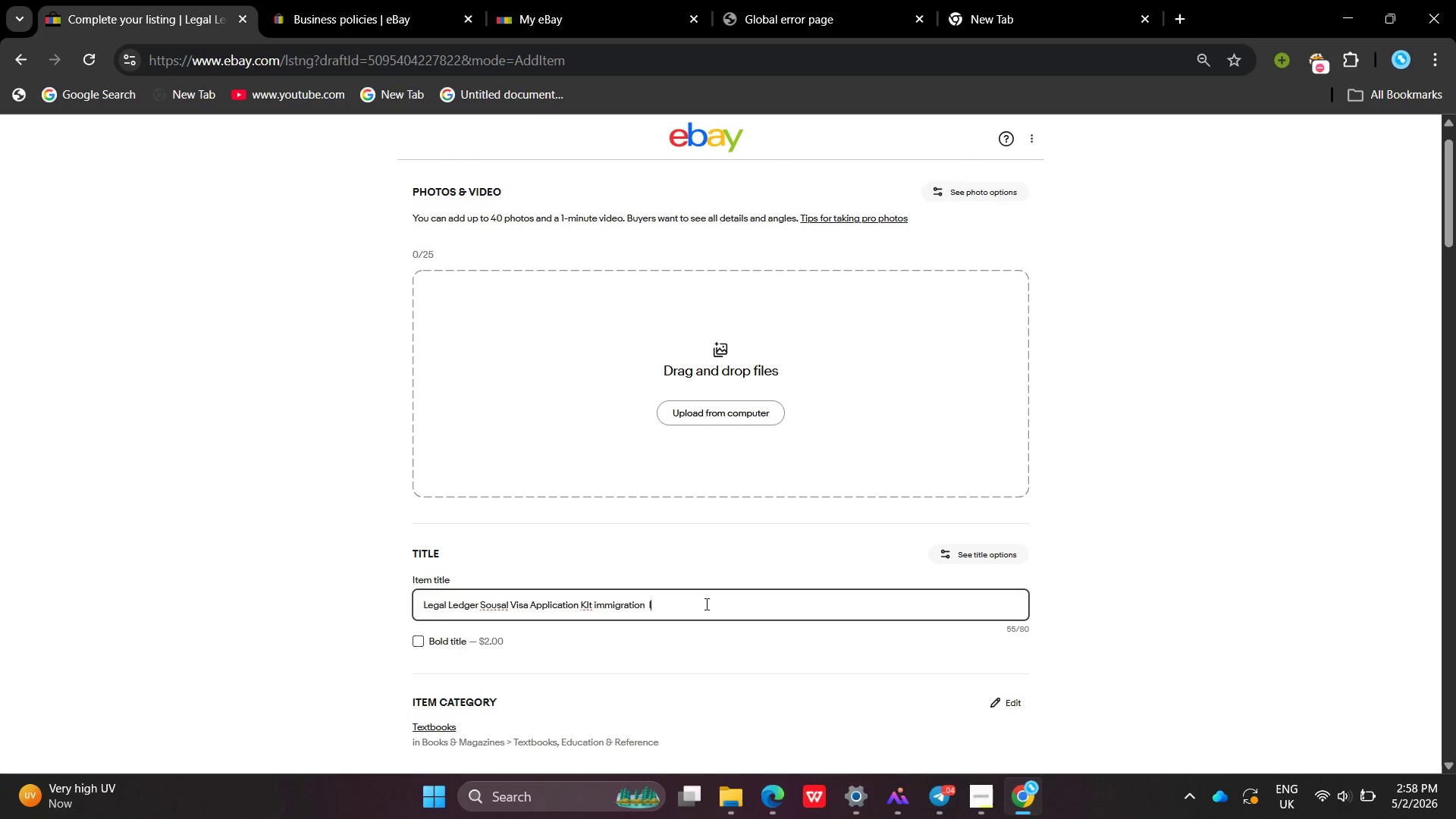 
key(Shift+I)
 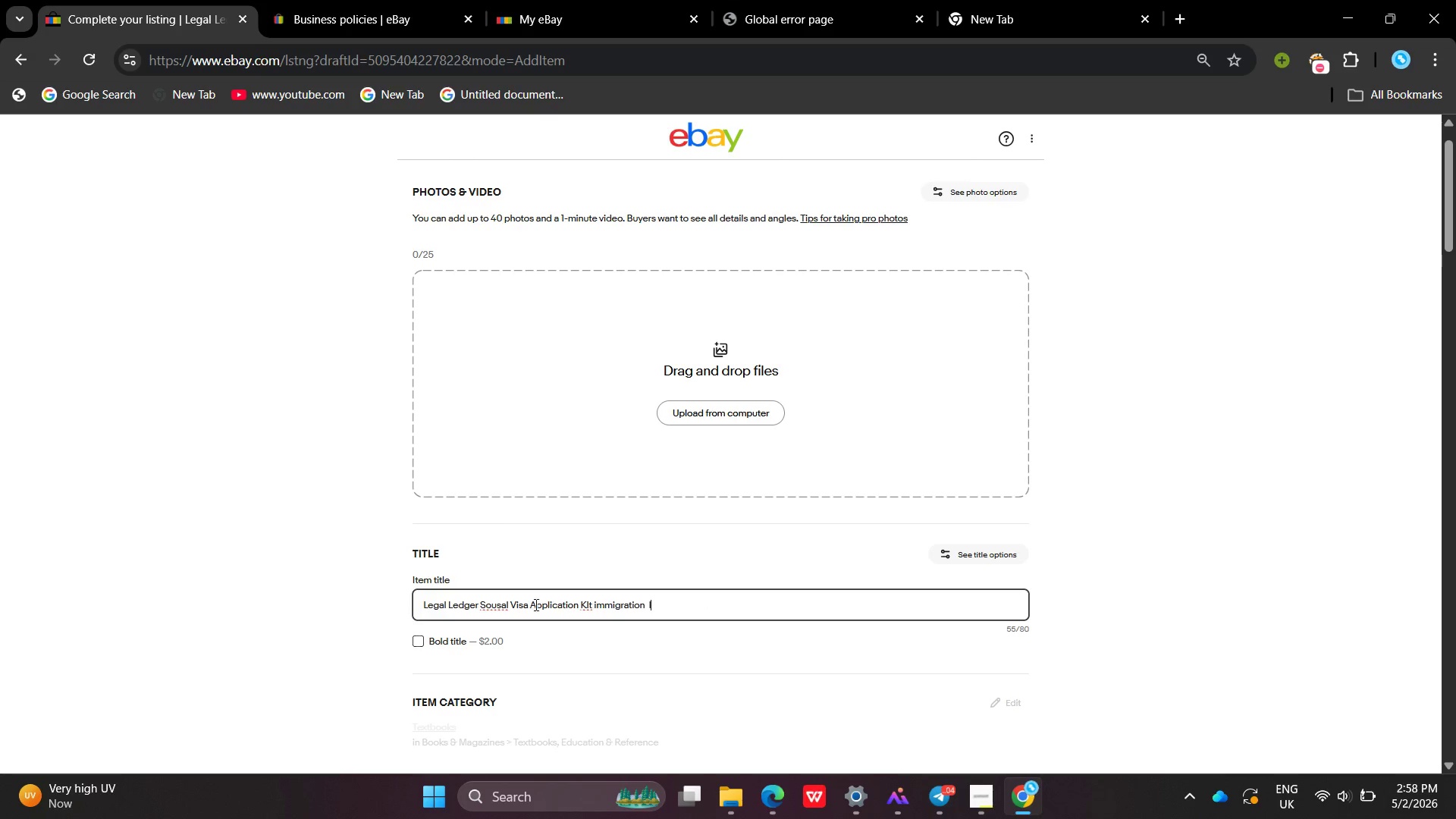 
mouse_move([499, 607])
 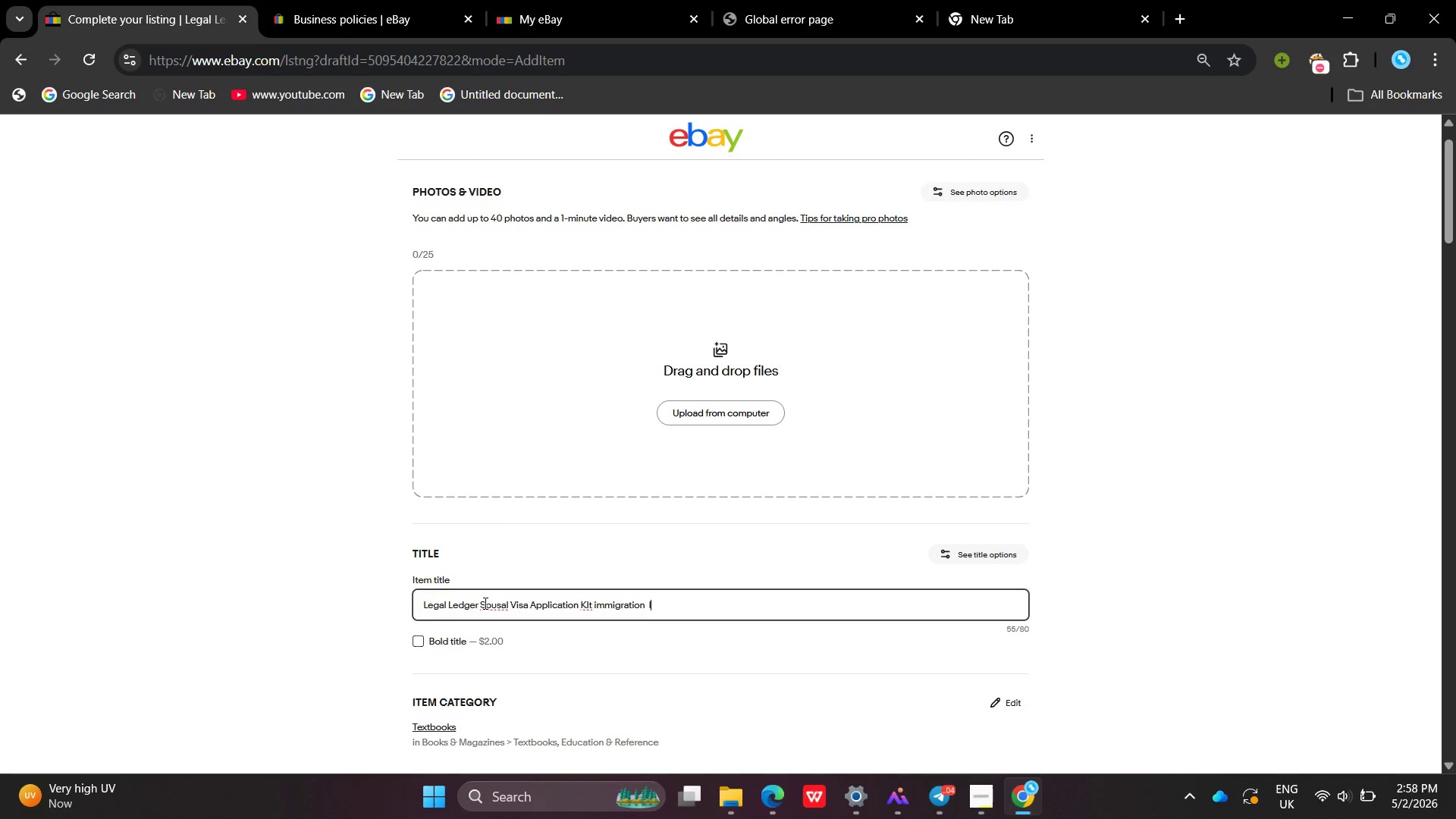 
left_click([484, 603])
 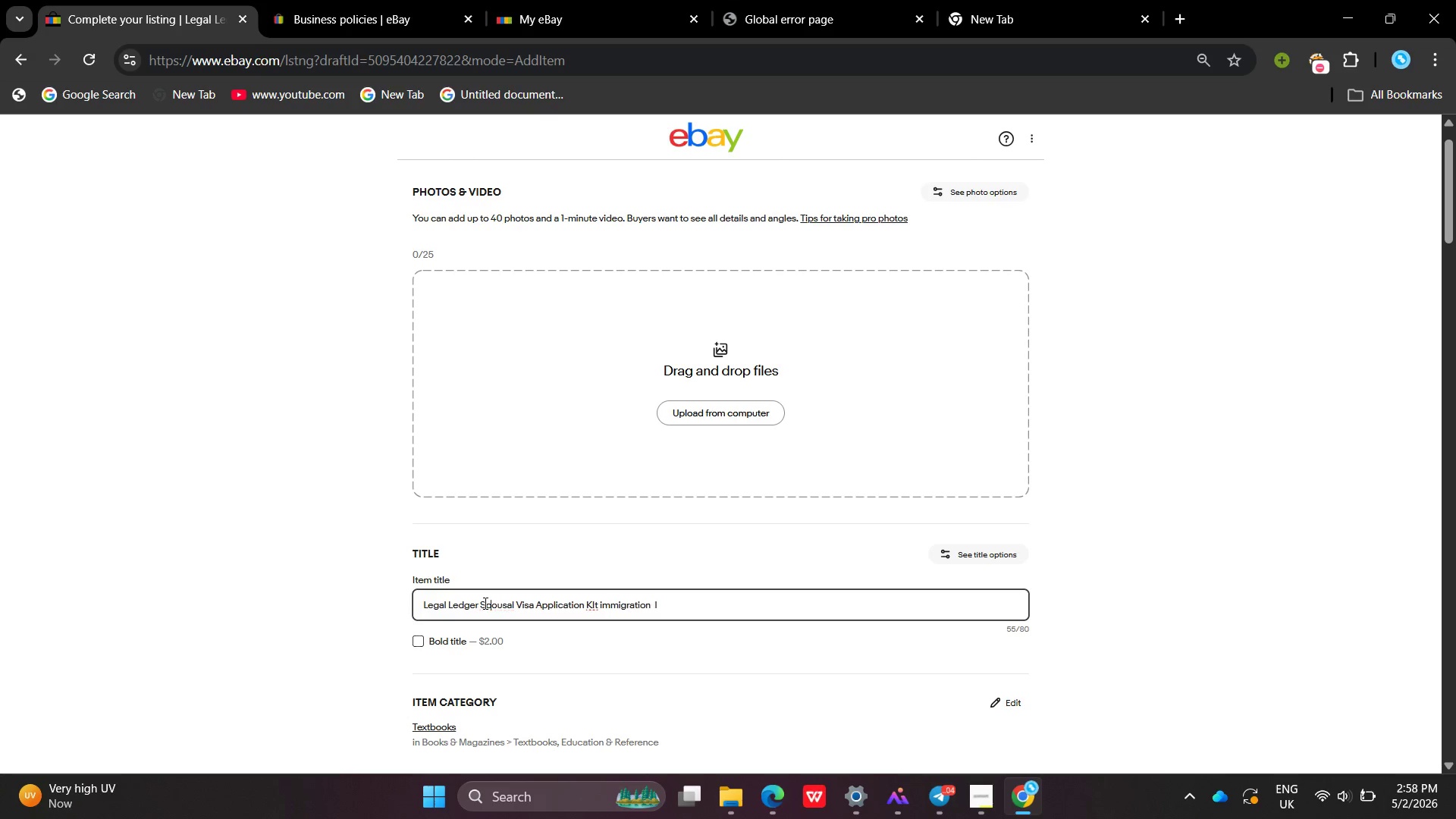 
key(P)
 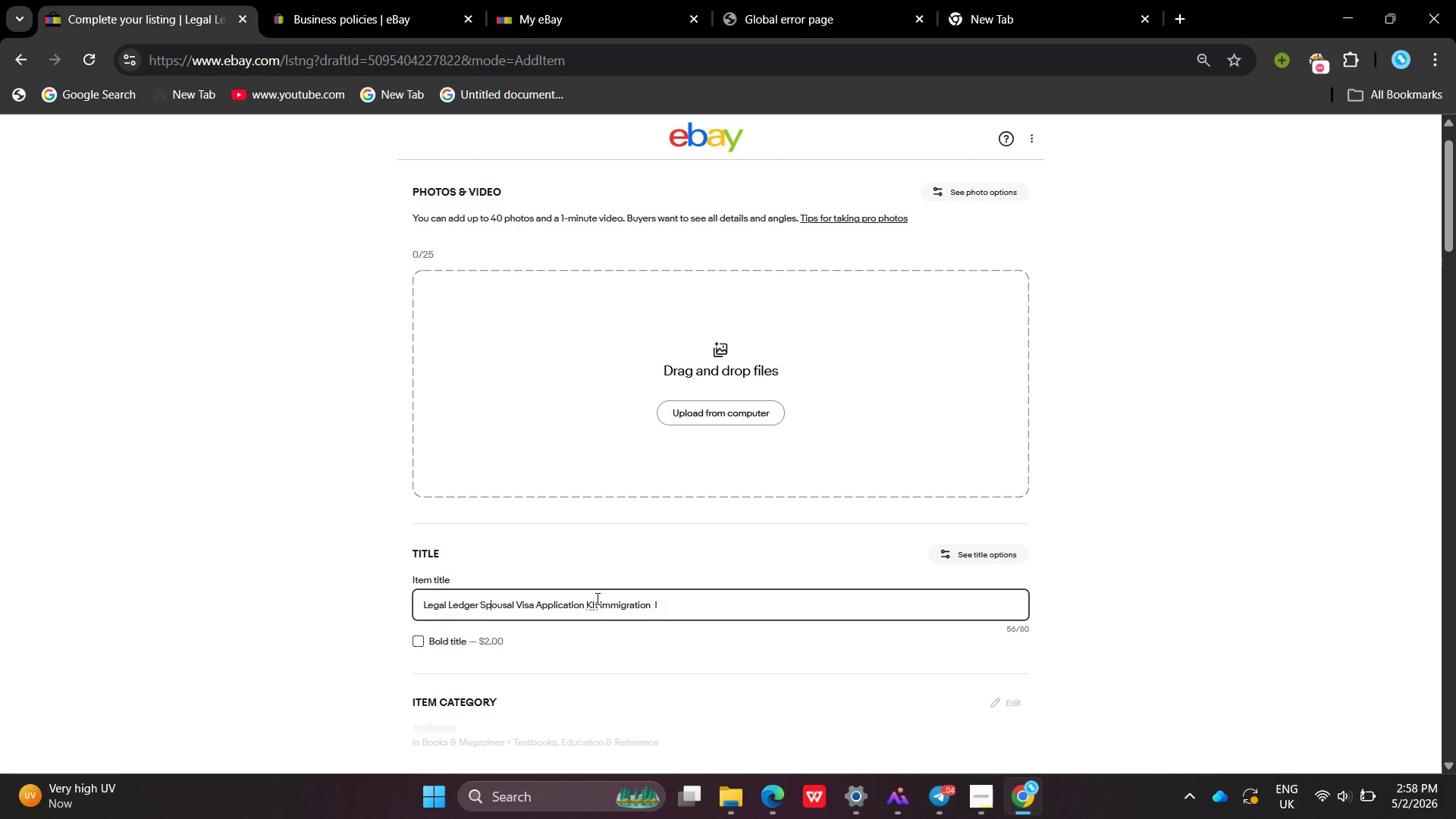 
left_click([596, 600])
 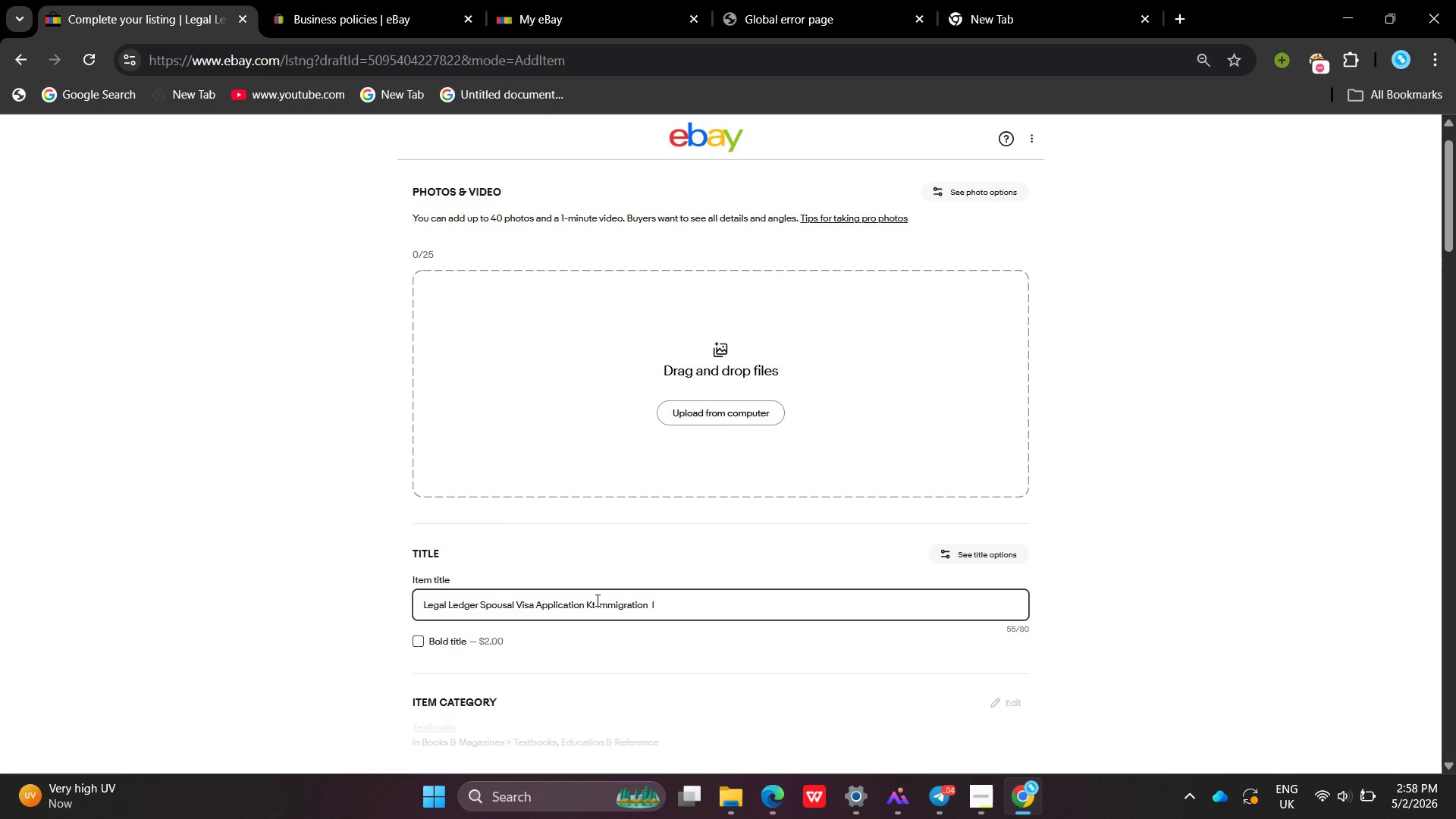 
key(Backspace)
 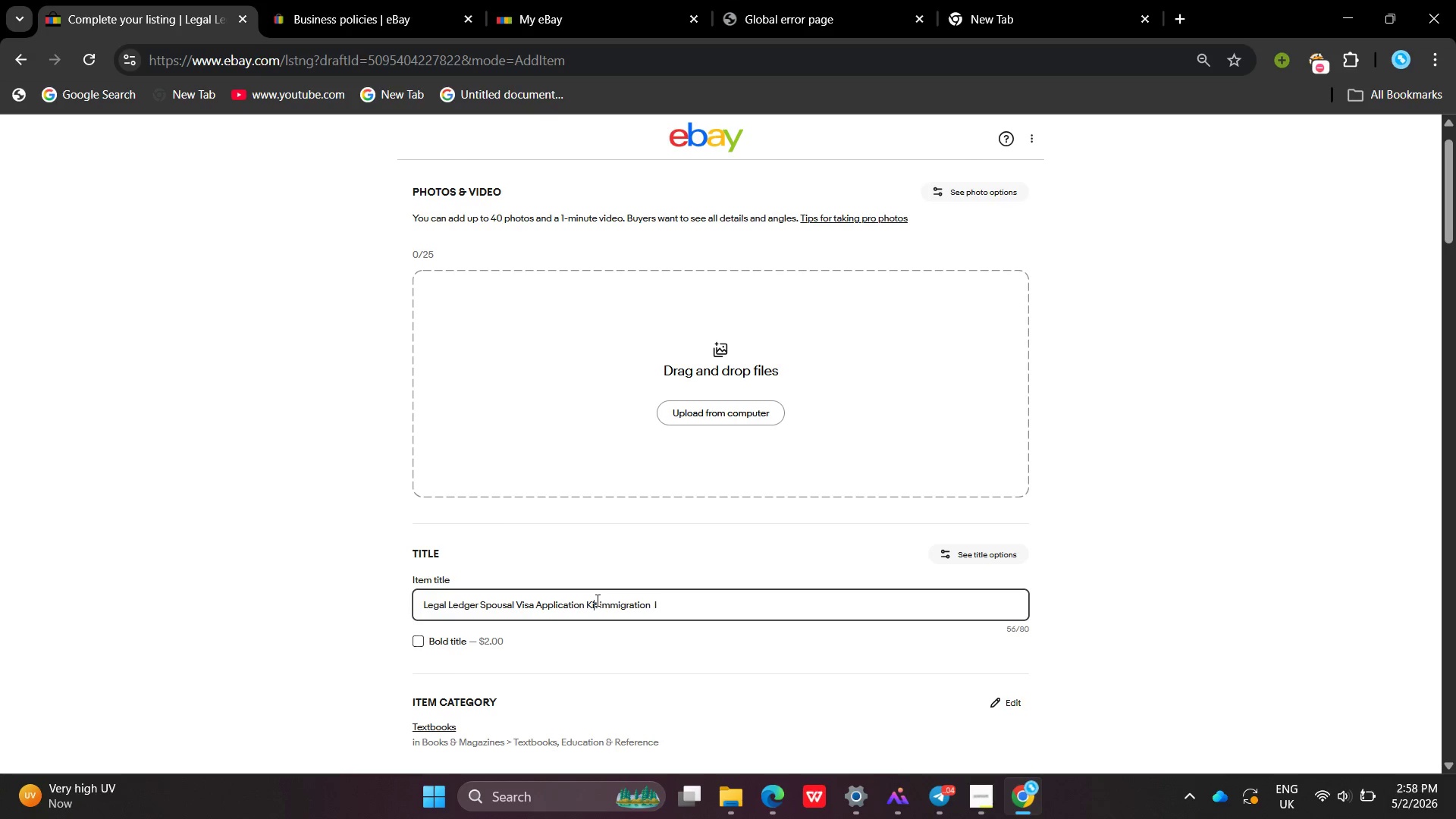 
key(I)
 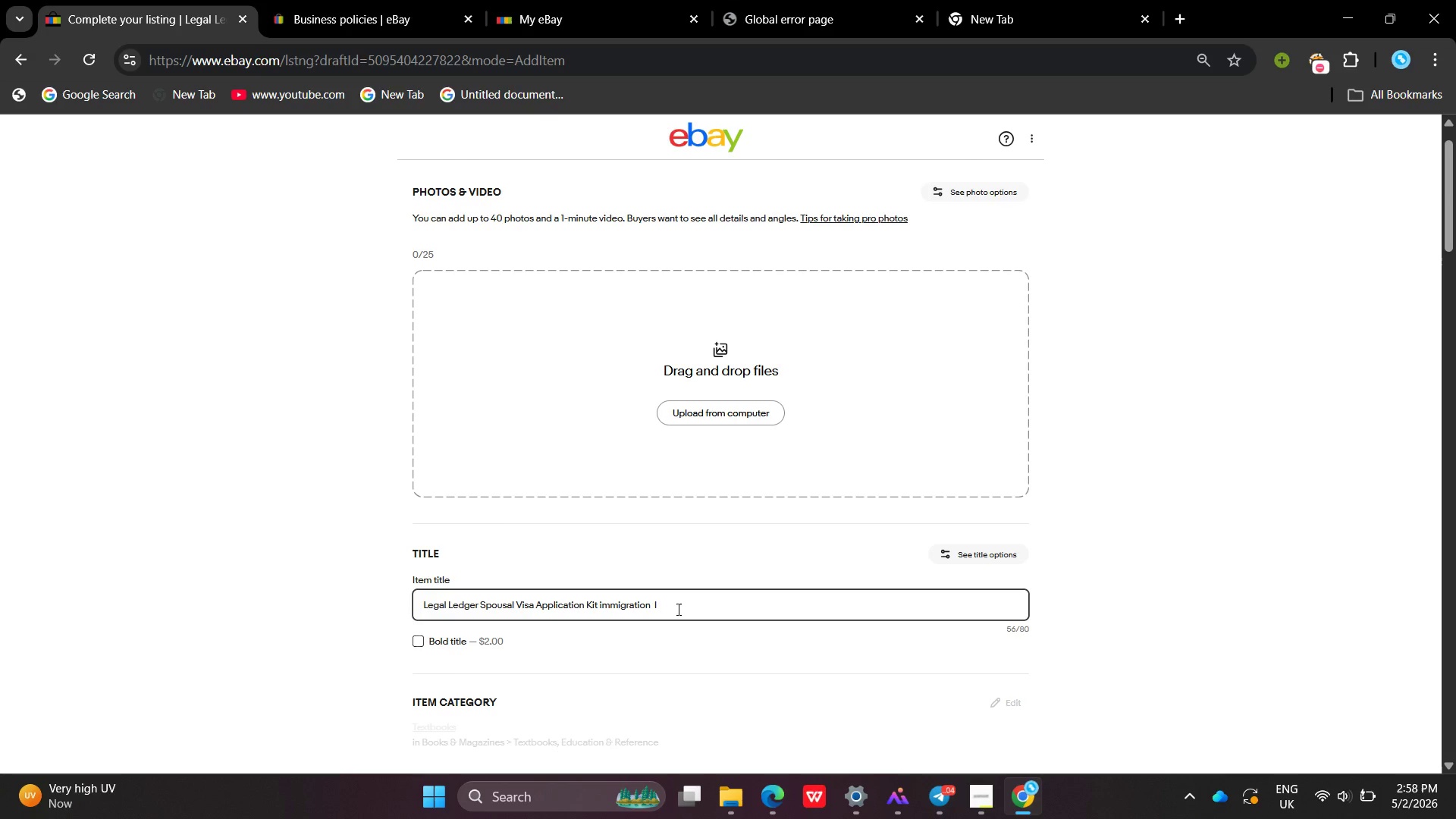 
left_click([677, 609])
 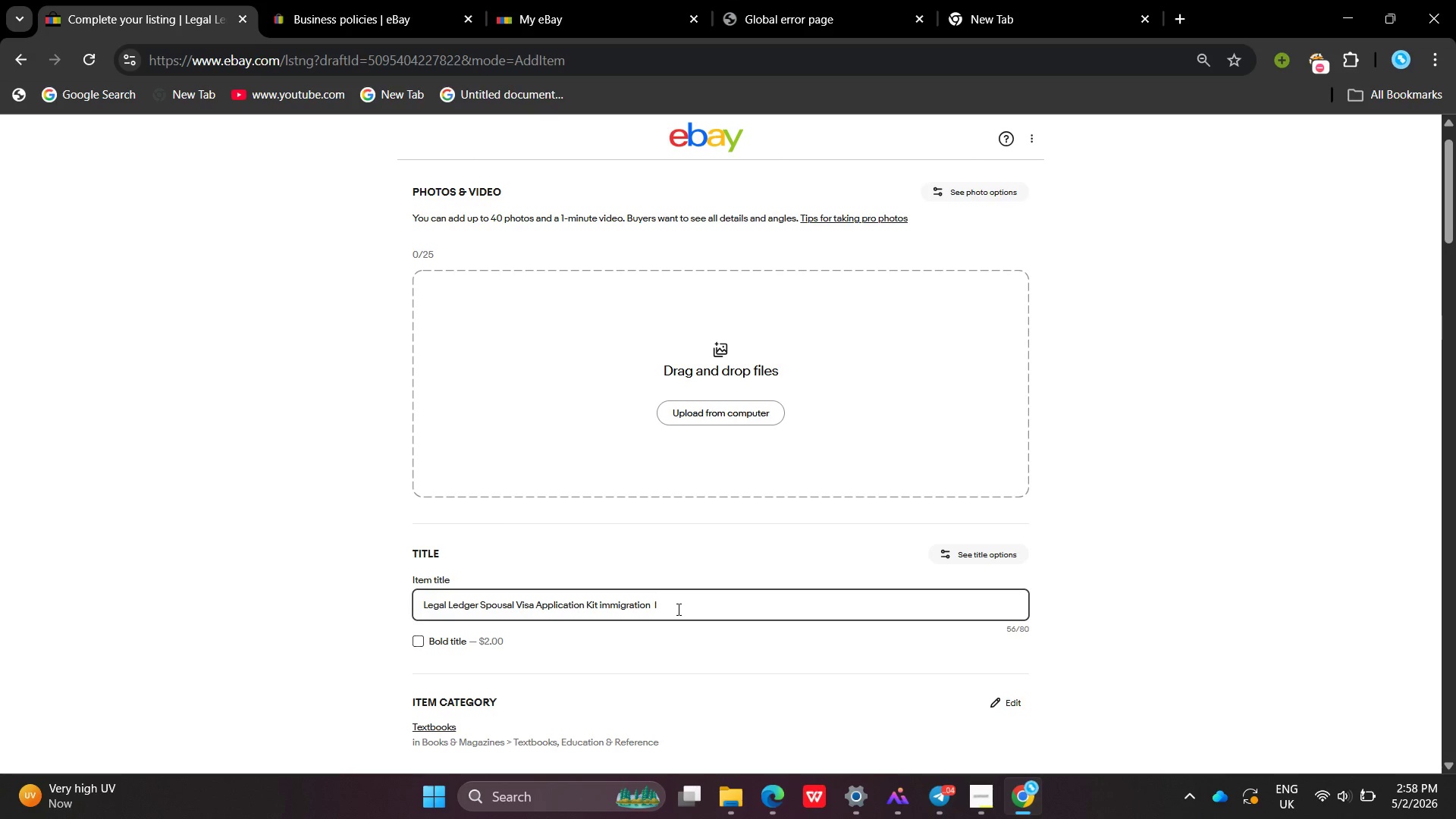 
left_click([677, 609])
 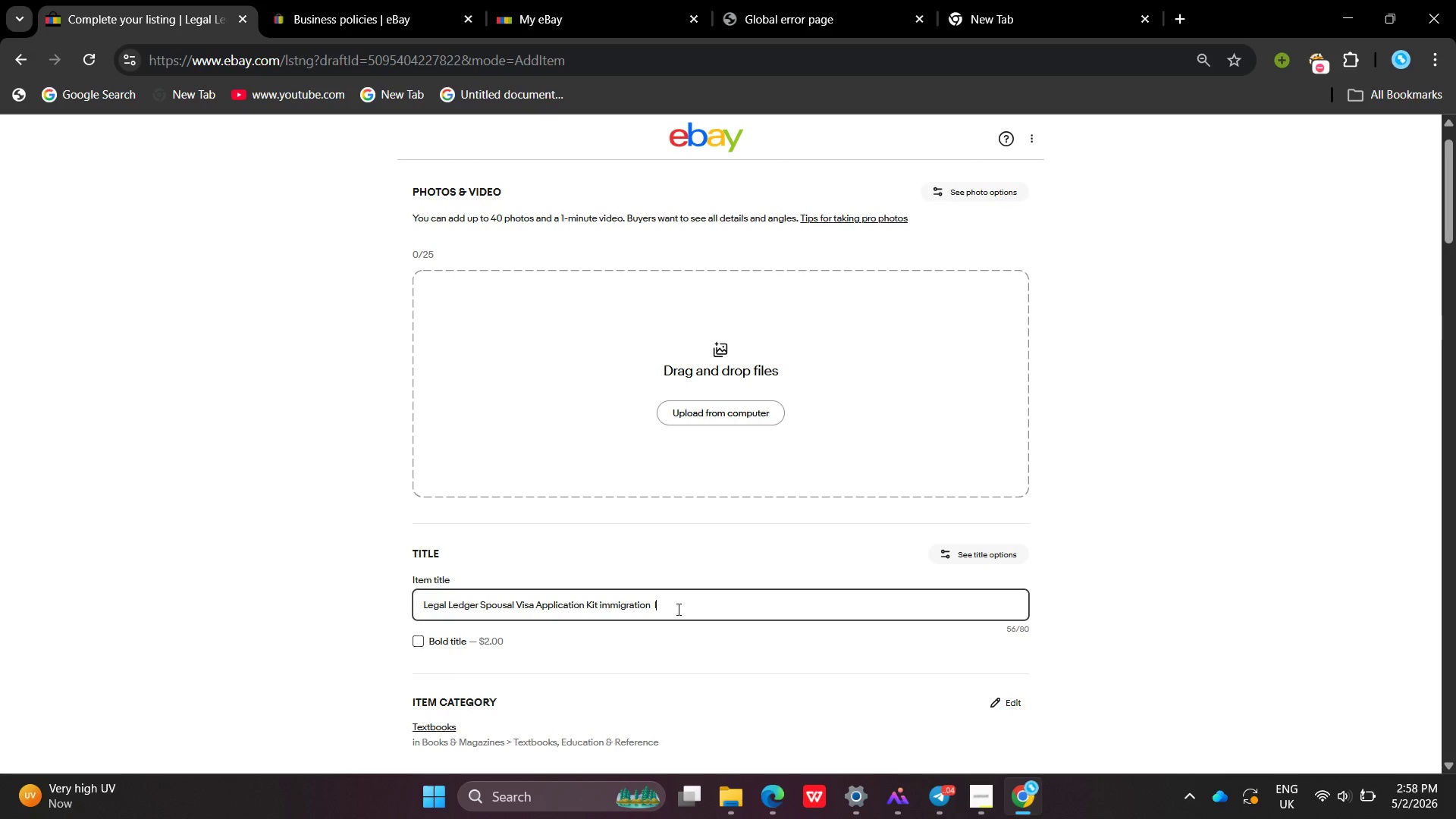 
key(Backspace)
 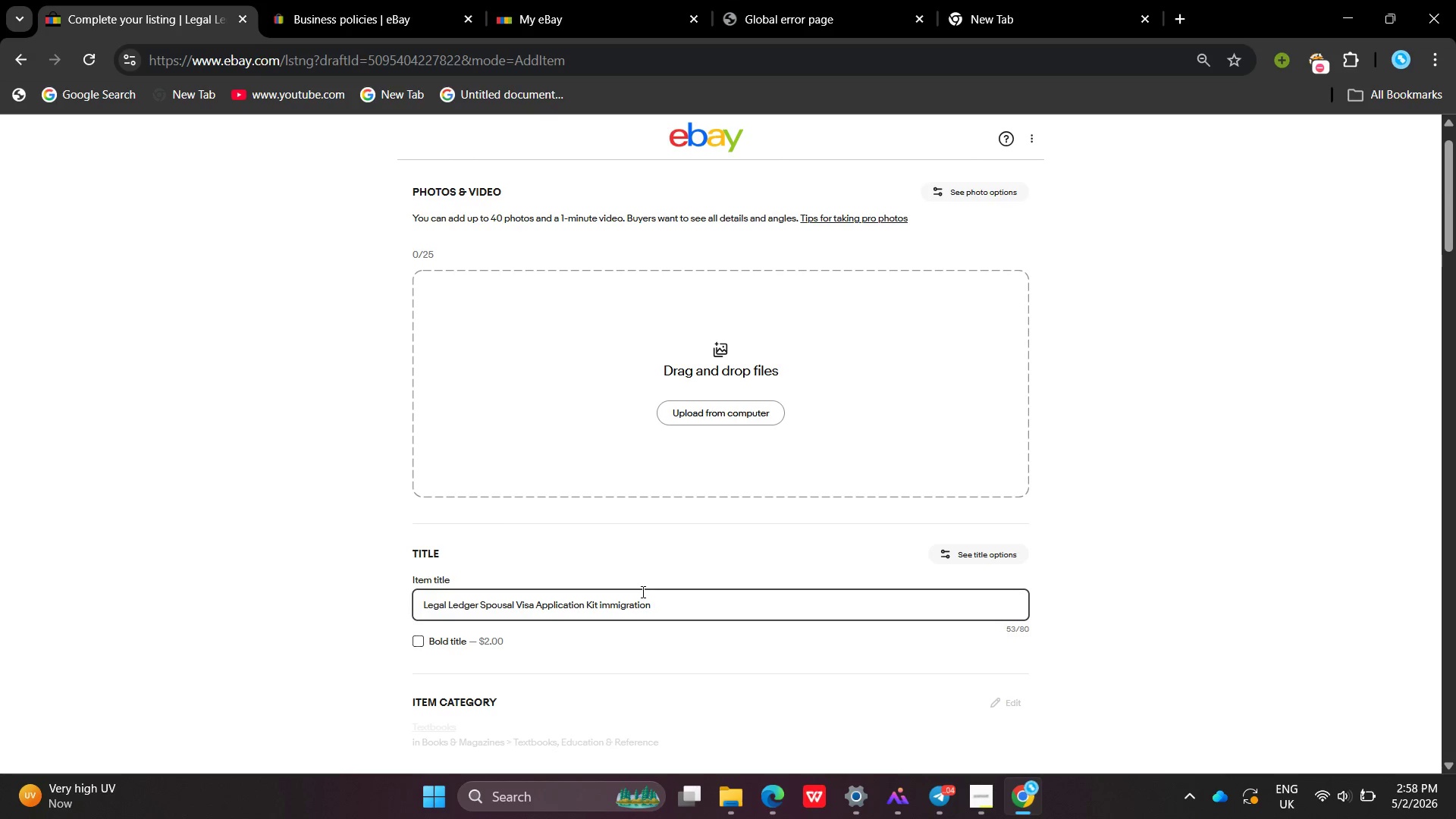 
type(Fwd)
key(Backspace)
key(Backspace)
type(dral Bider Buie)
 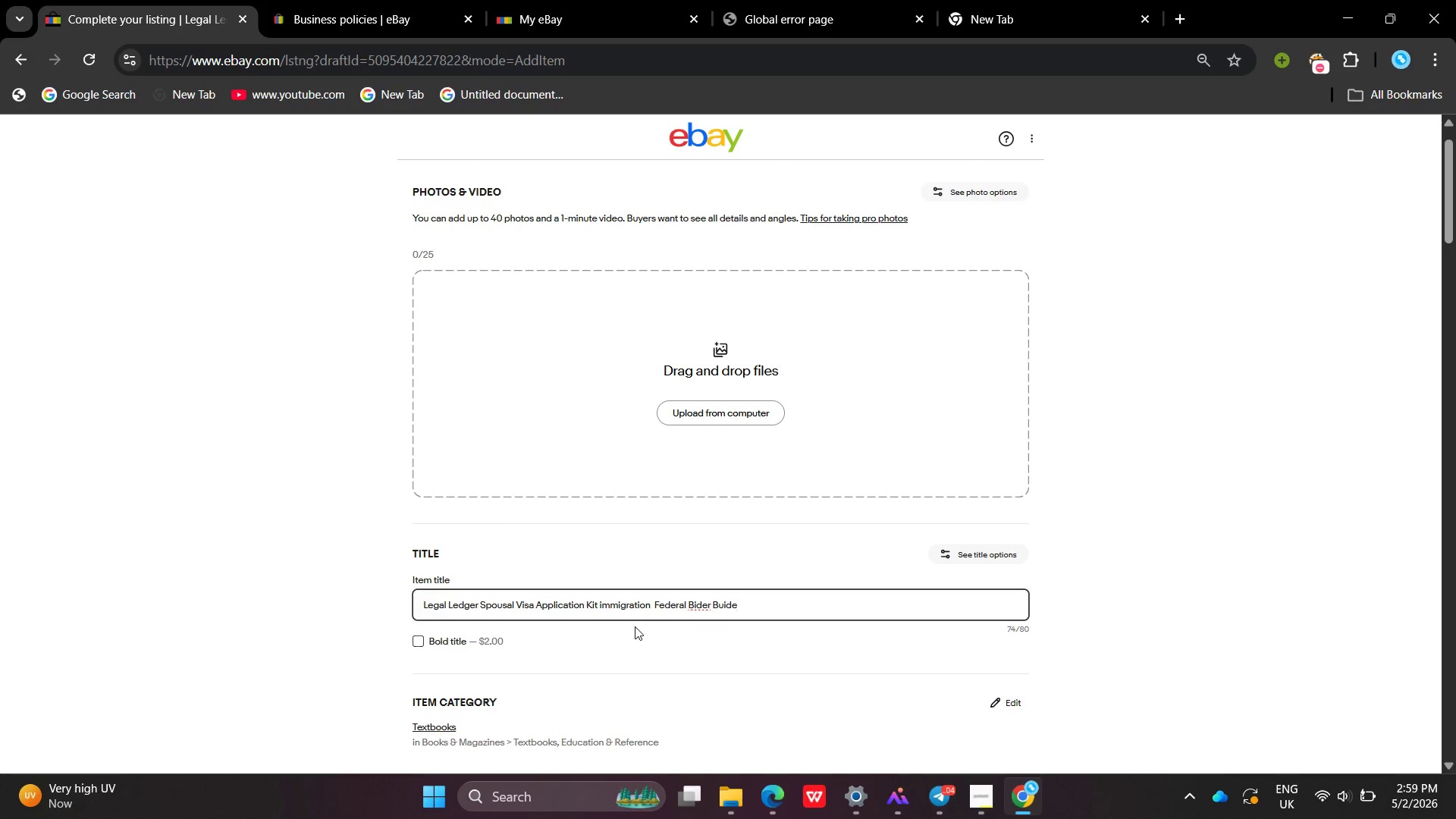 
hold_key(key=D, duration=0.33)
 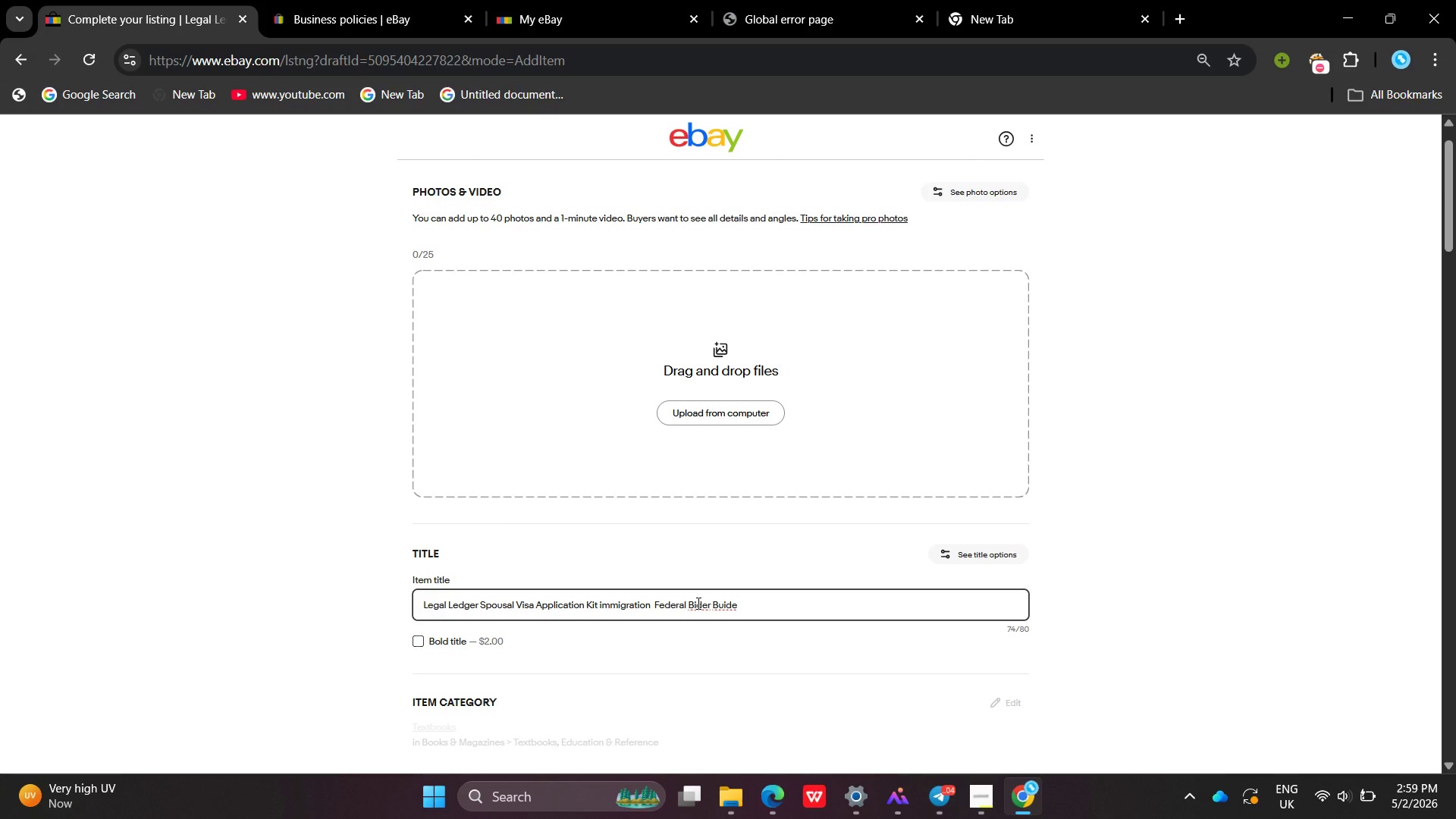 
key(N)
 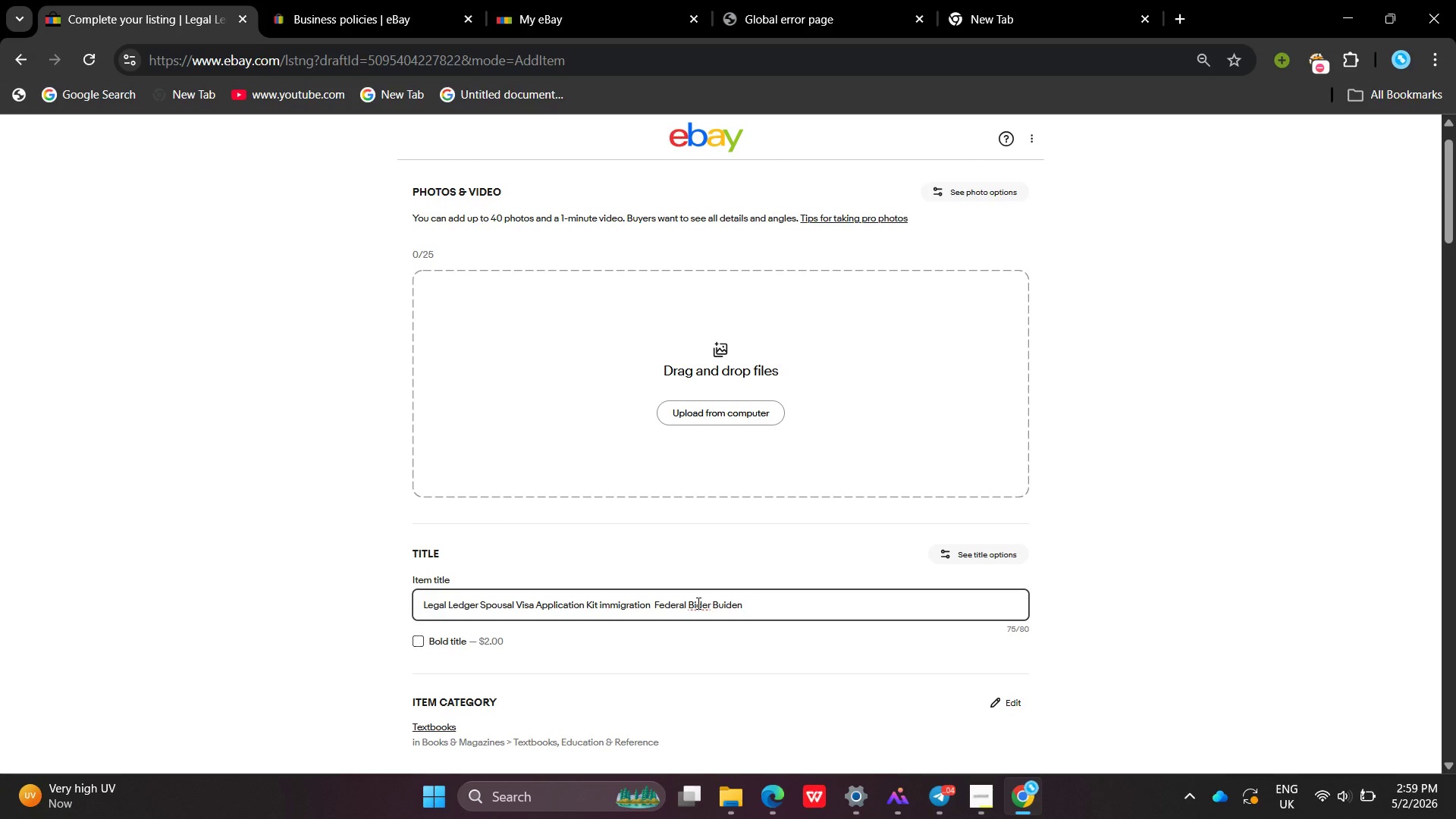 
key(Backspace)
 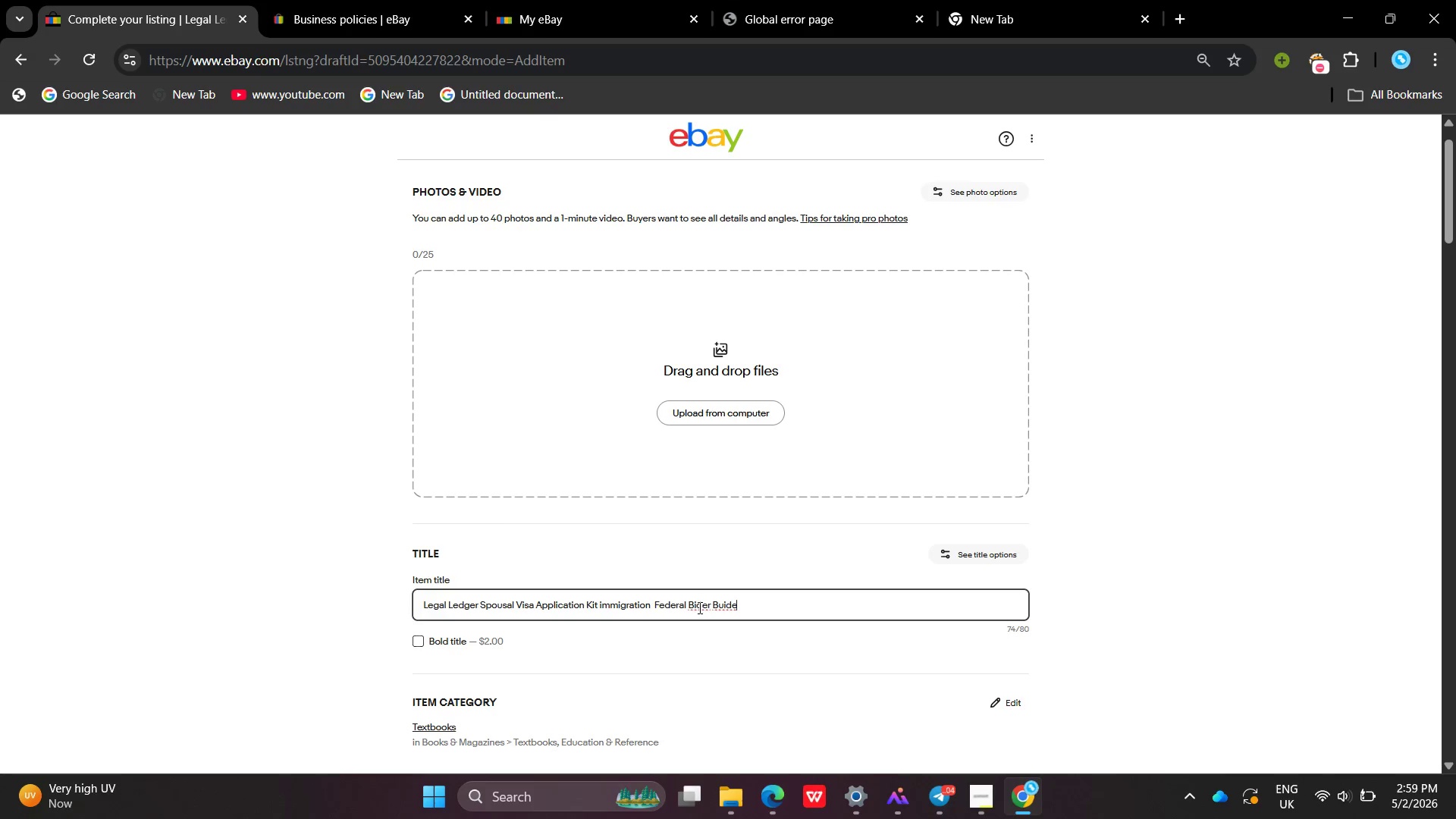 
left_click([698, 607])
 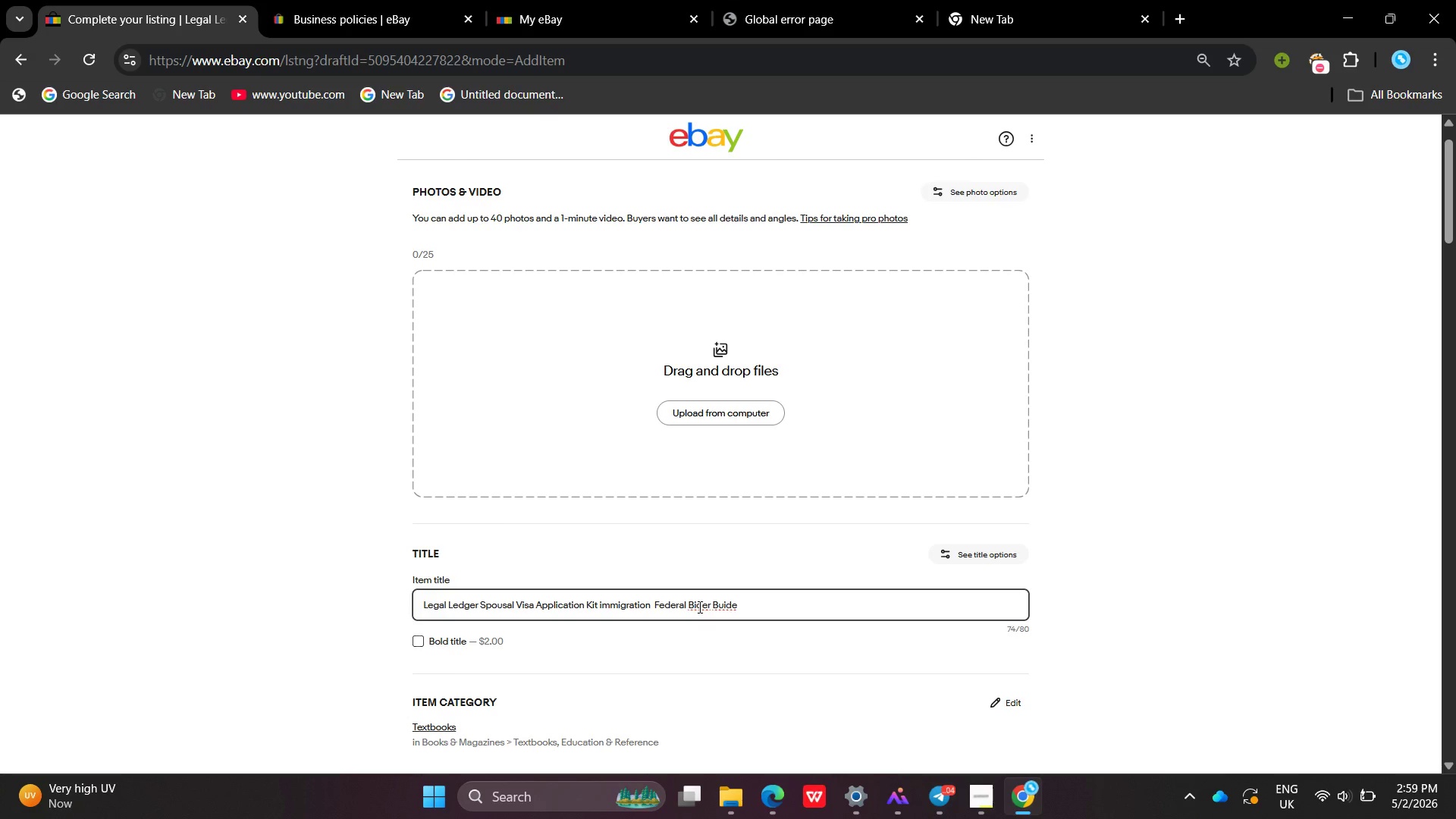 
key(N)
 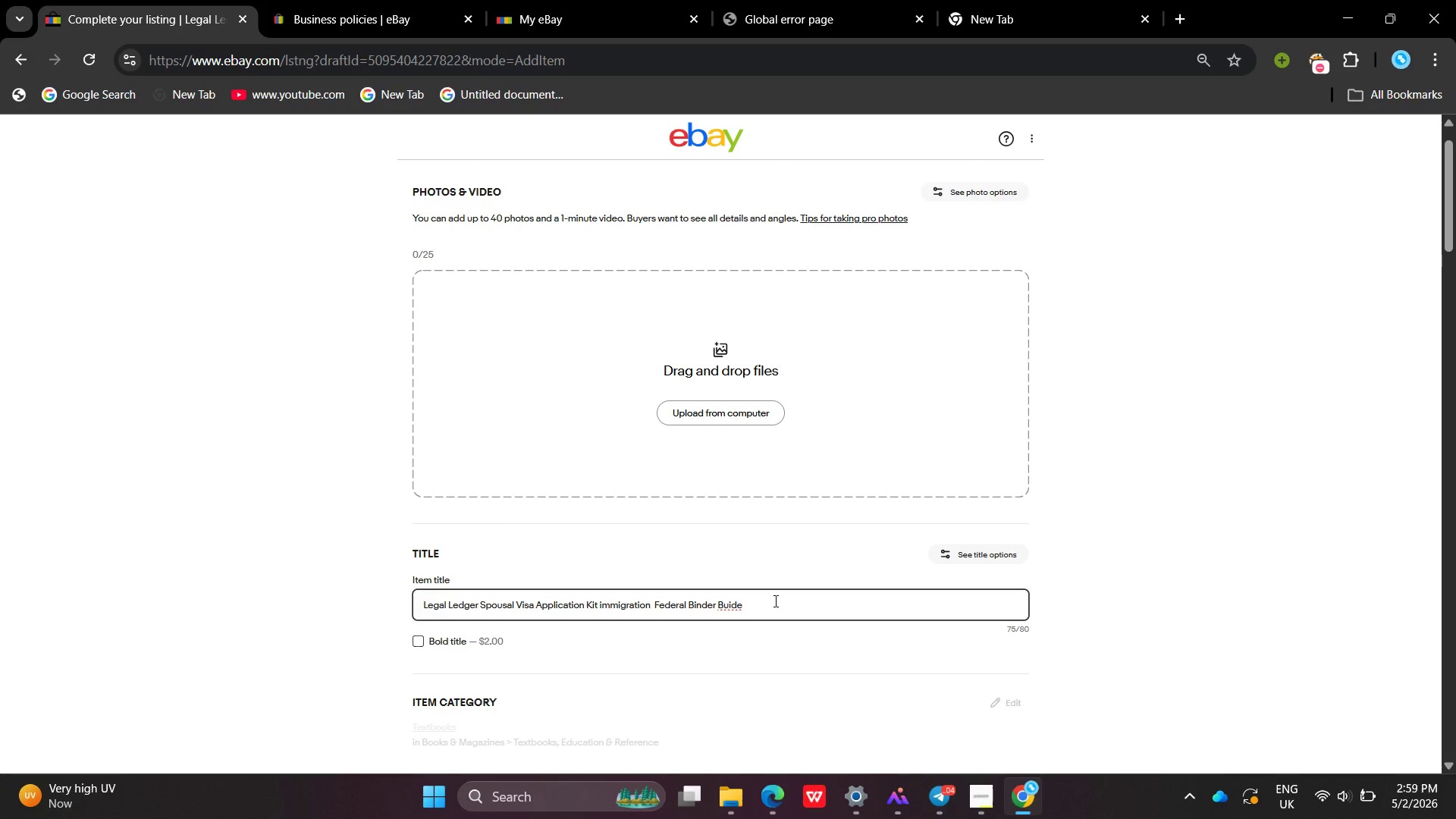 
left_click([774, 601])
 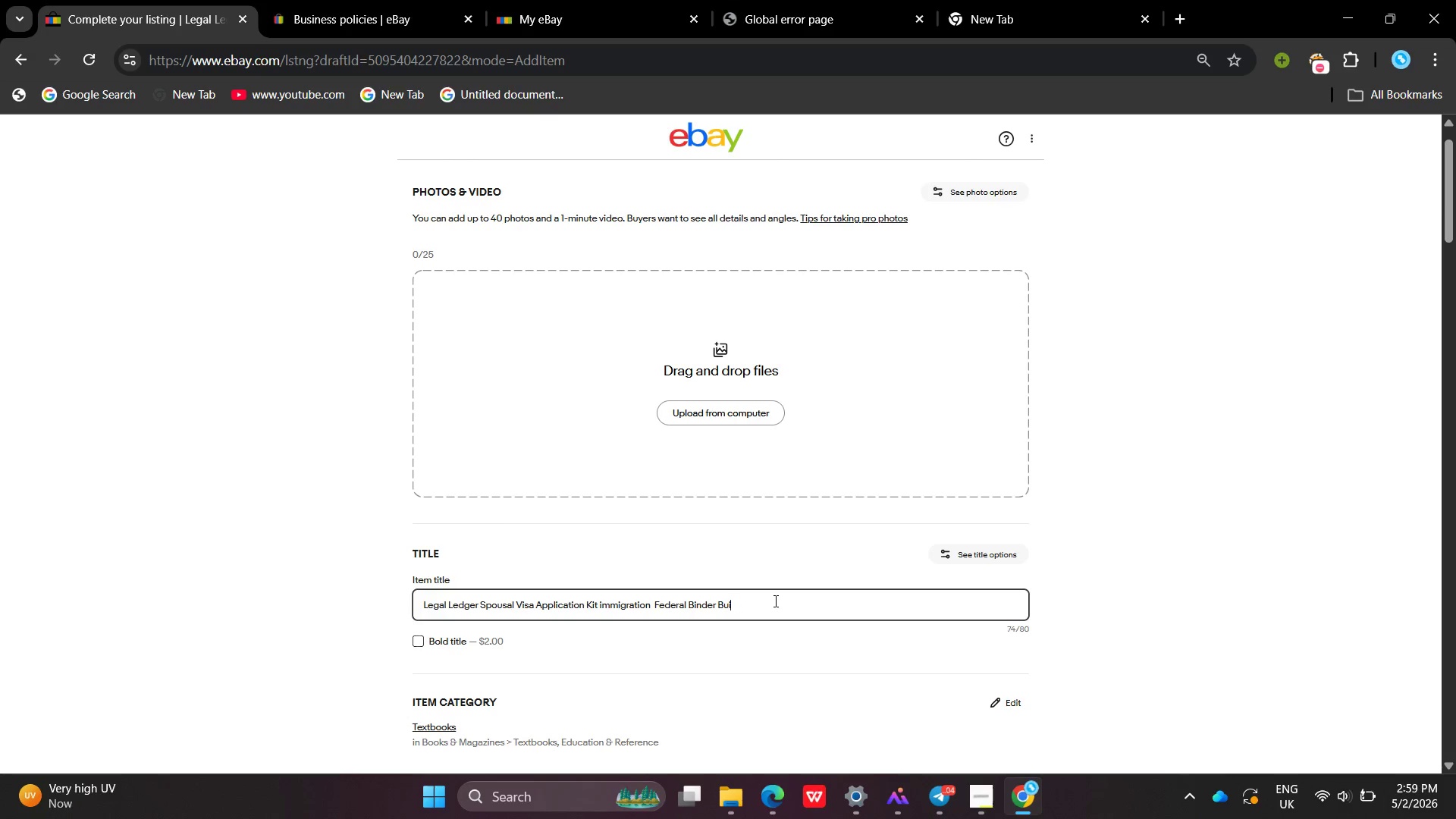 
key(Backspace)
key(Backspace)
key(Backspace)
key(Backspace)
key(Backspace)
type(Guide)
 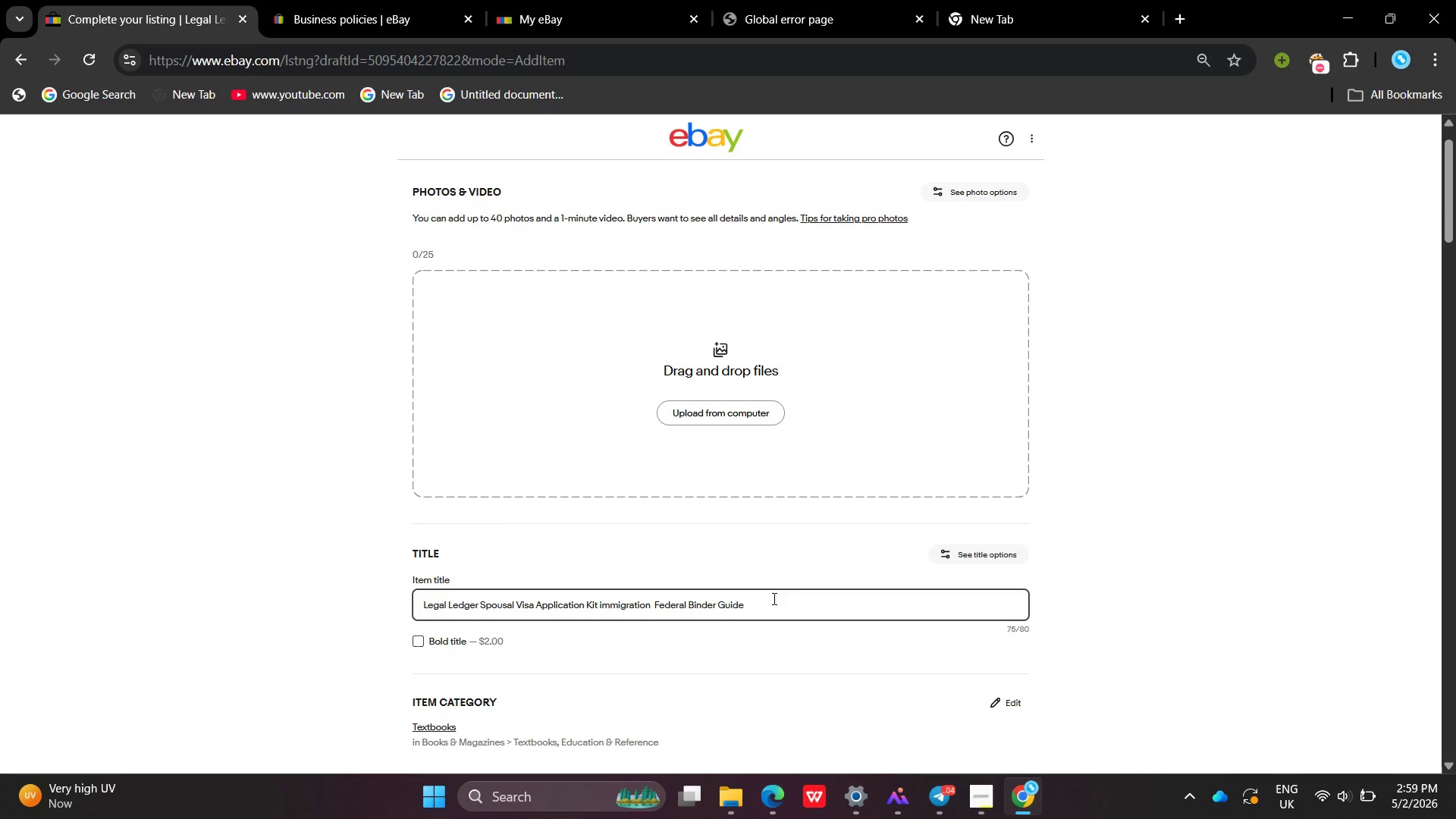 
wait(8.33)
 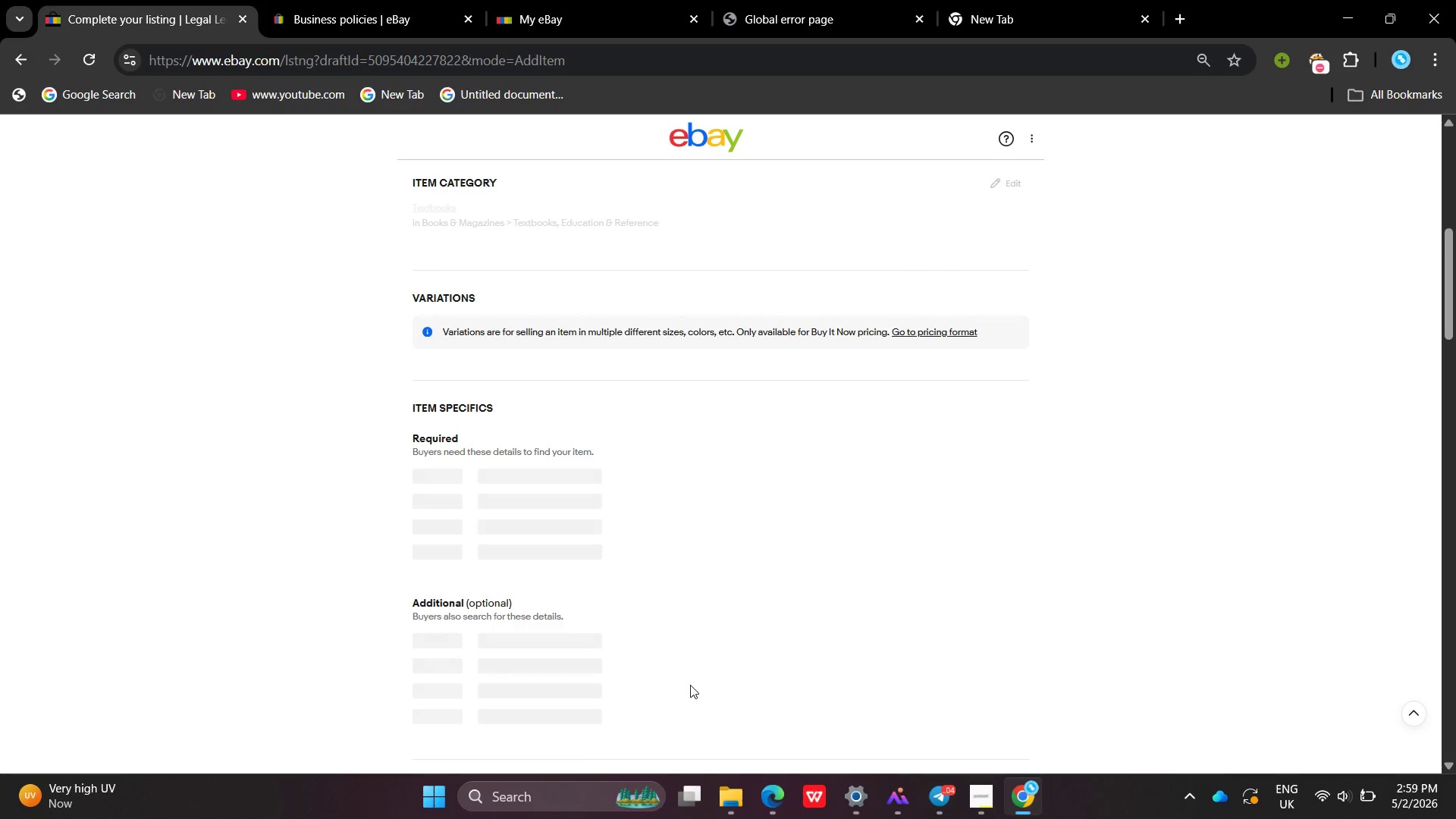 
type(Physic)
 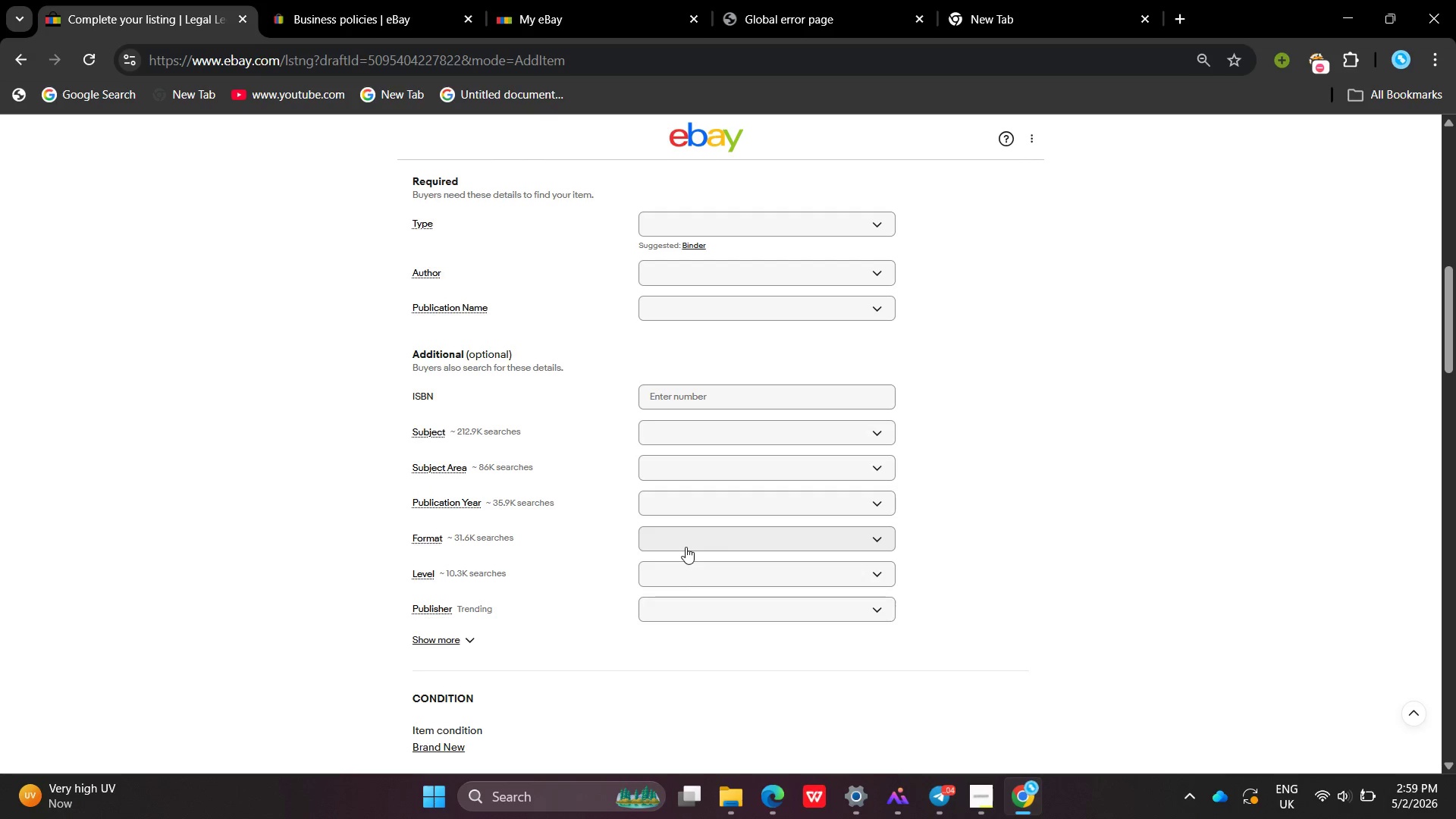 
key(A)
 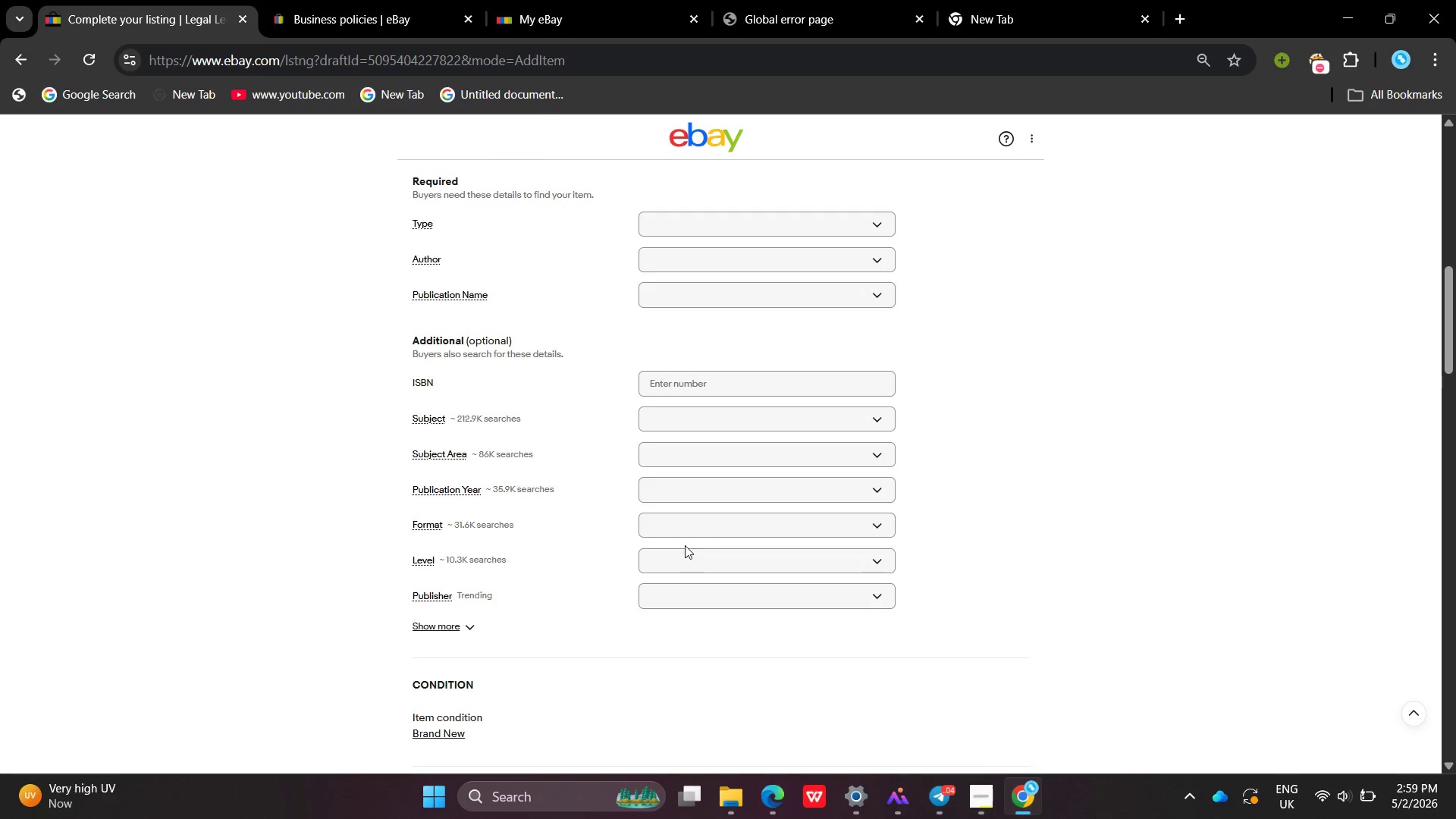 
left_click([685, 545])
 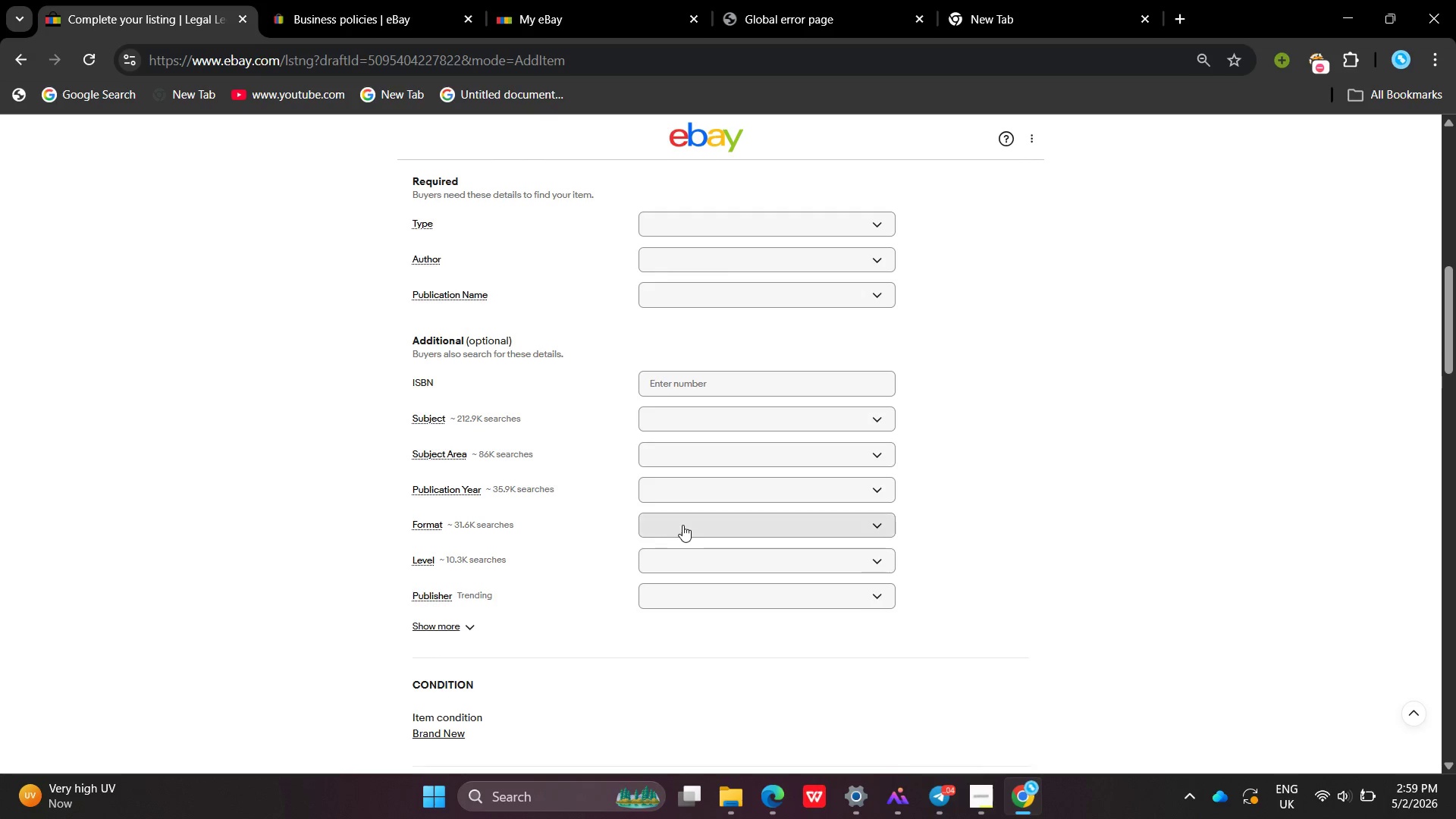 
double_click([682, 525])
 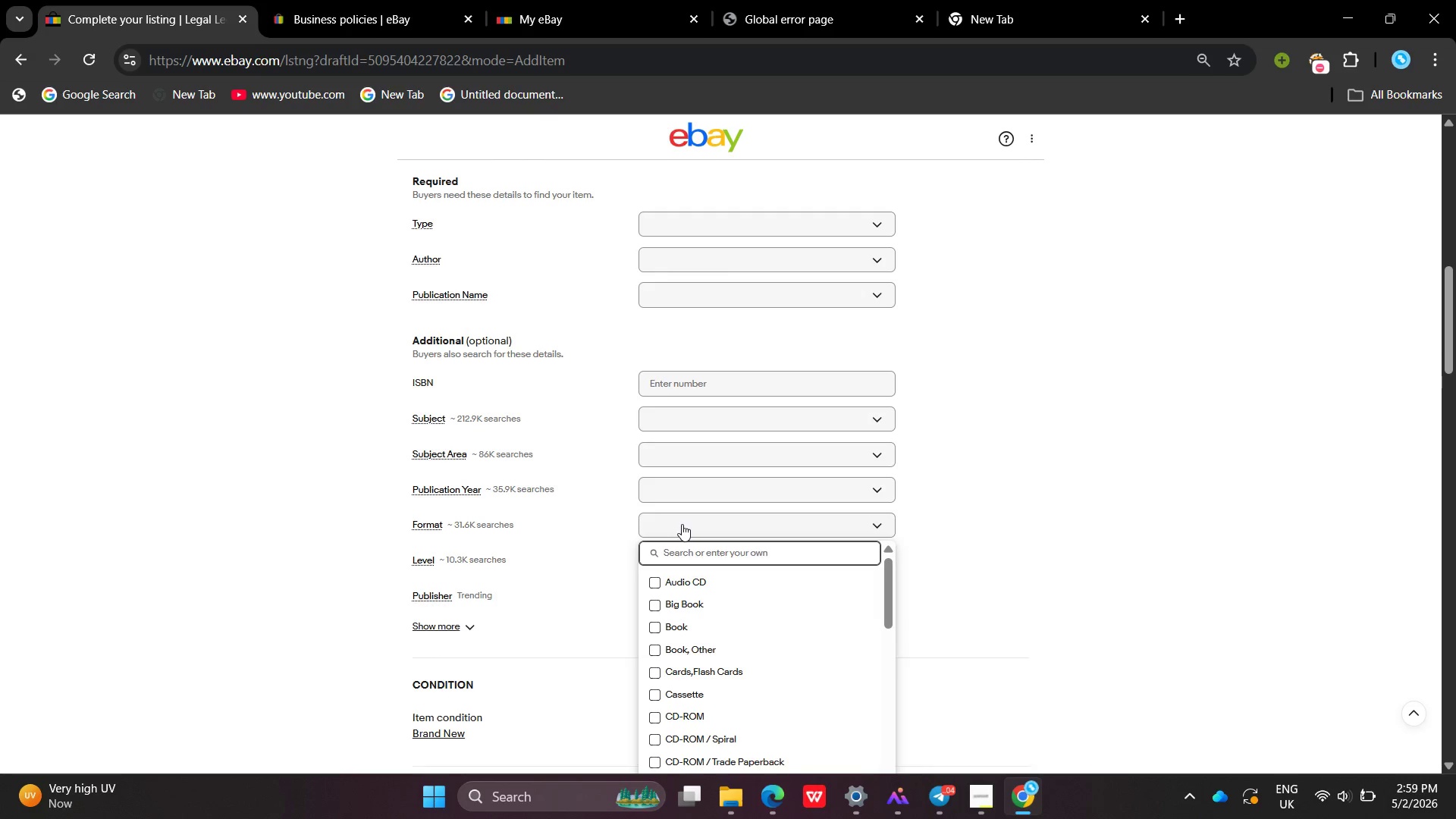 
type(Physical Bu)
key(Backspace)
type(inder)
 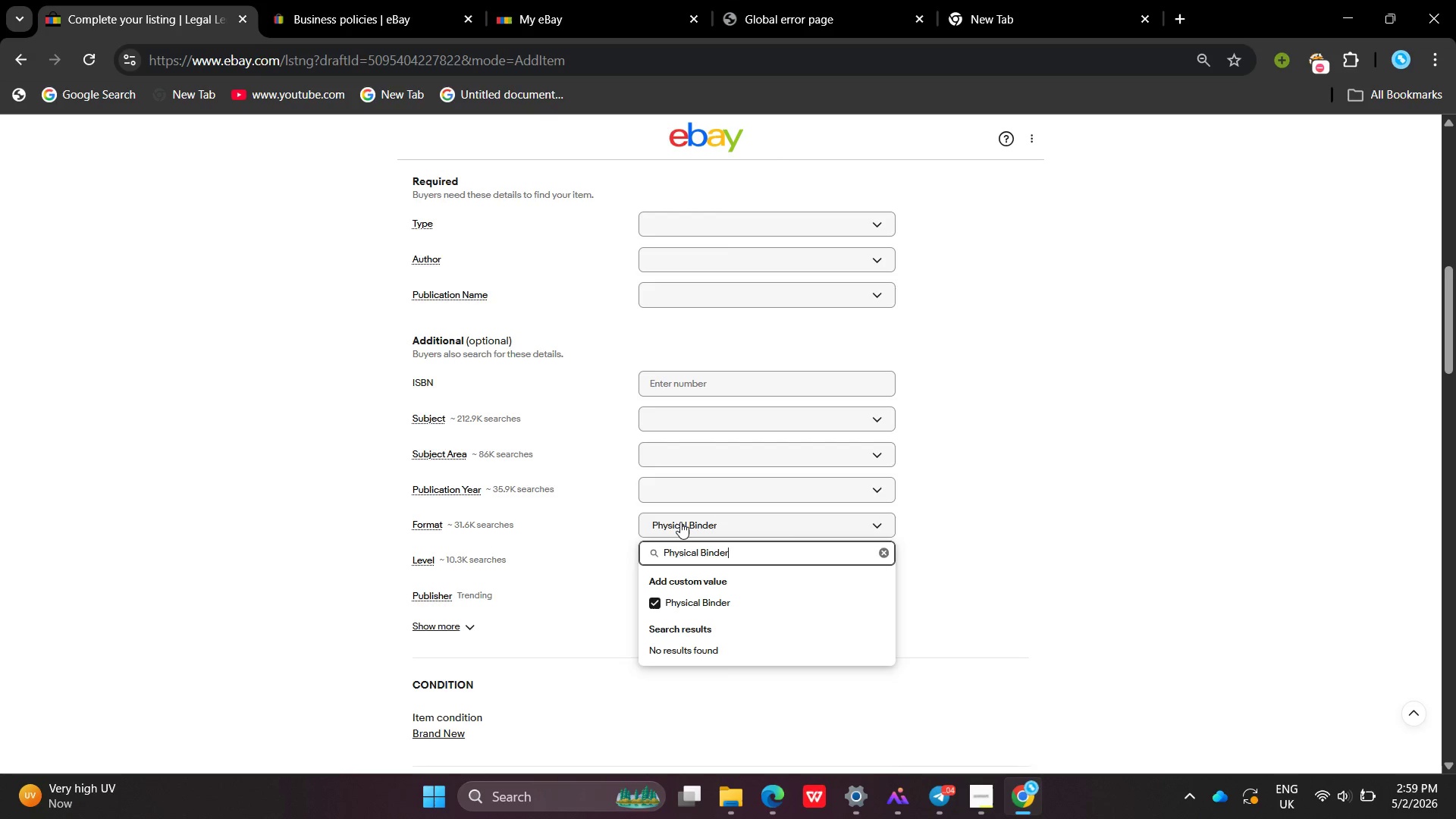 
key(Enter)
 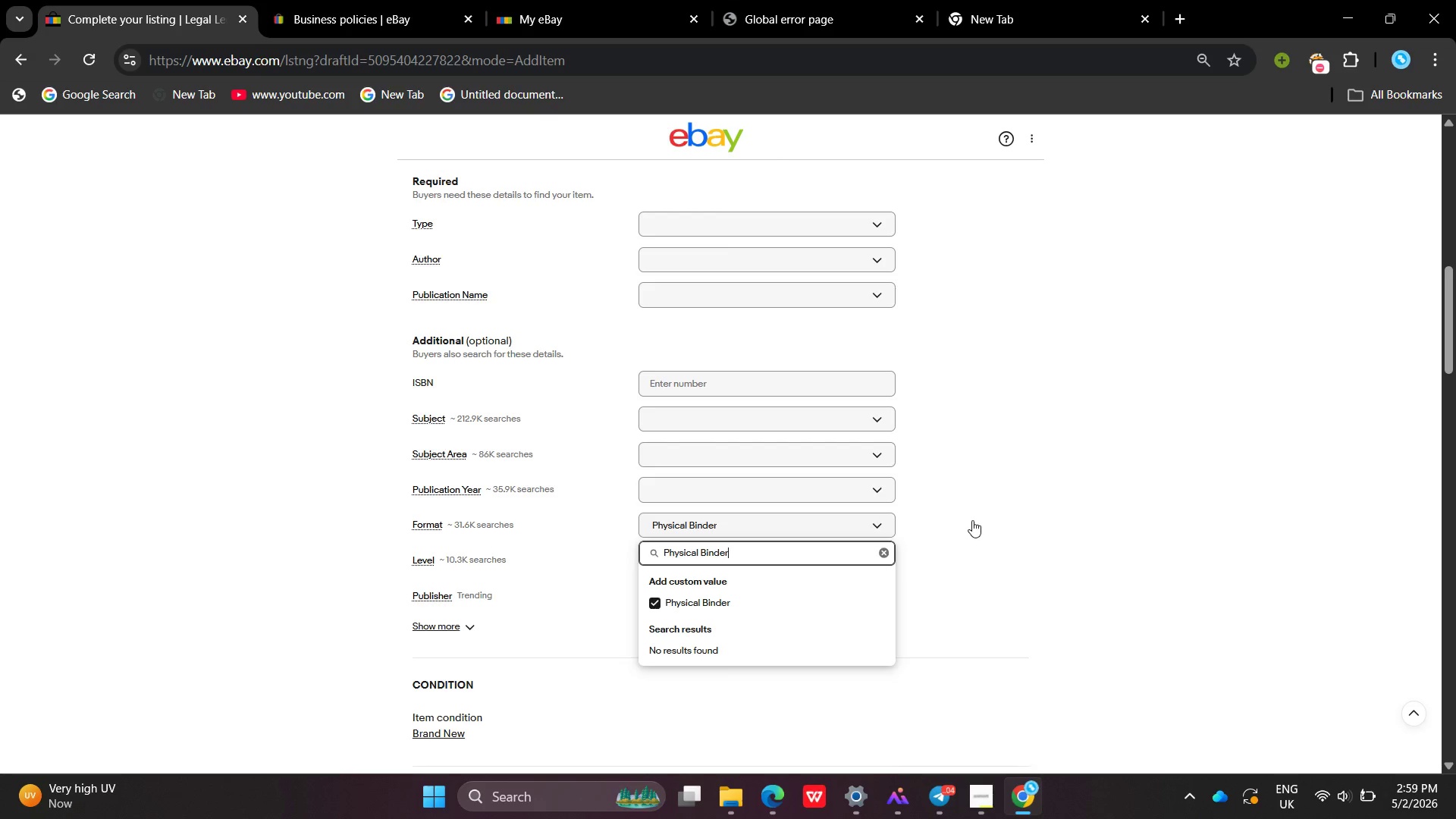 
left_click([972, 520])
 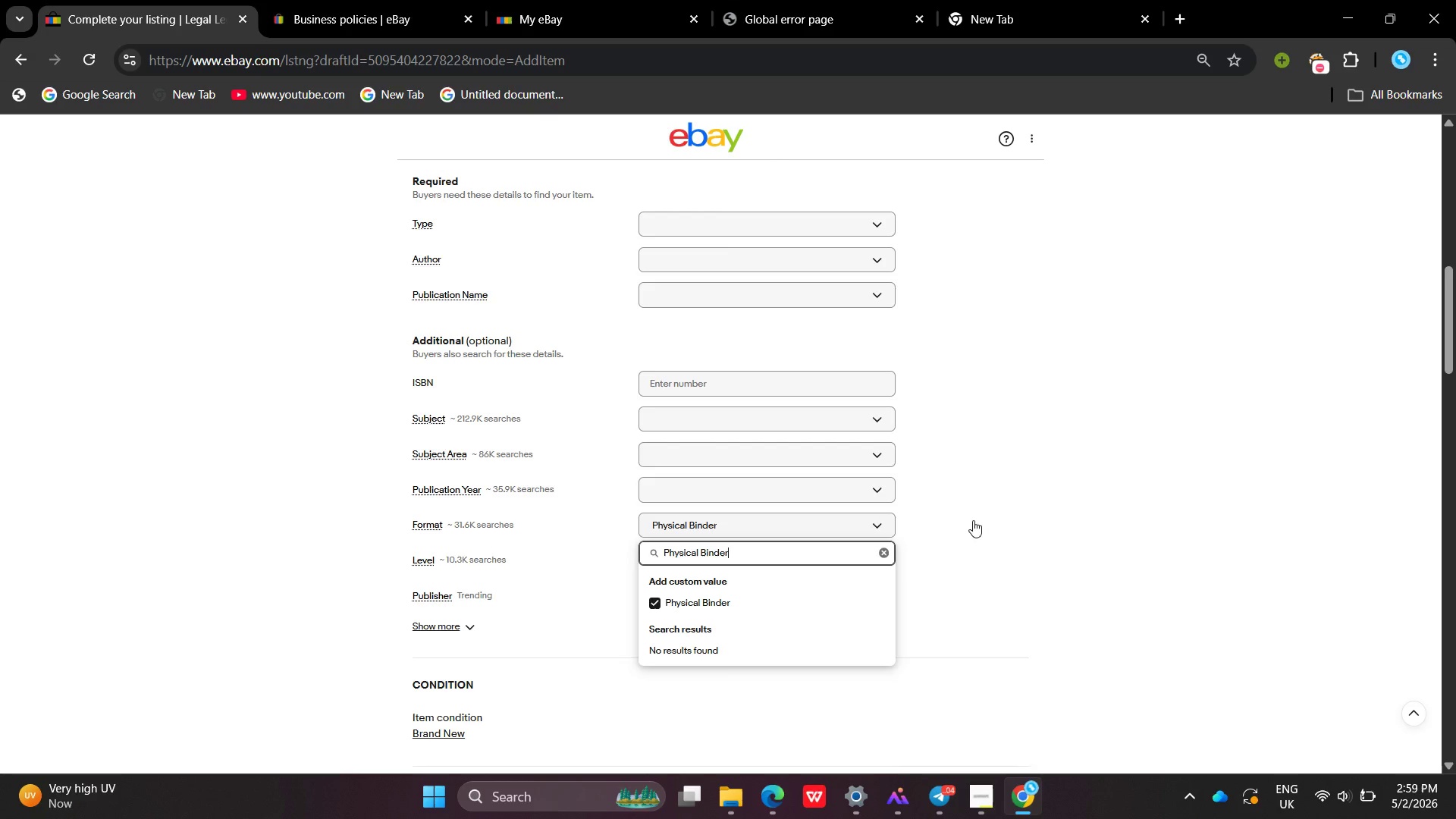 
left_click_drag(start_coordinate=[977, 520], to_coordinate=[989, 519])
 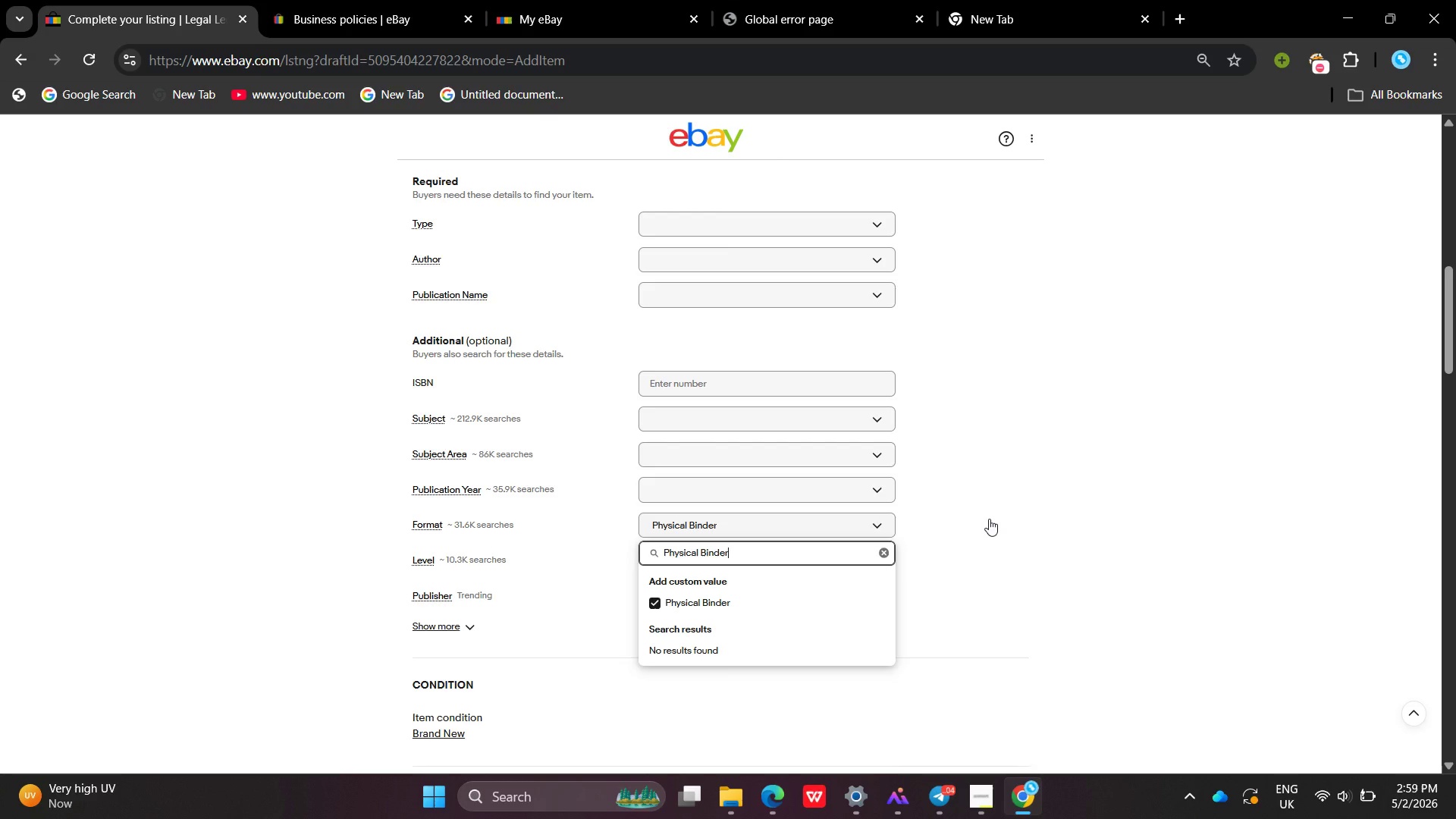 
left_click([980, 541])
 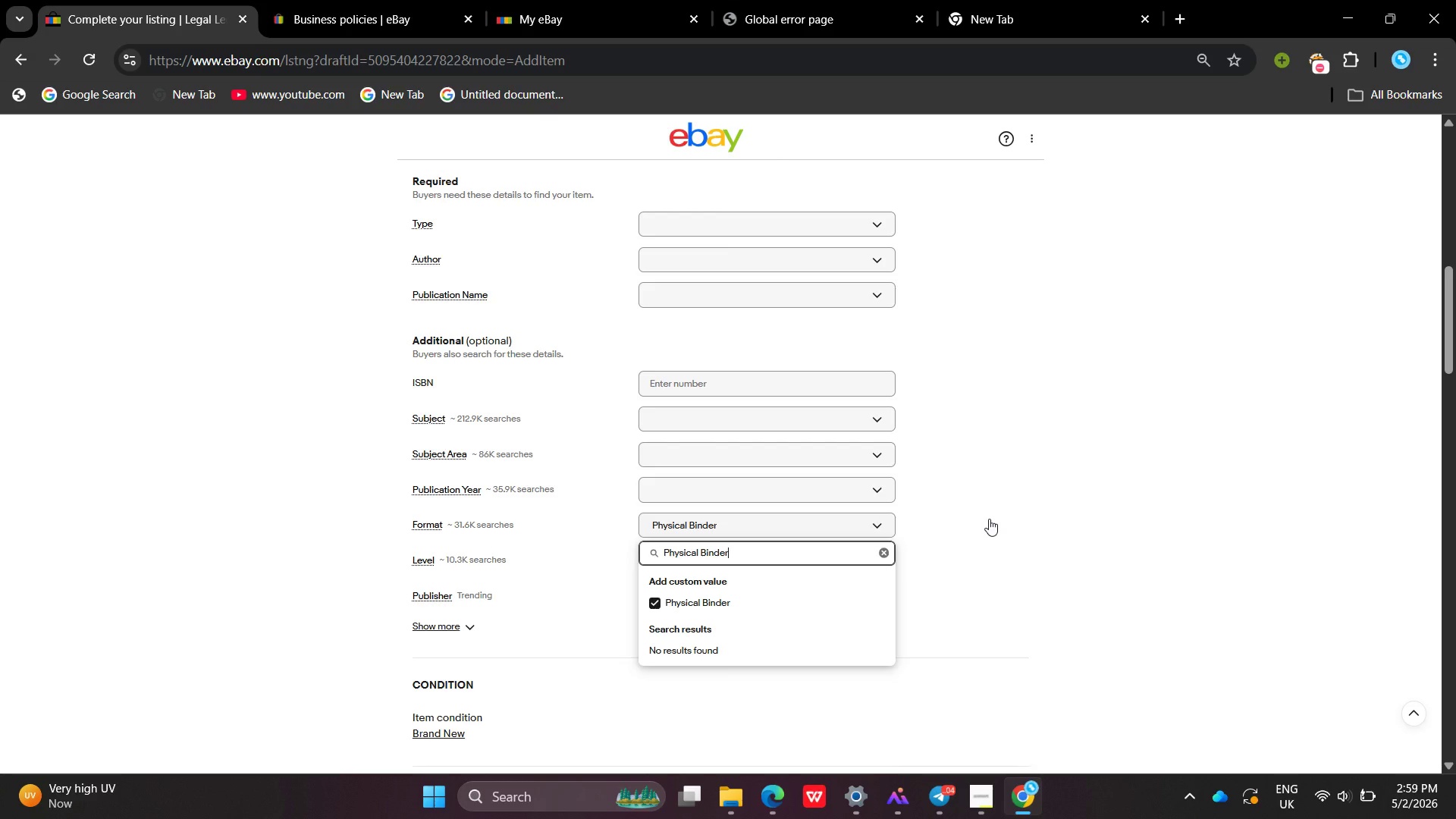 
left_click_drag(start_coordinate=[986, 544], to_coordinate=[997, 551])
 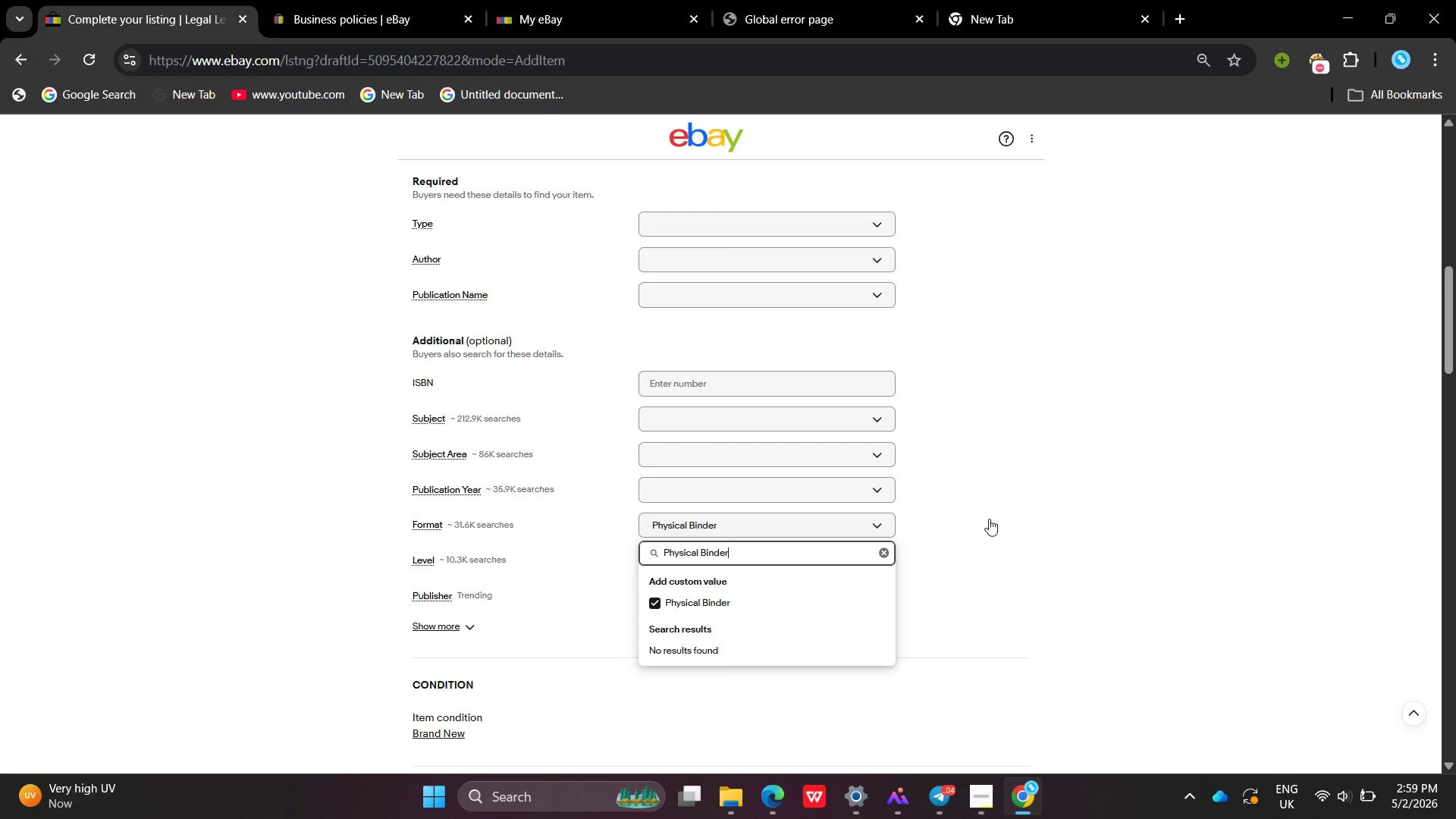 
left_click([999, 504])
 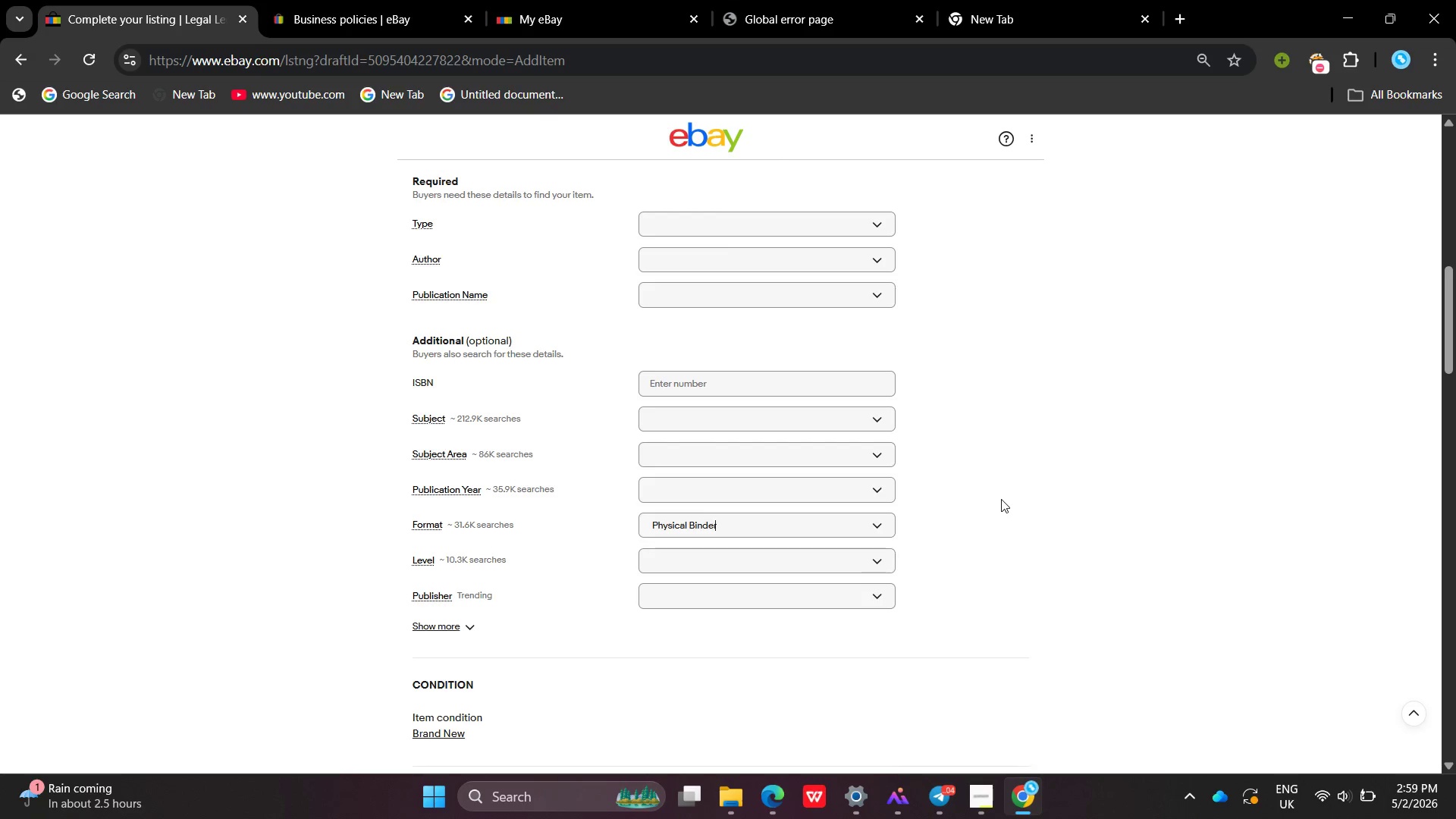 
wait(14.64)
 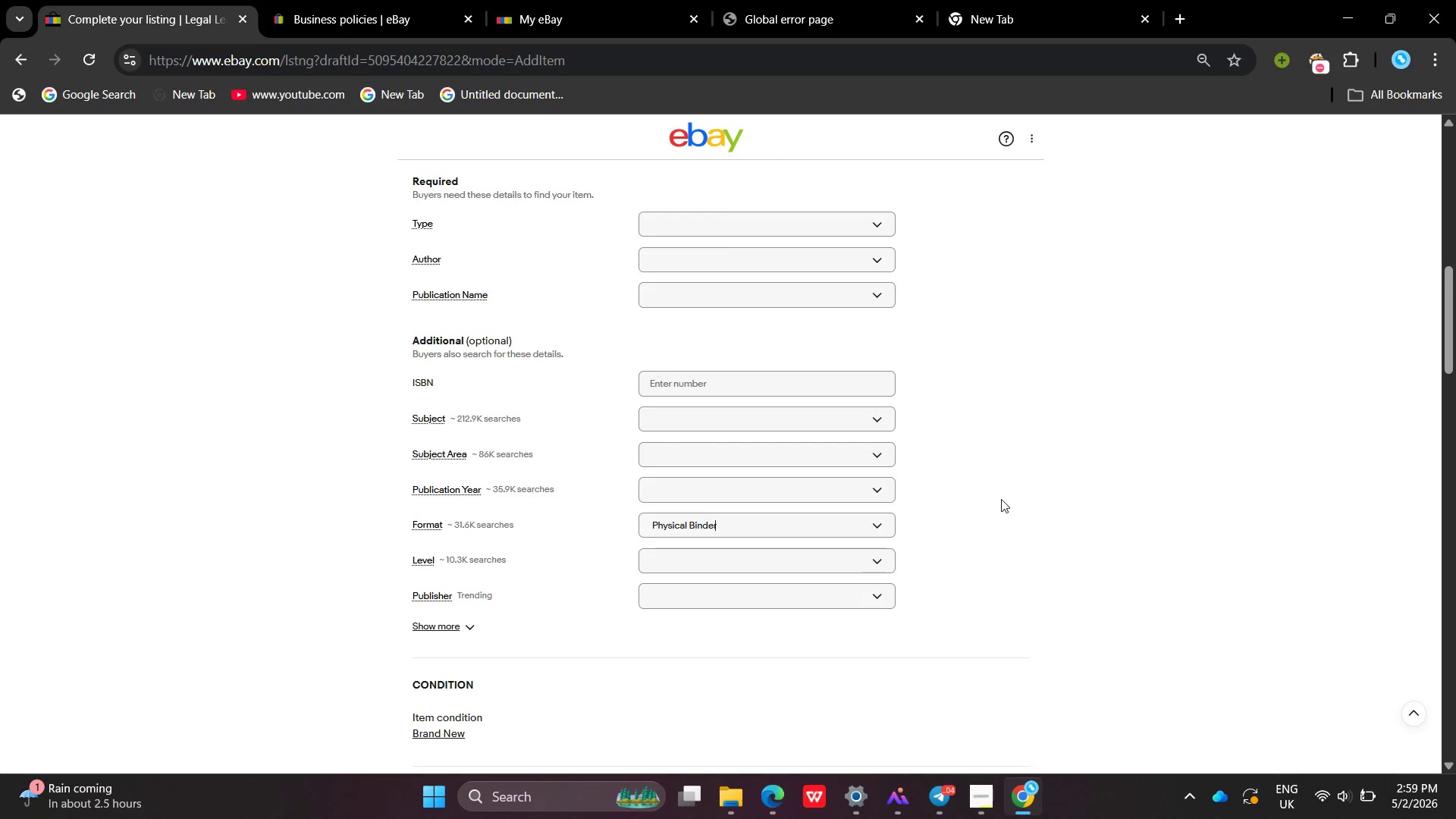 
left_click([684, 595])
 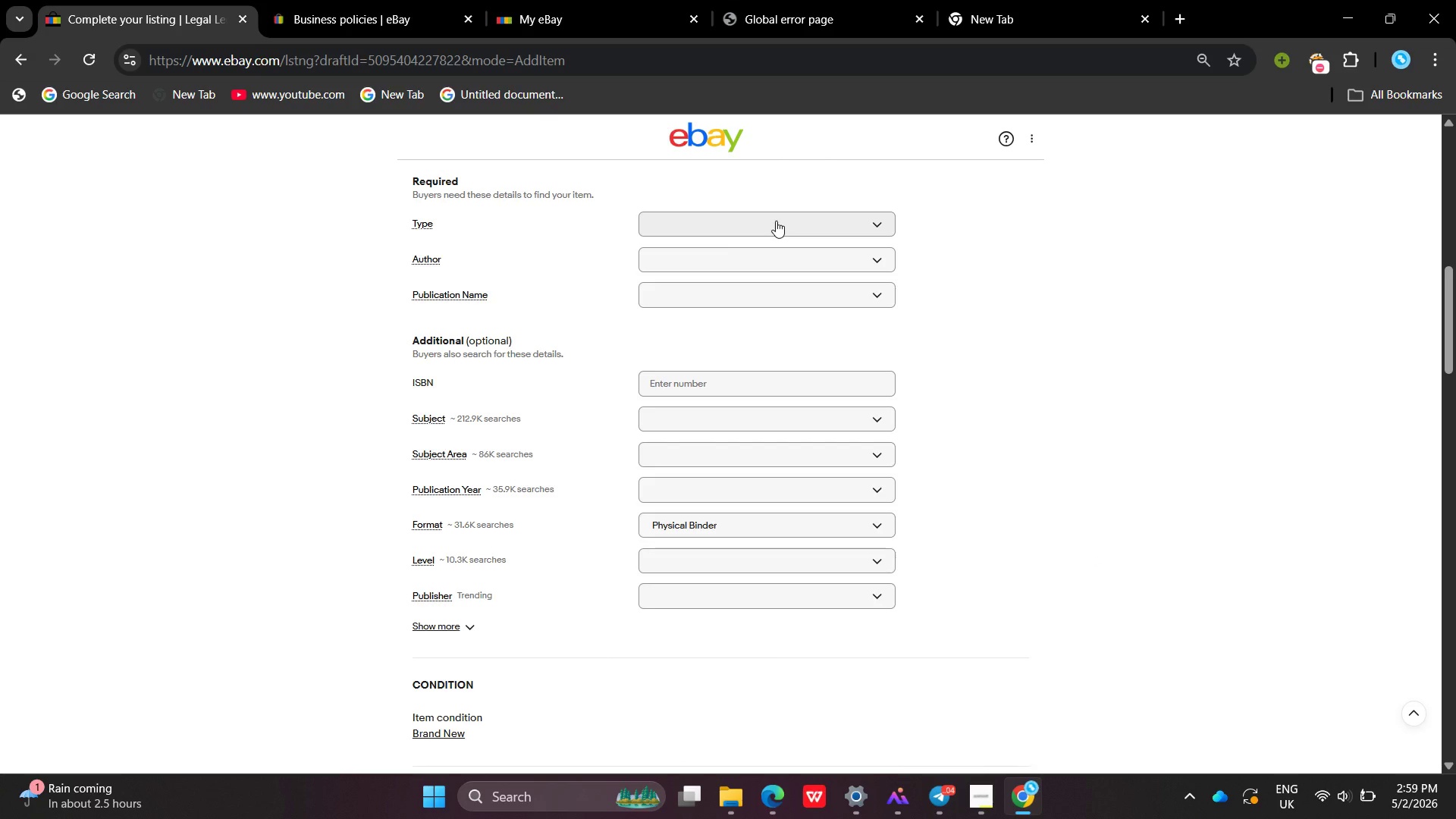 
wait(7.03)
 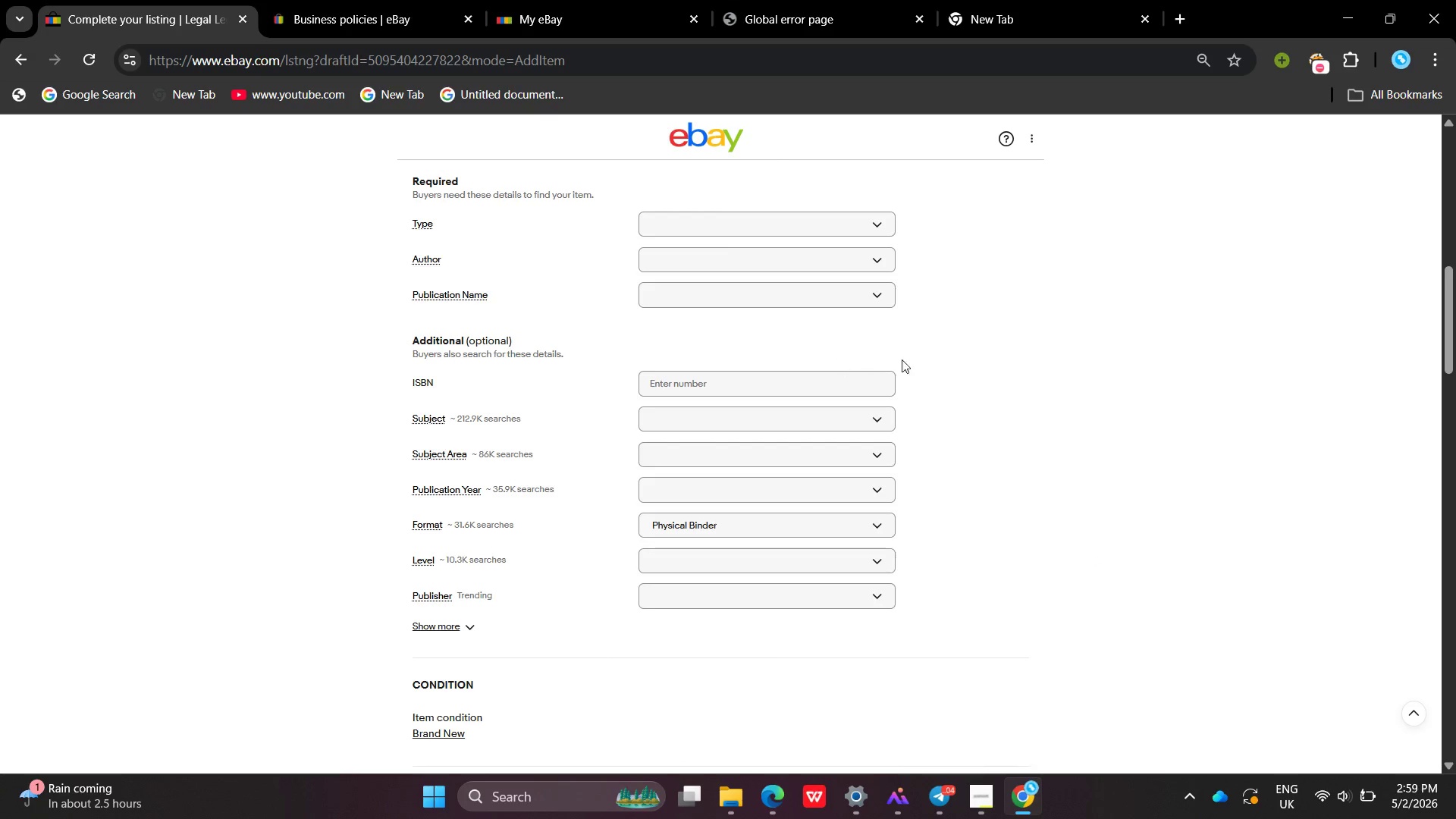 
left_click([776, 221])
 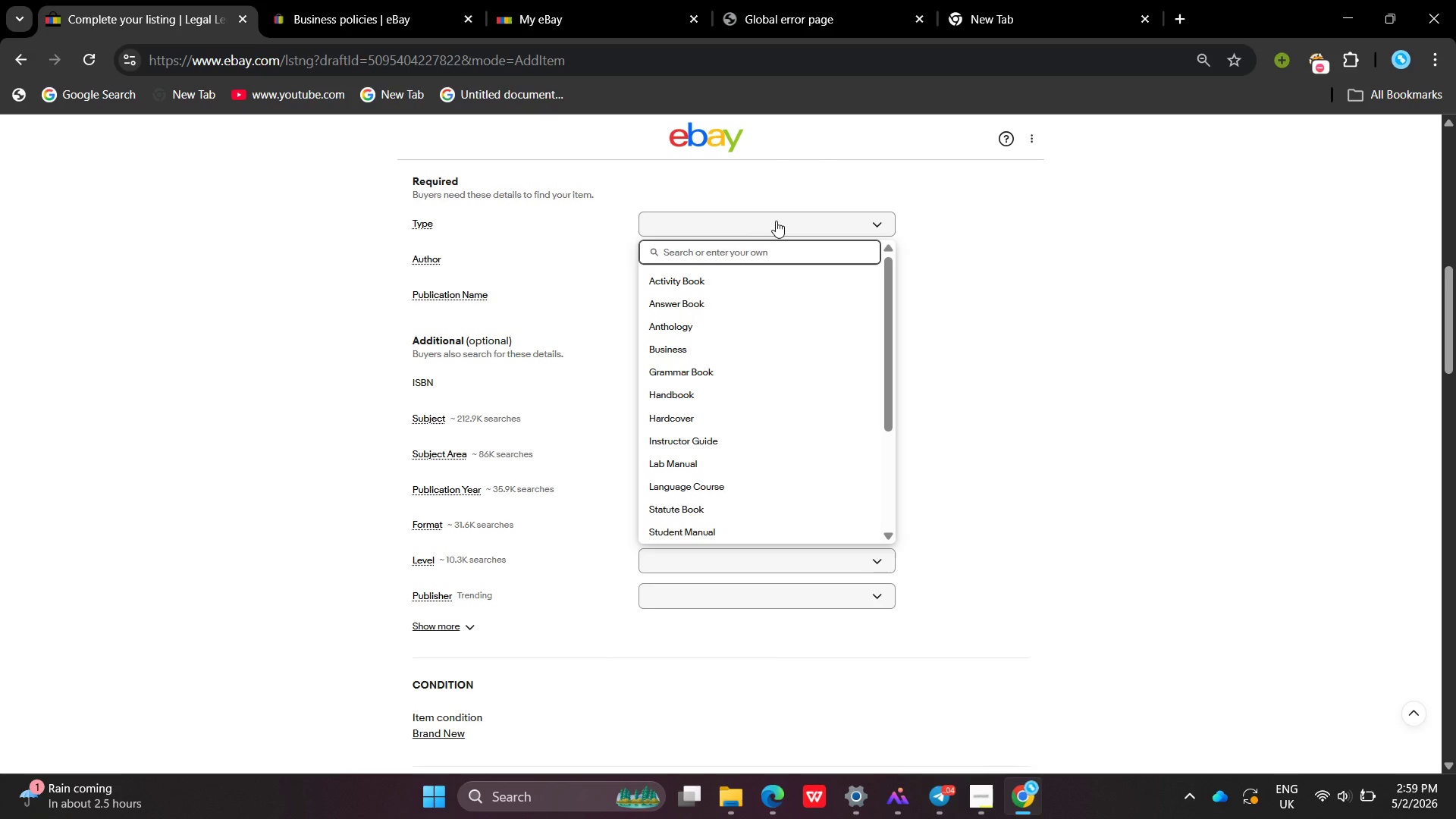 
type(Bi)
key(Backspace)
key(Backspace)
key(Backspace)
key(Backspace)
key(Backspace)
key(Backspace)
key(Backspace)
key(Backspace)
 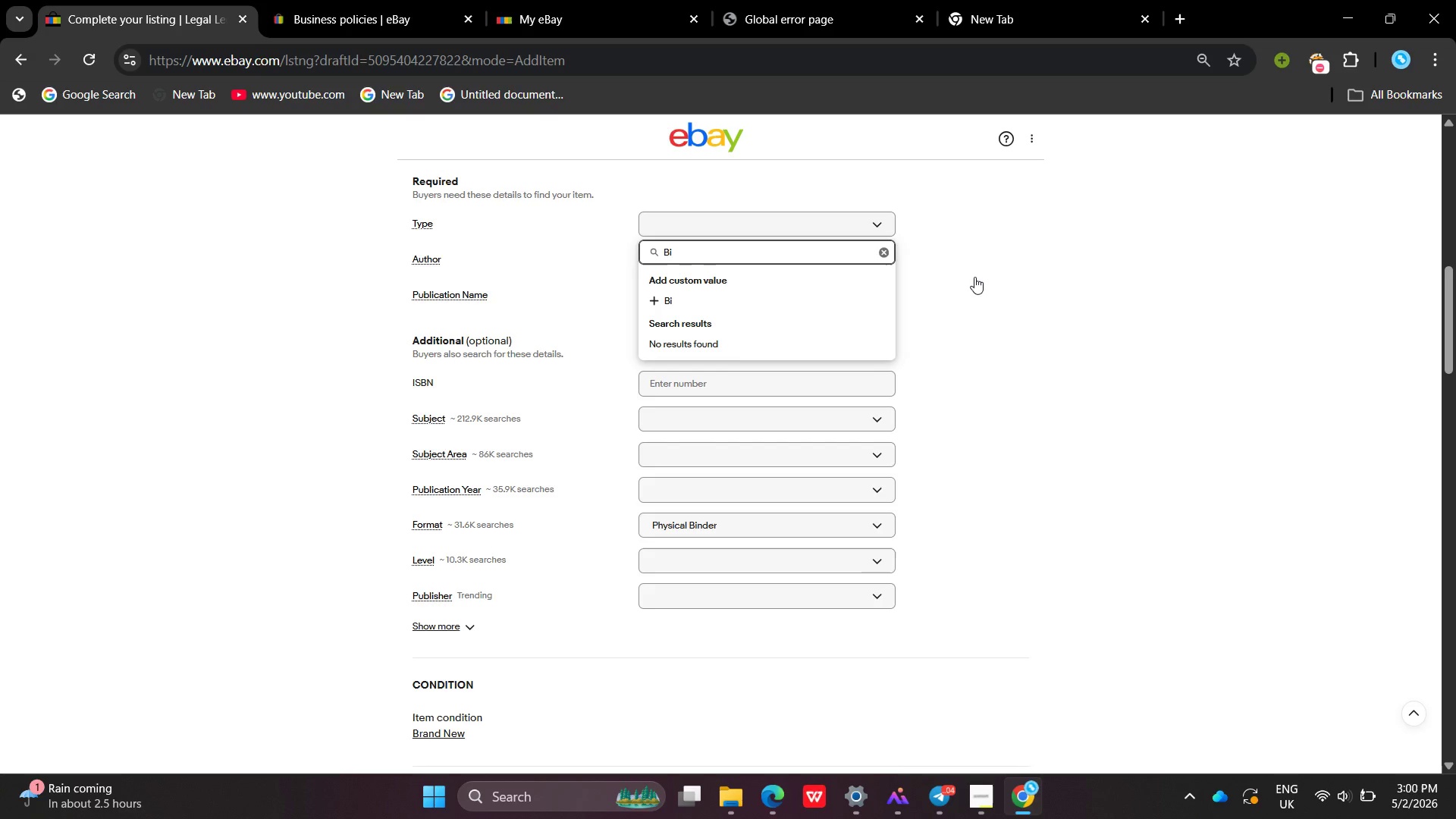 
left_click_drag(start_coordinate=[965, 280], to_coordinate=[977, 277])
 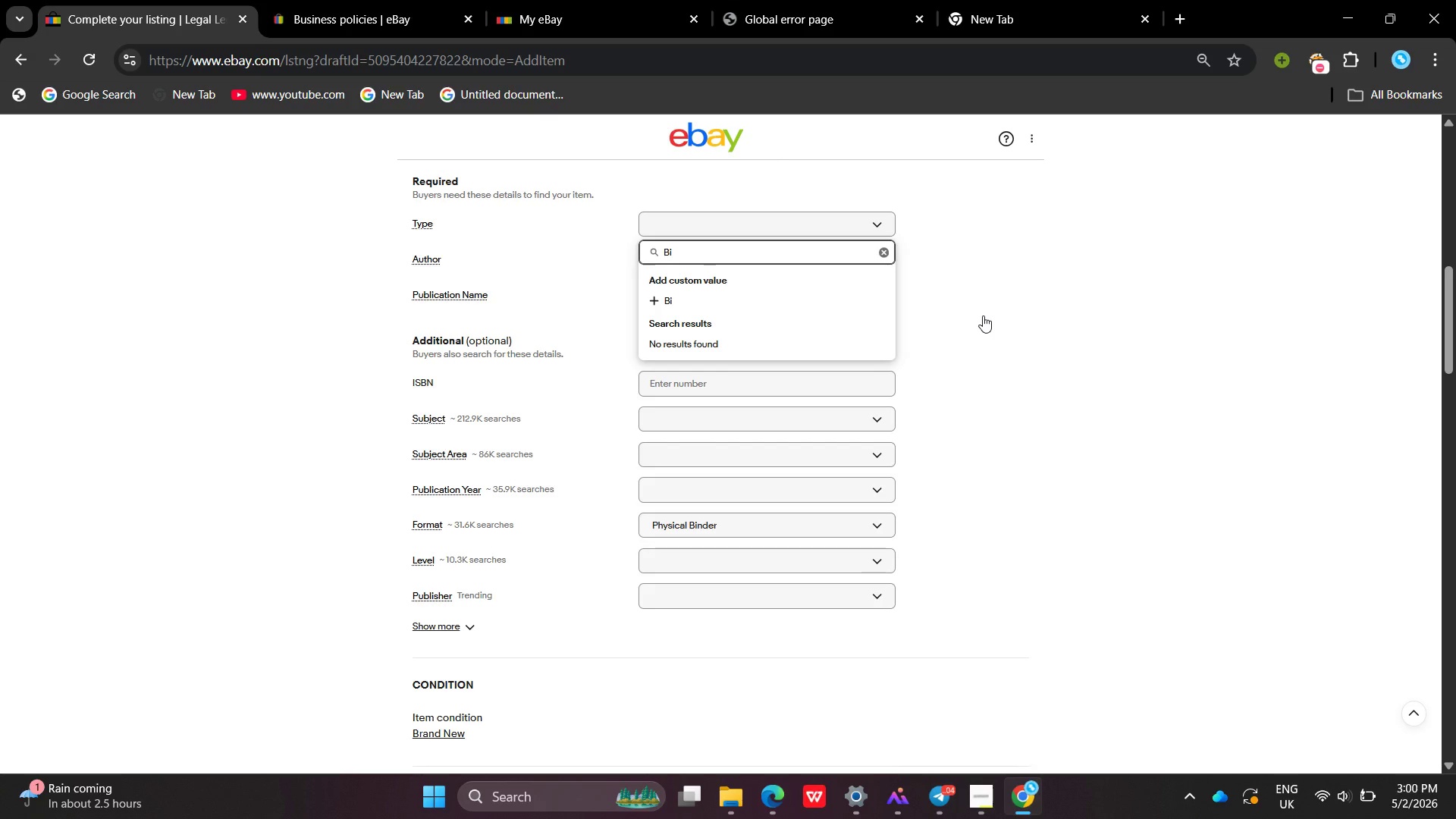 
left_click([983, 315])
 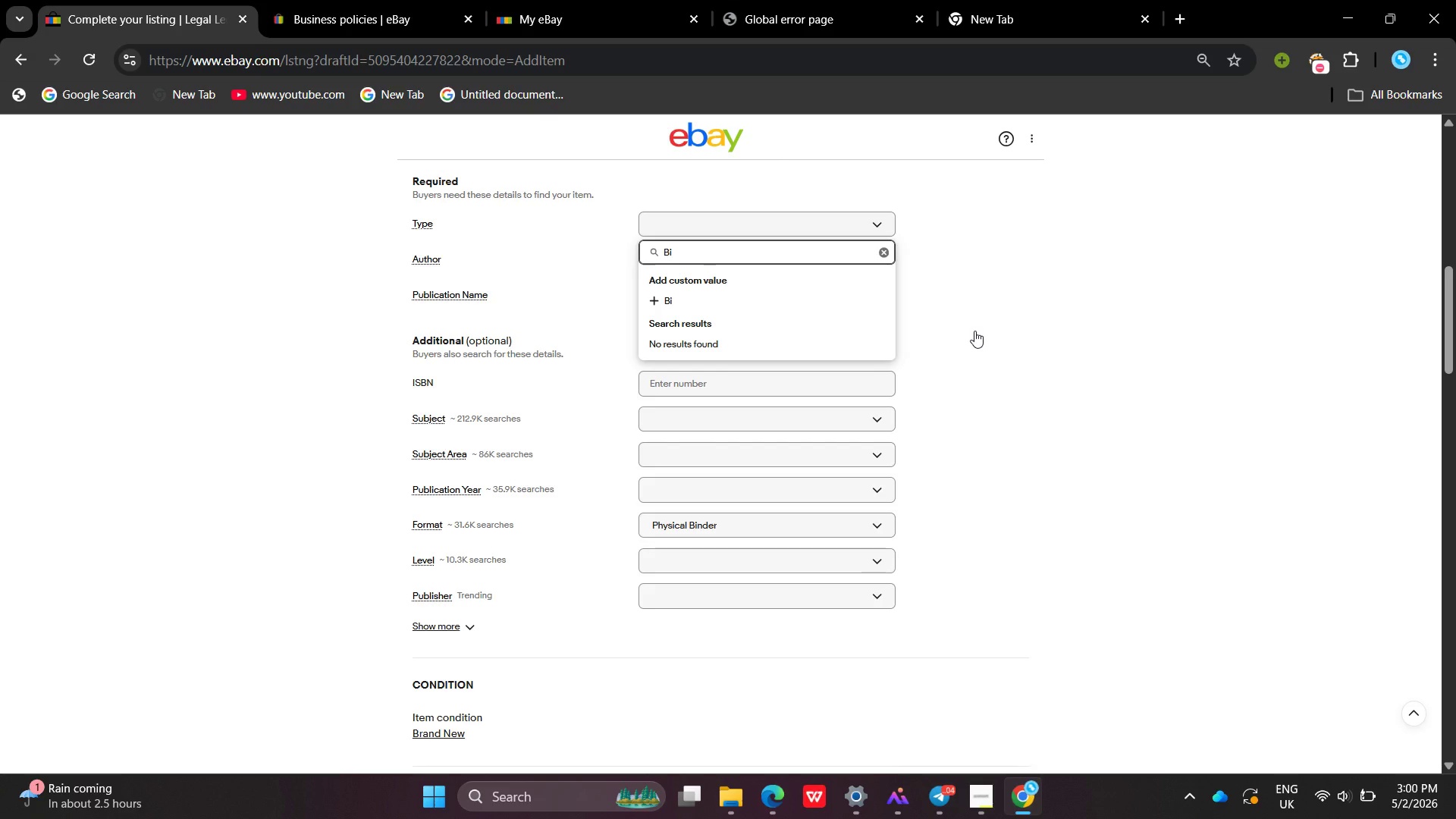 
left_click_drag(start_coordinate=[1455, 742], to_coordinate=[1448, 744])
 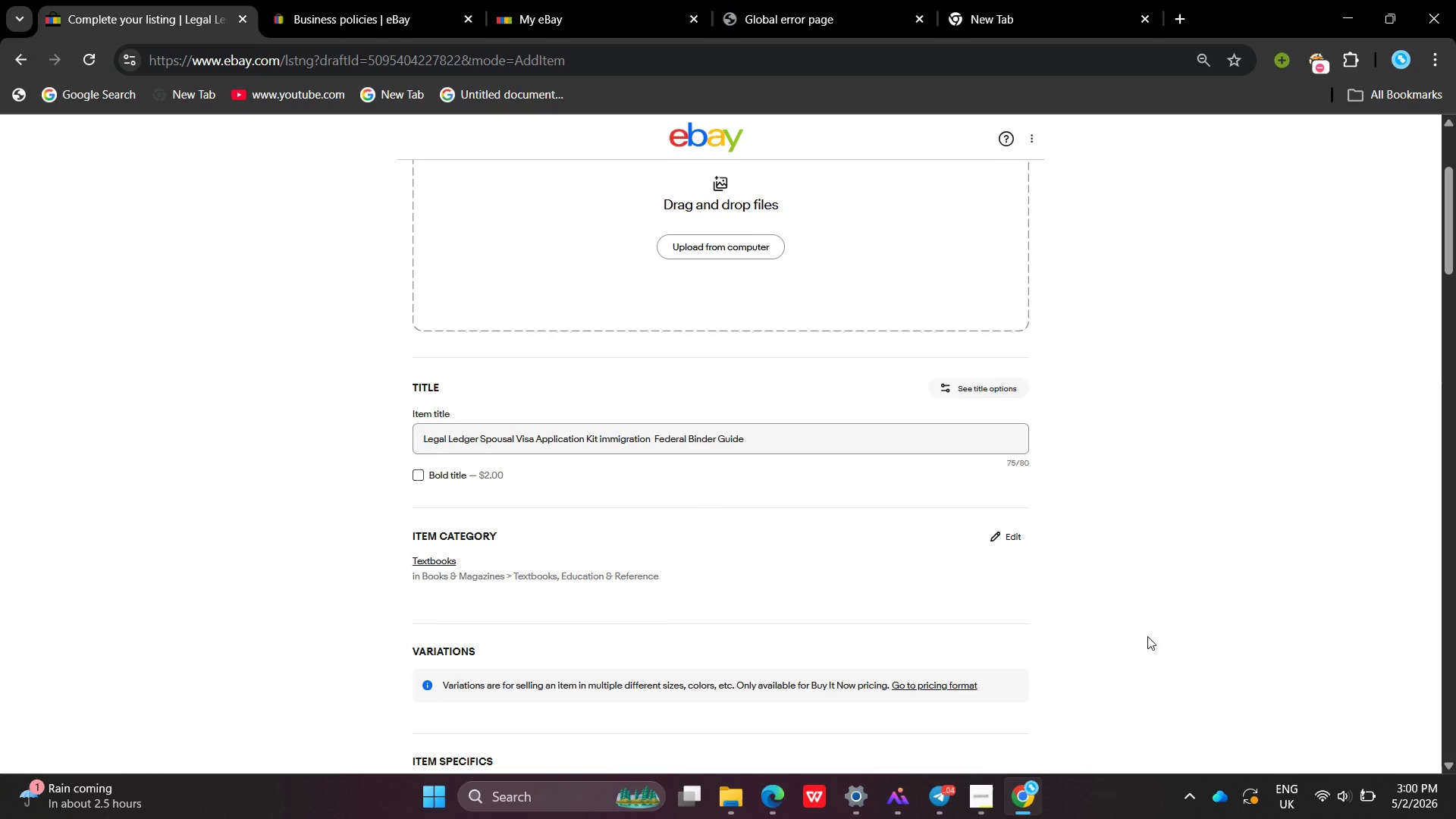 
left_click_drag(start_coordinate=[996, 523], to_coordinate=[996, 528])
 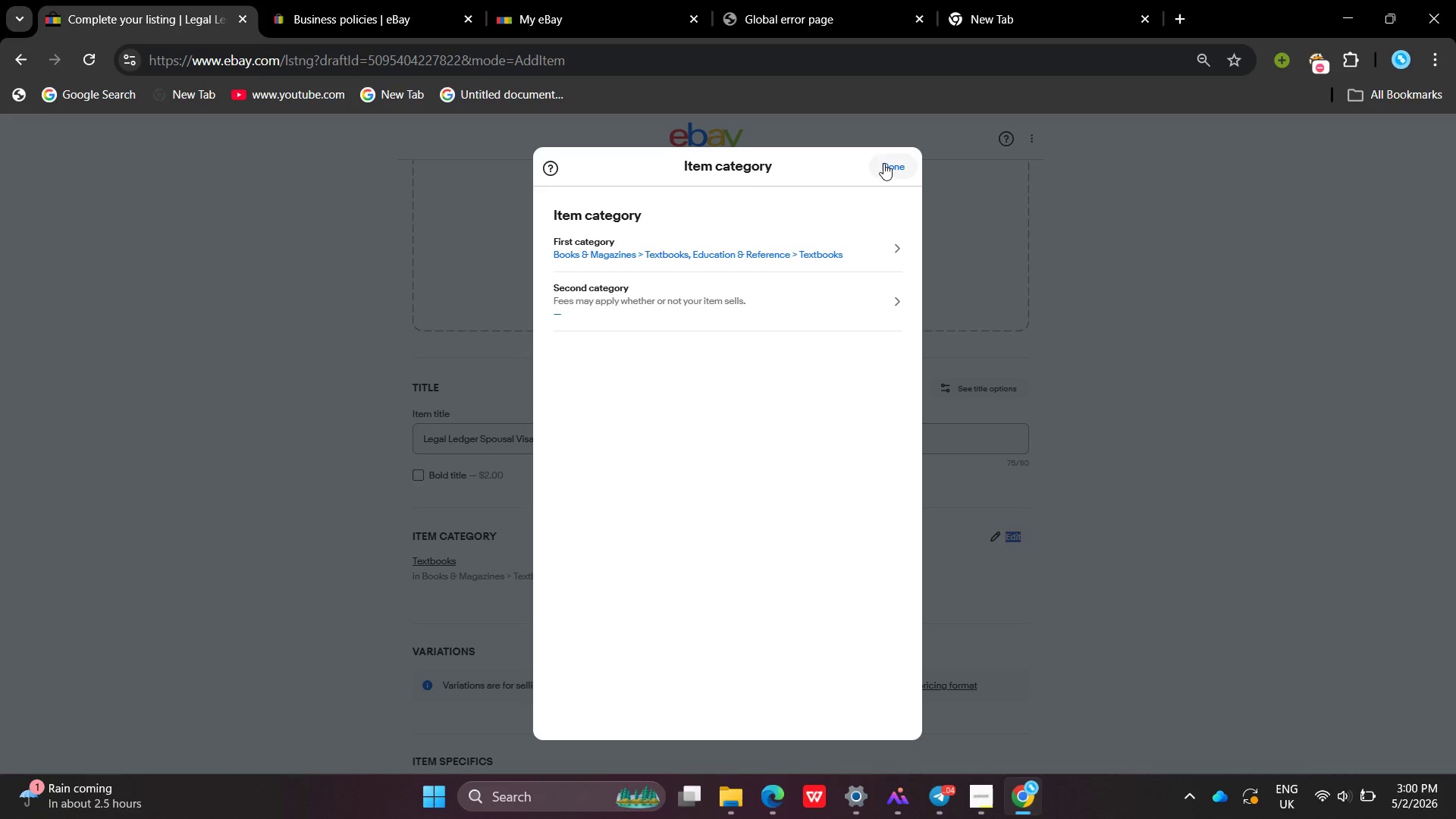 
left_click([662, 290])
 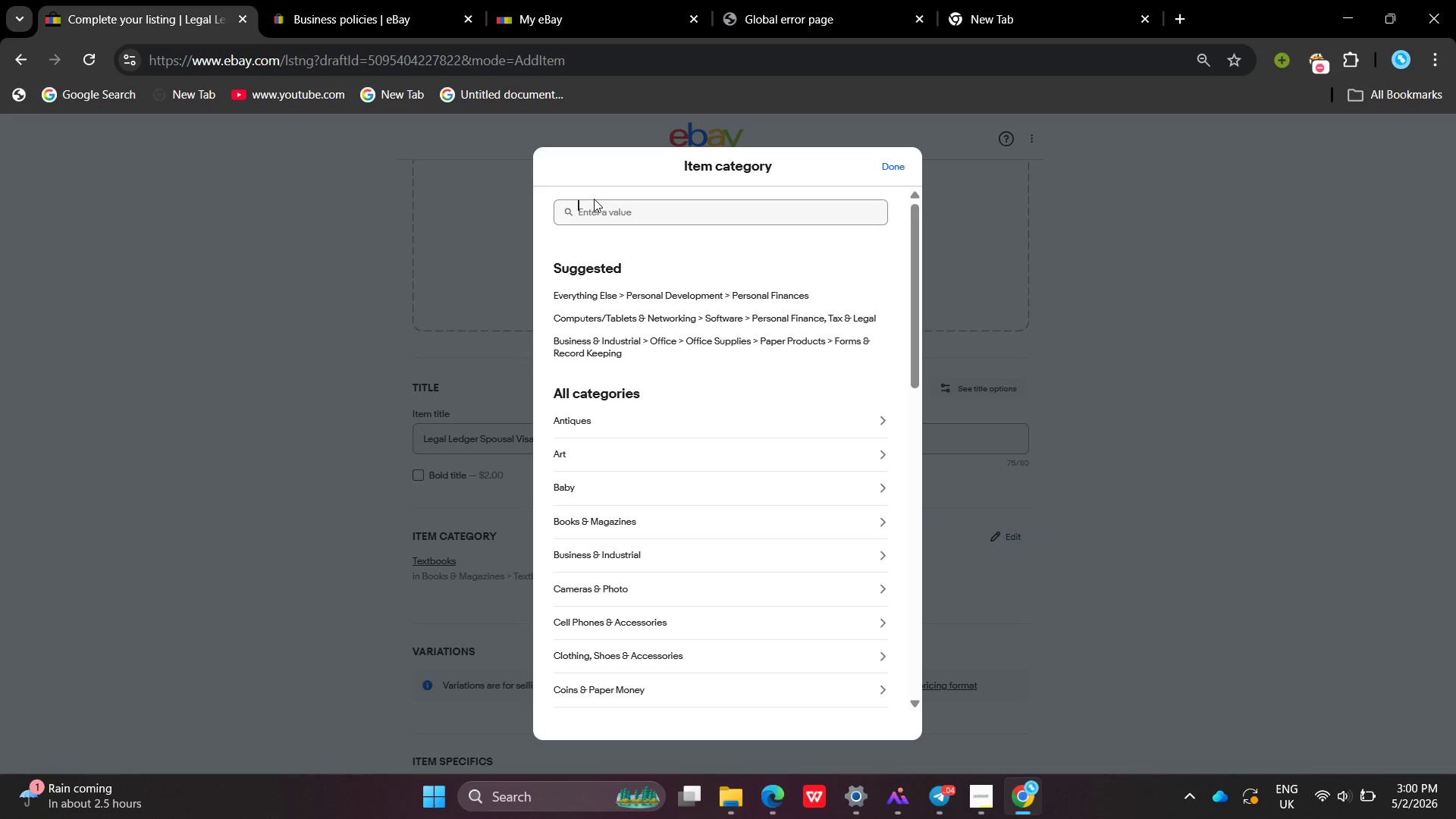 
left_click([894, 160])
 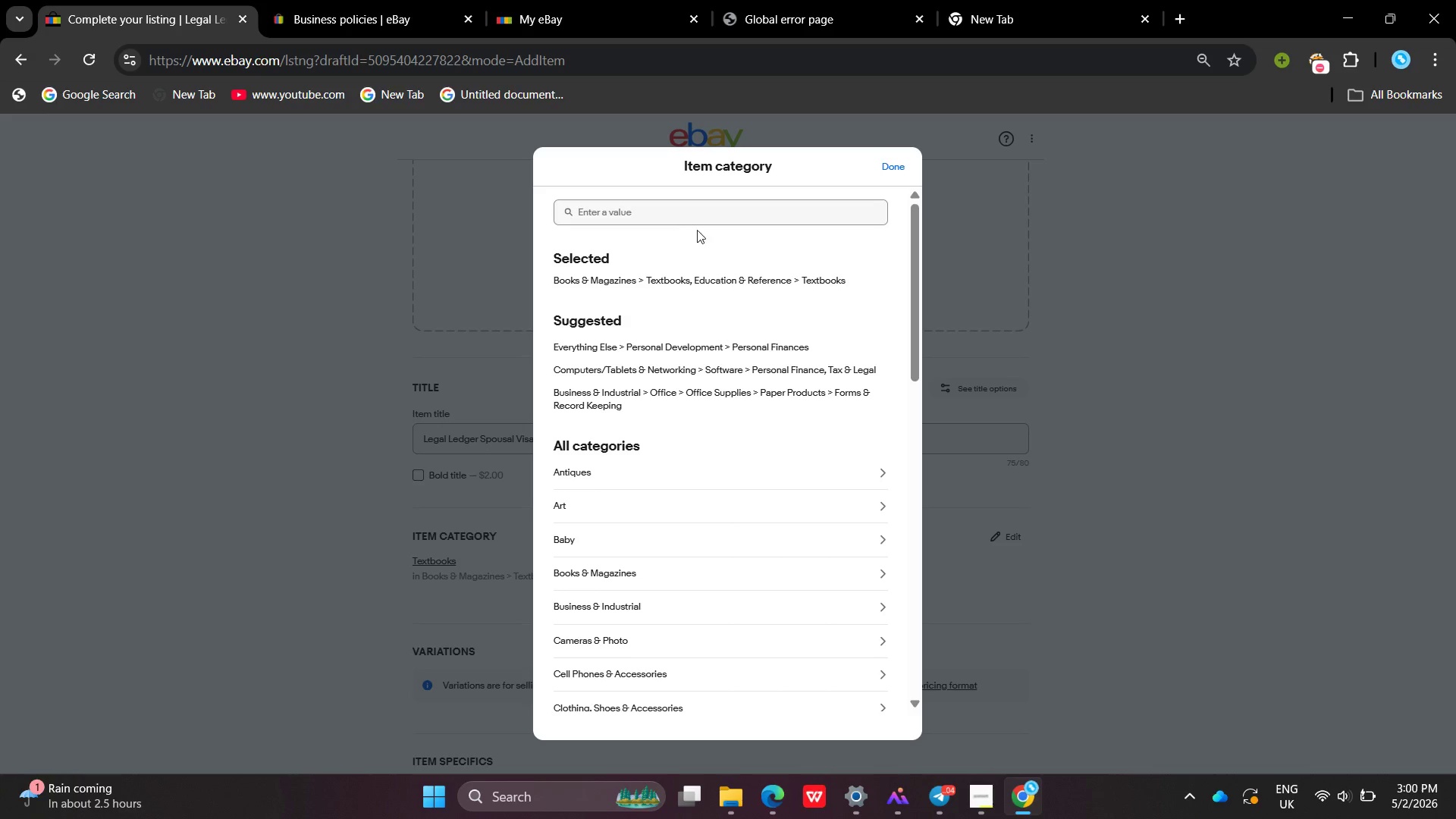 
left_click([689, 213])
 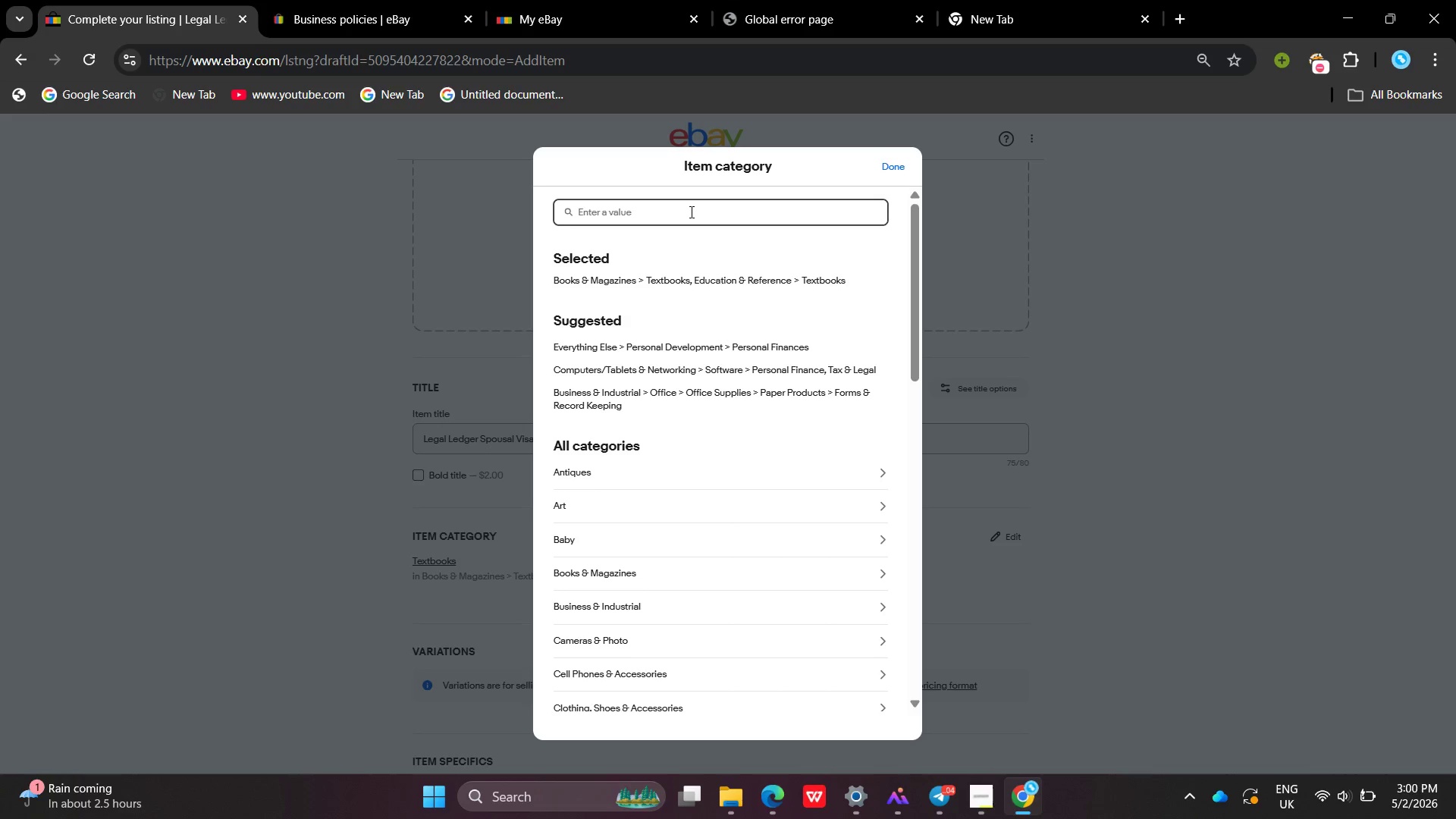 
type(Immigration)
 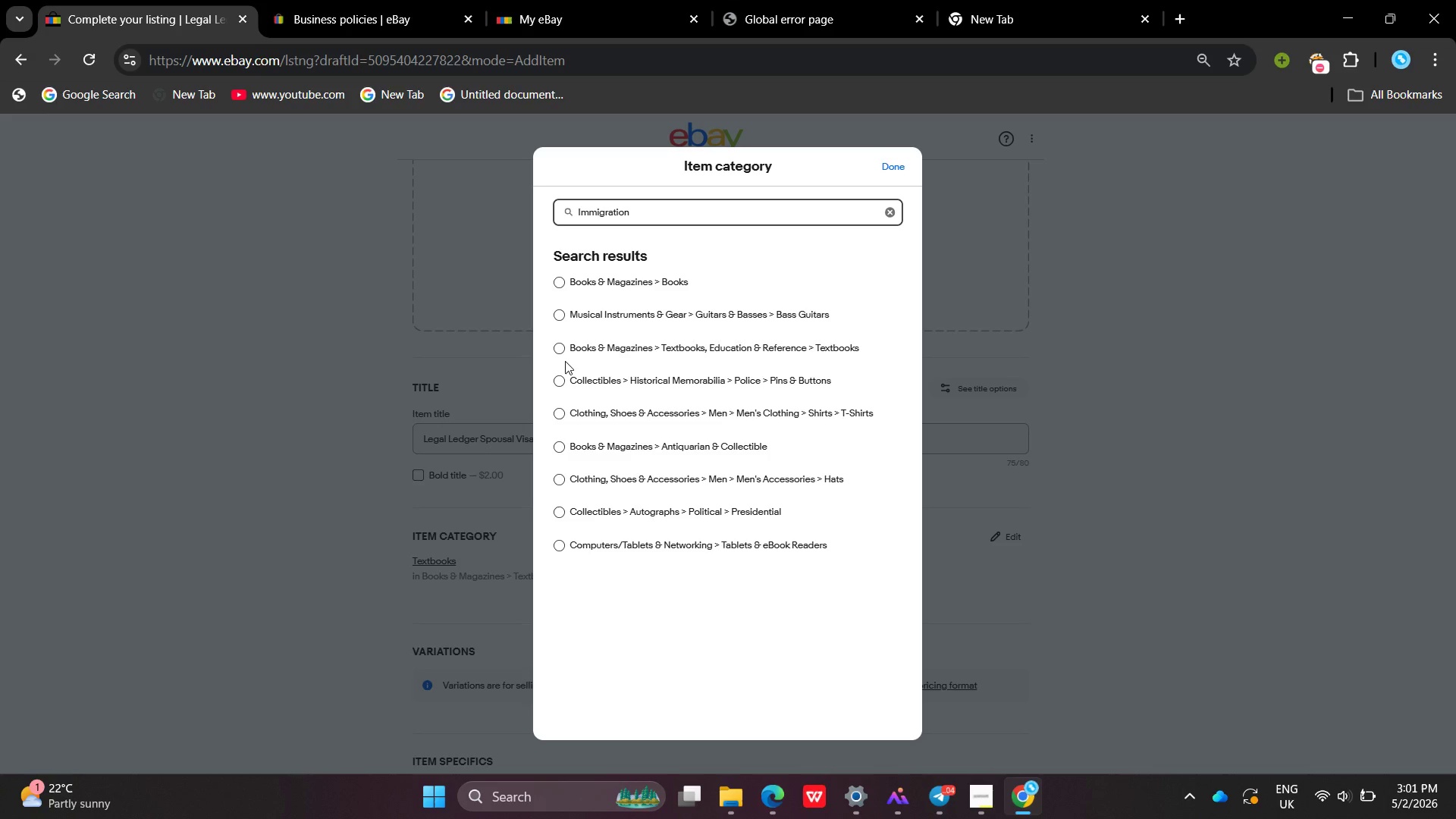 
wait(35.39)
 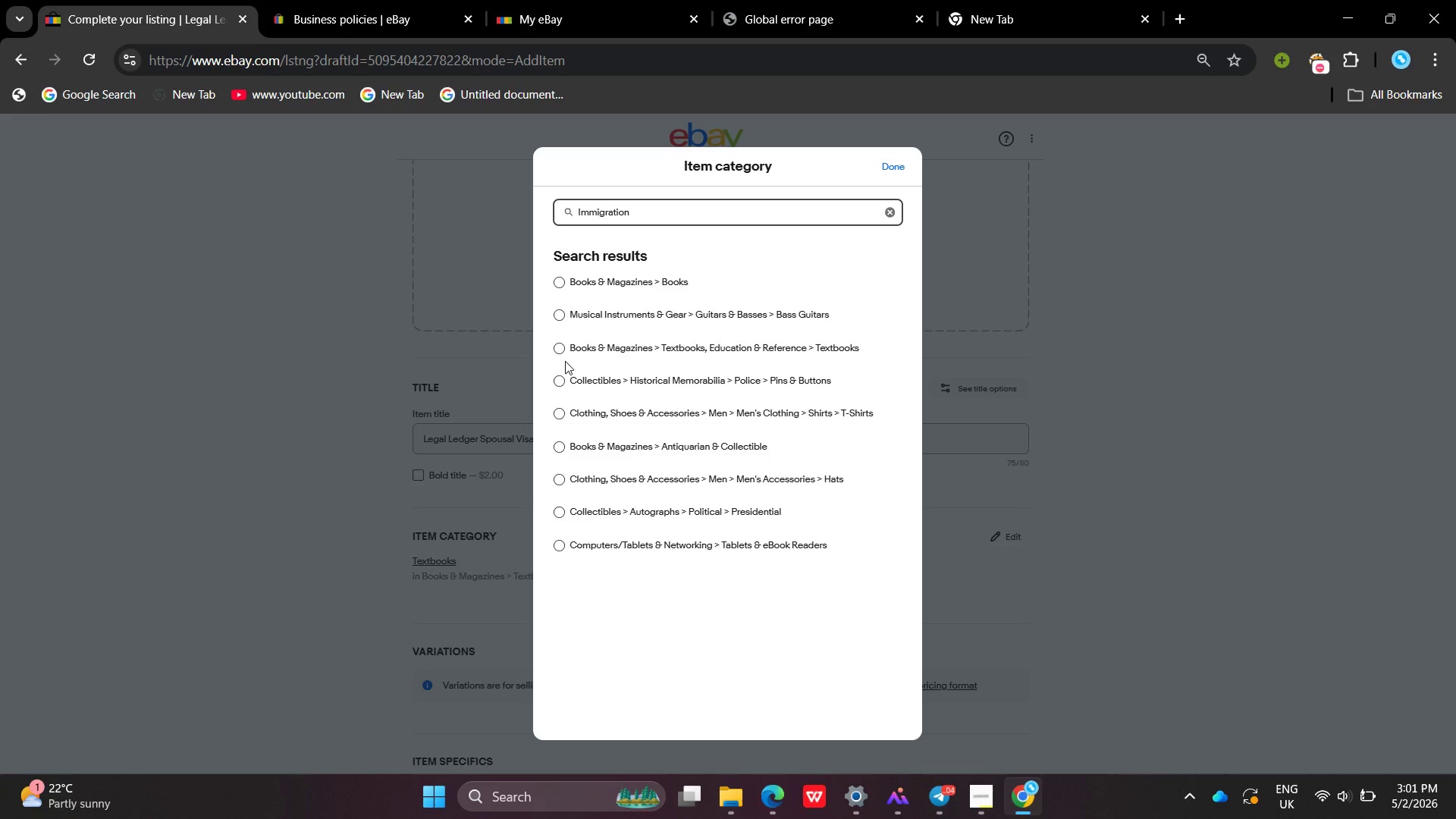 
left_click([614, 343])
 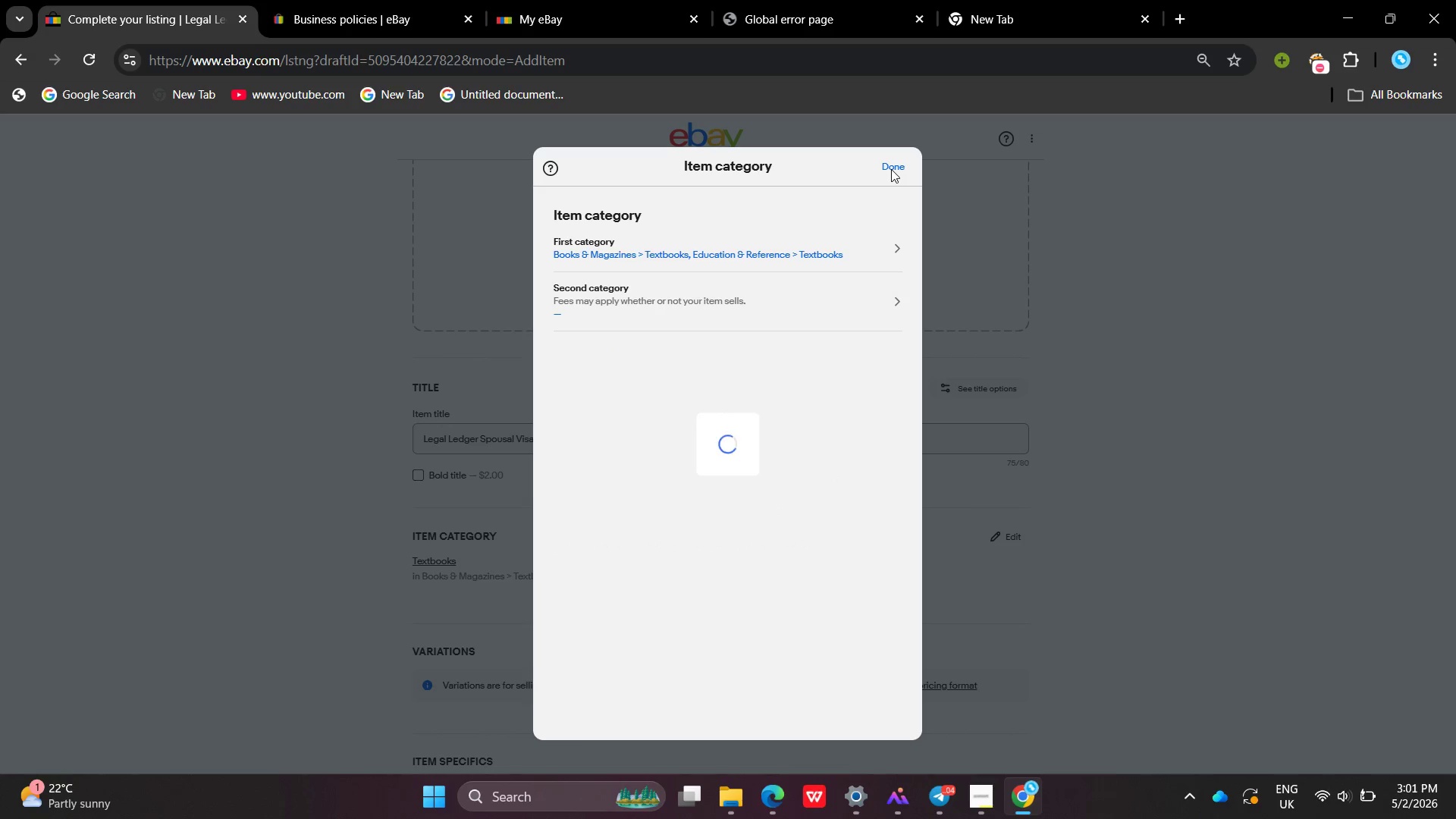 
left_click([895, 163])
 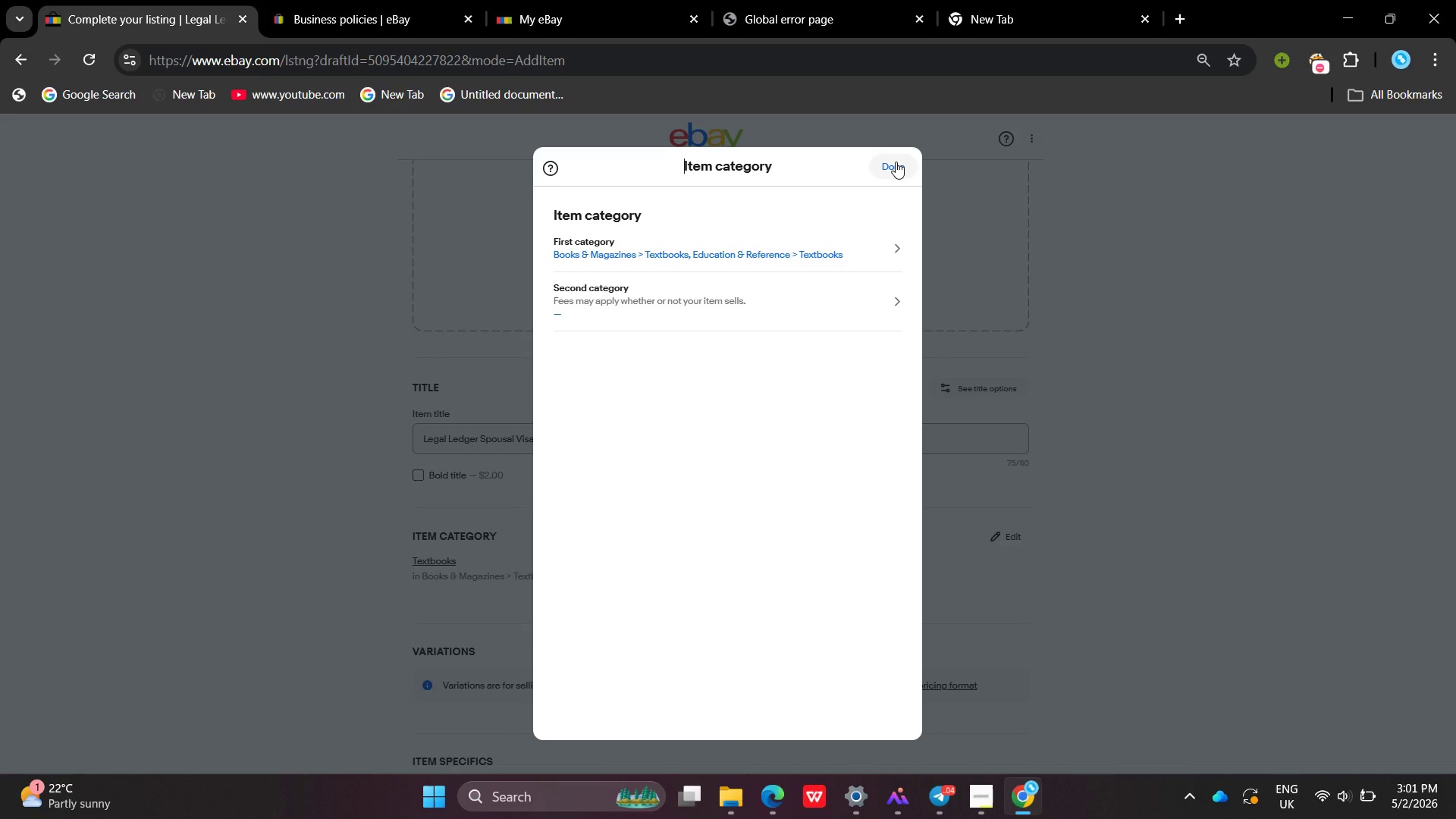 
left_click([896, 162])
 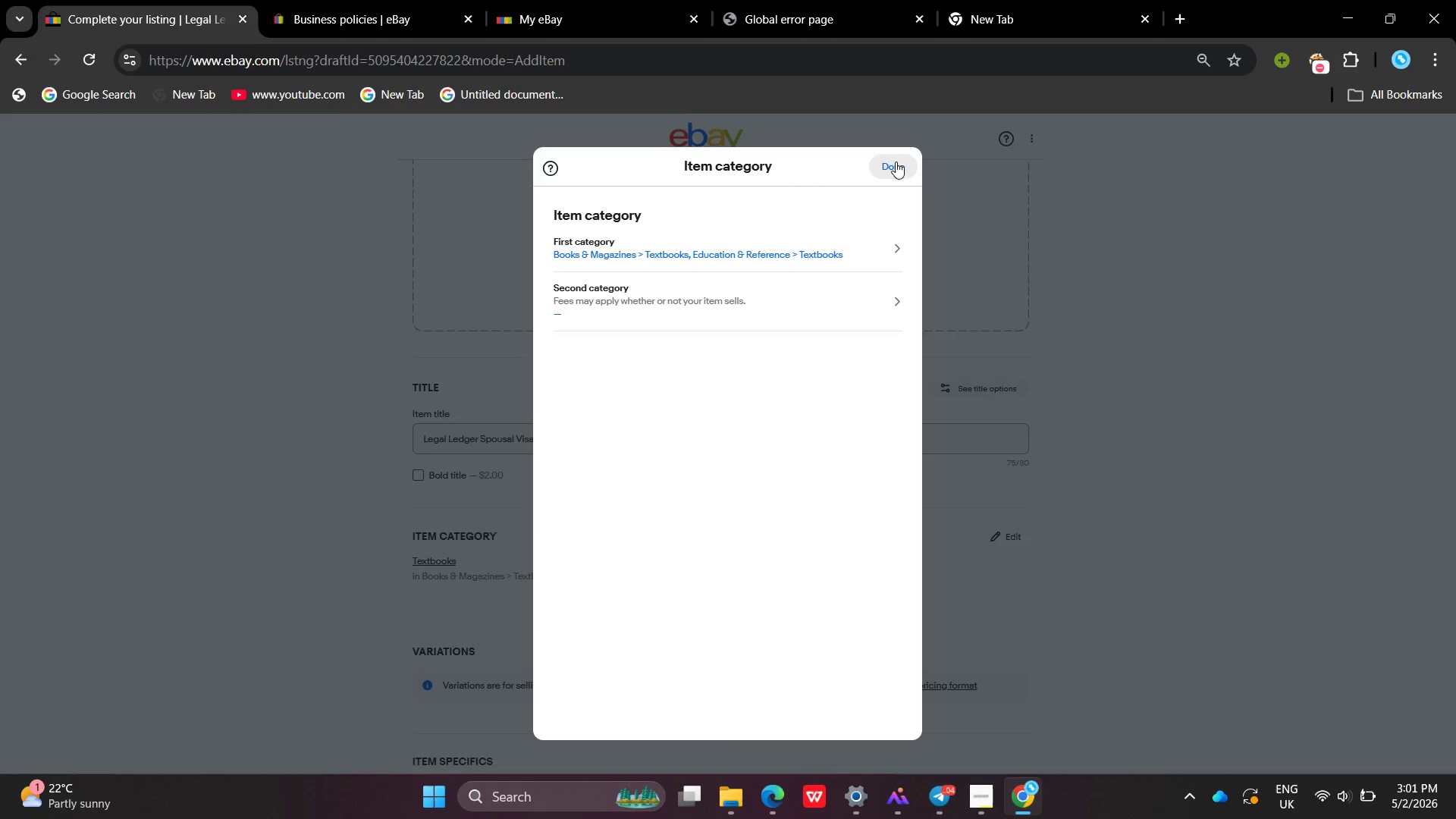 
double_click([896, 162])
 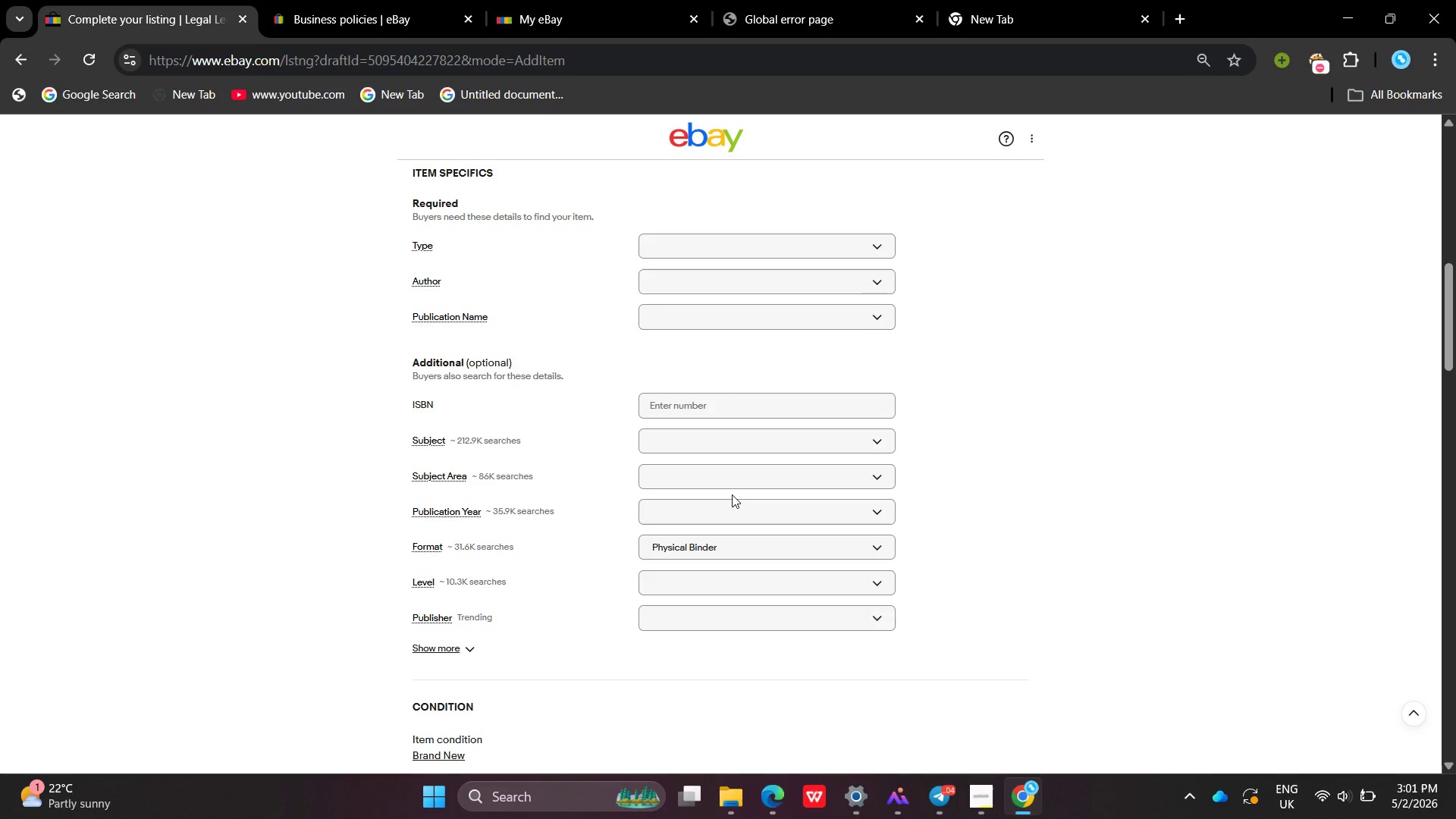 
left_click([704, 238])
 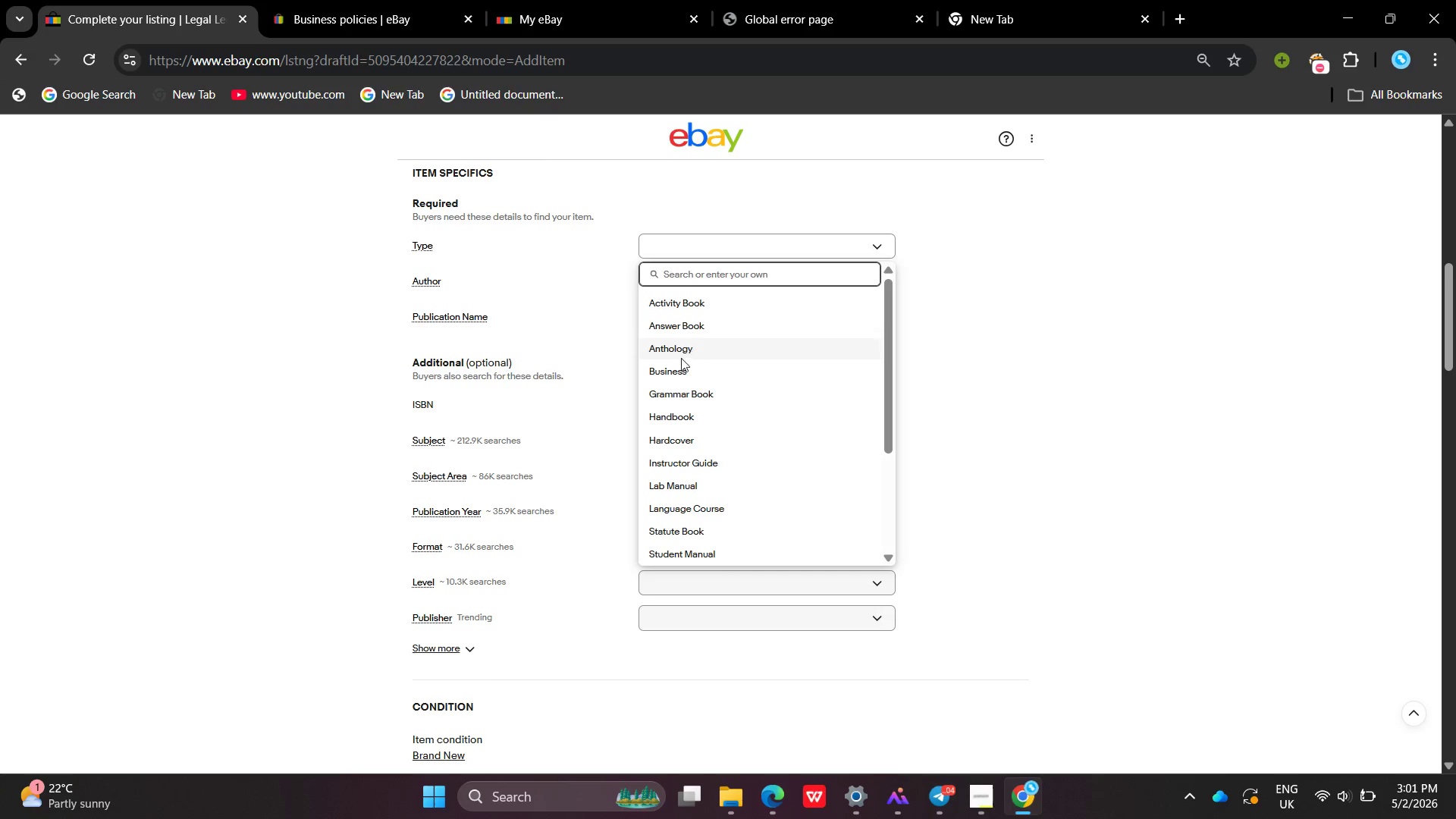 
left_click([680, 362])
 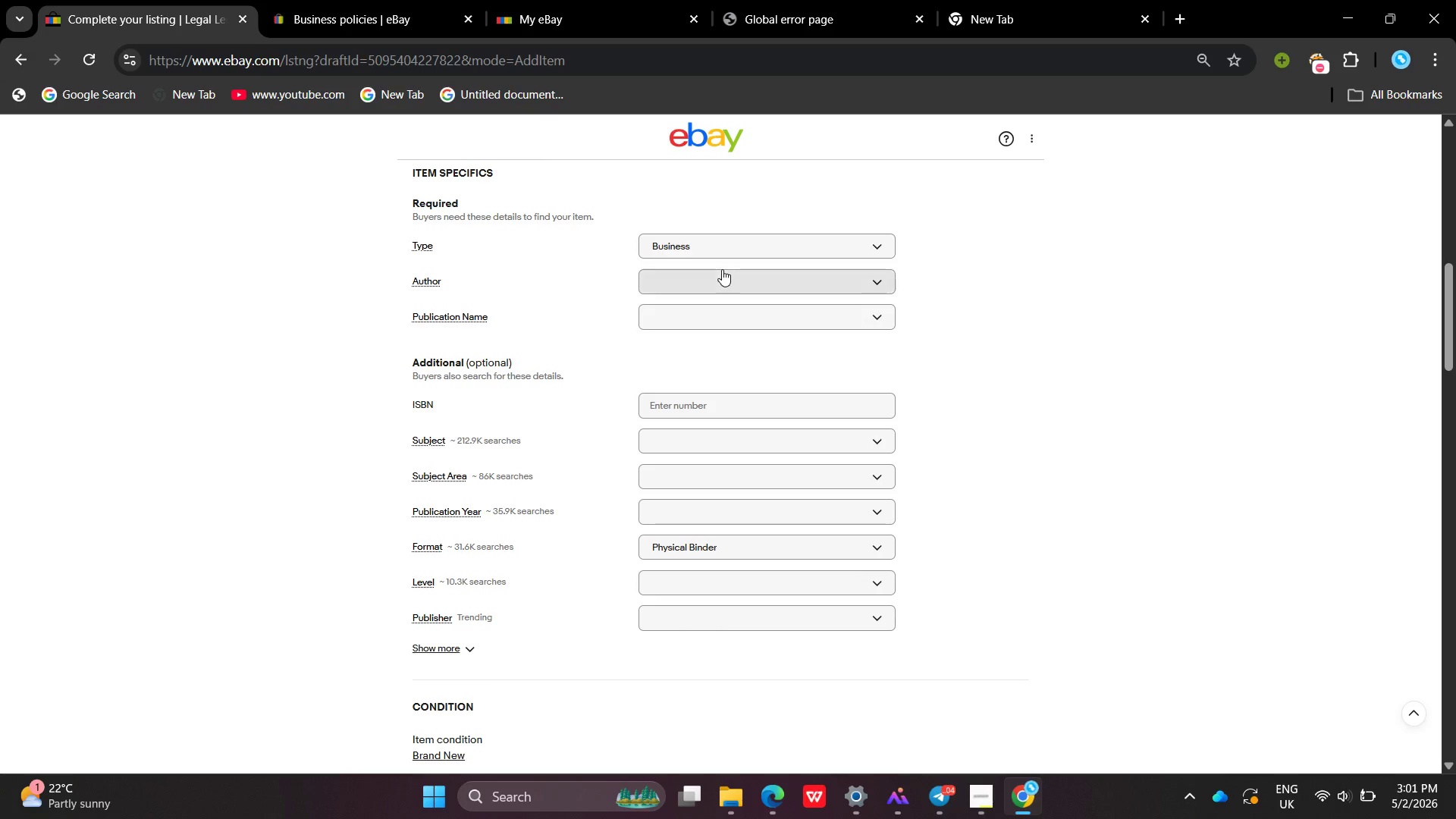 
left_click([722, 269])
 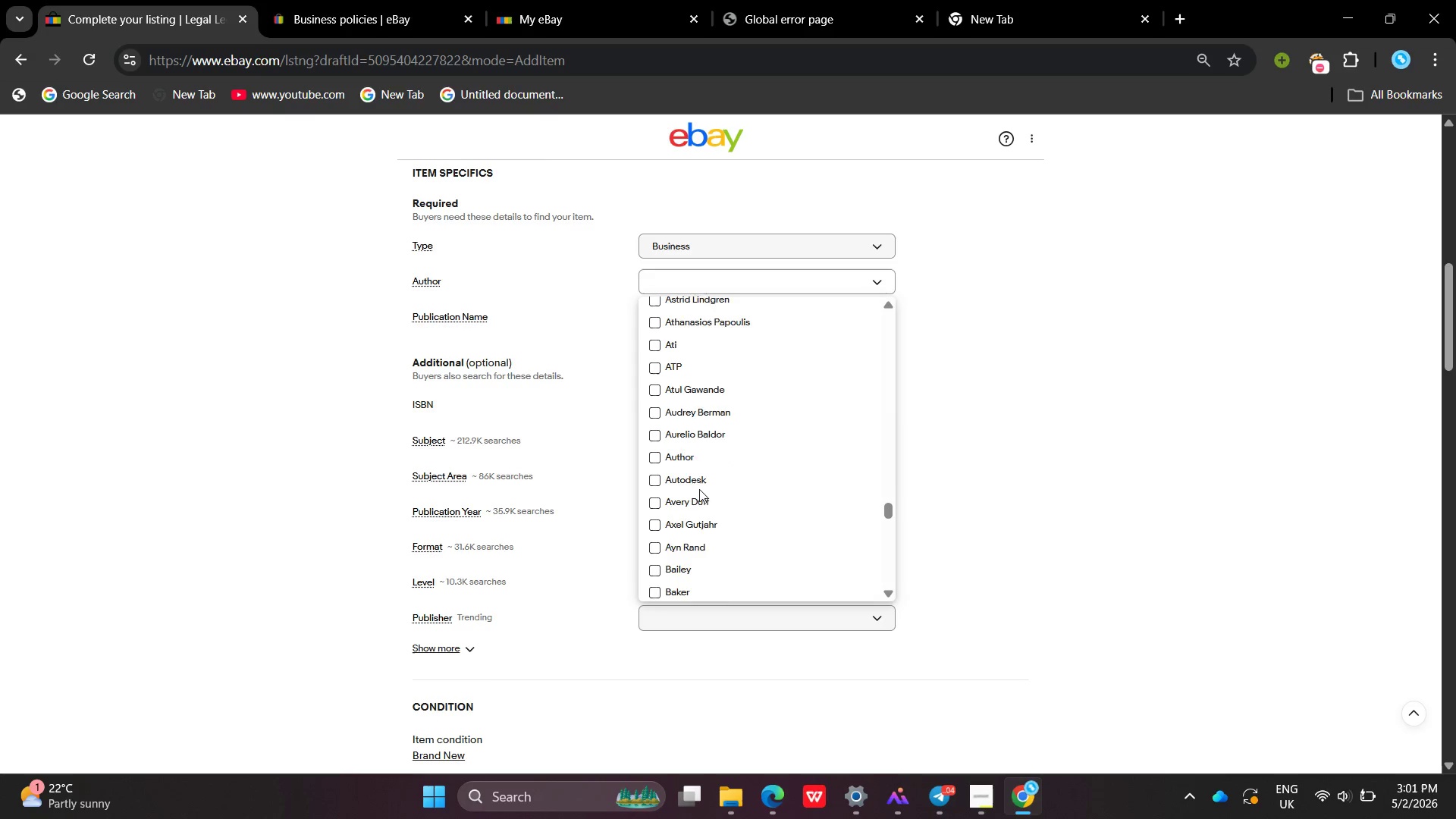 
wait(6.72)
 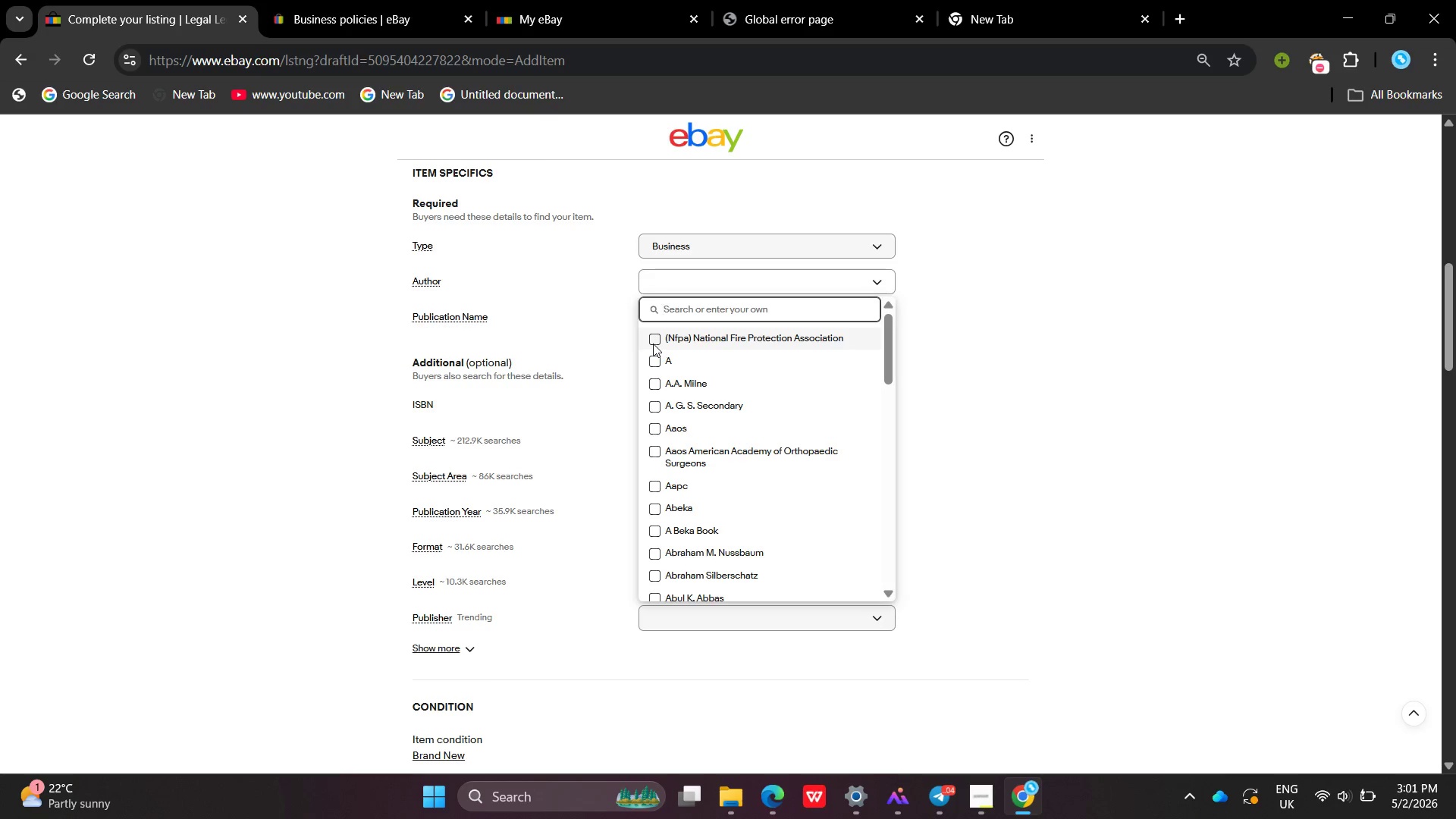 
type(New)
 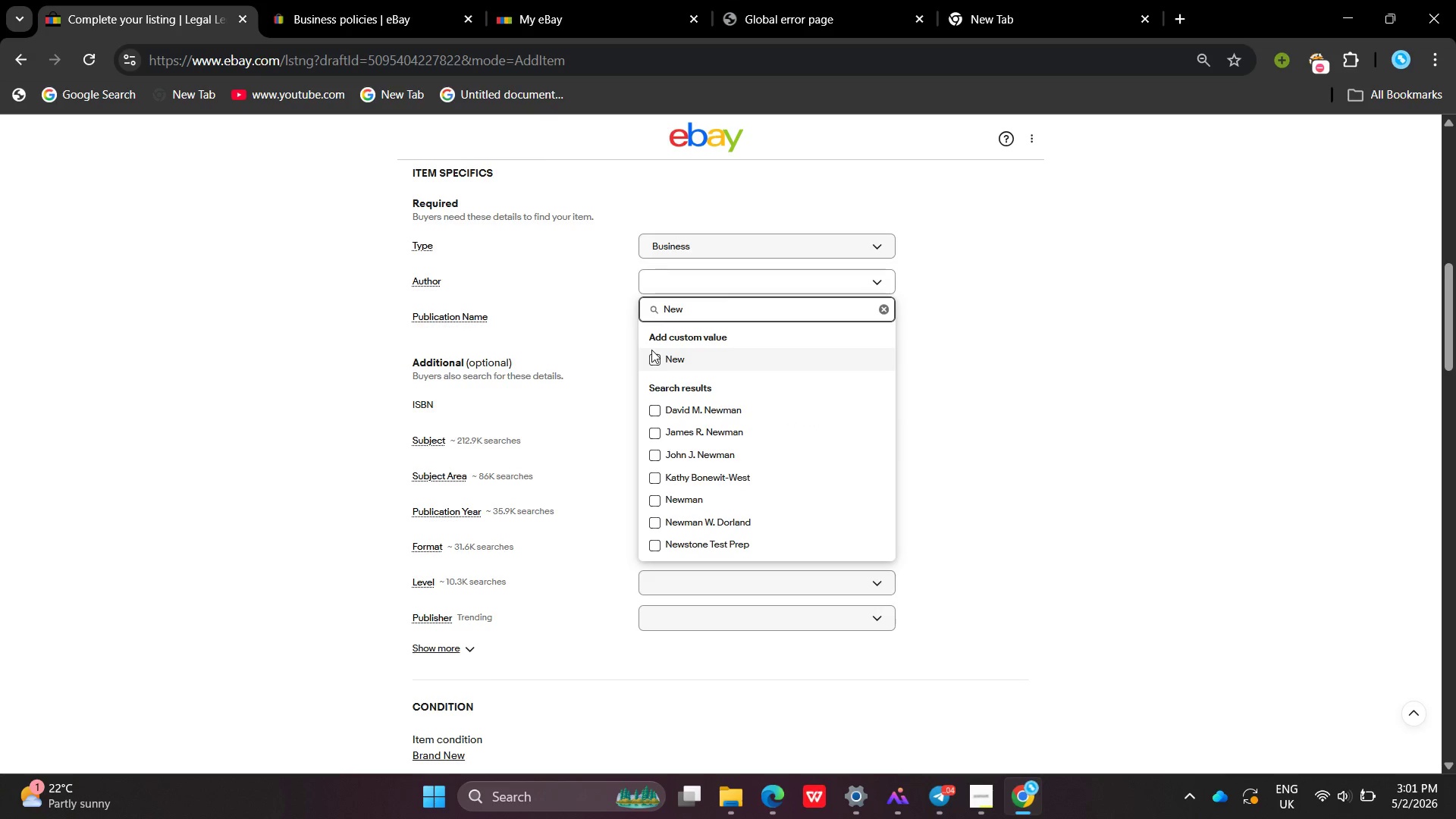 
left_click([654, 360])
 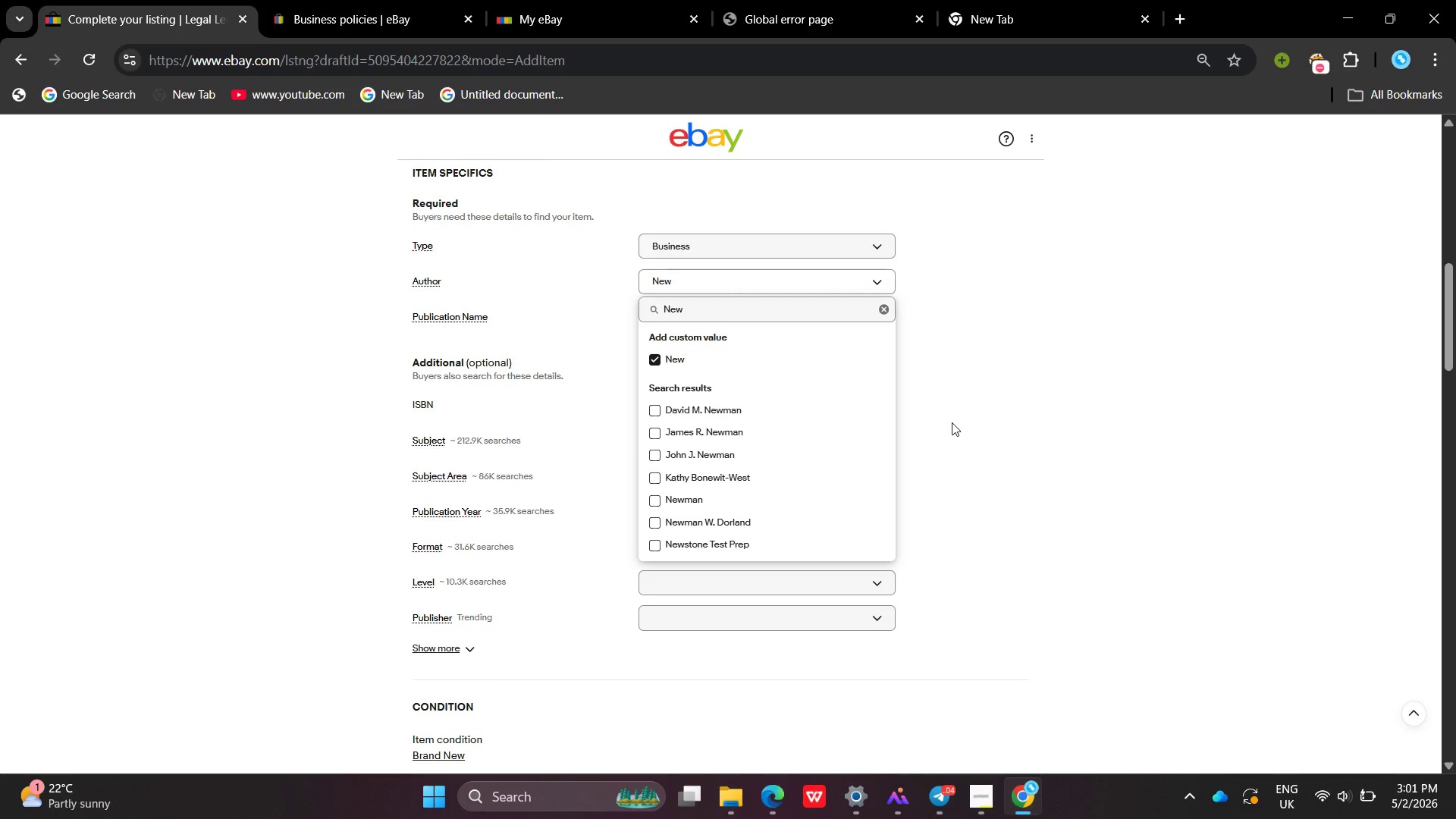 
left_click([952, 422])
 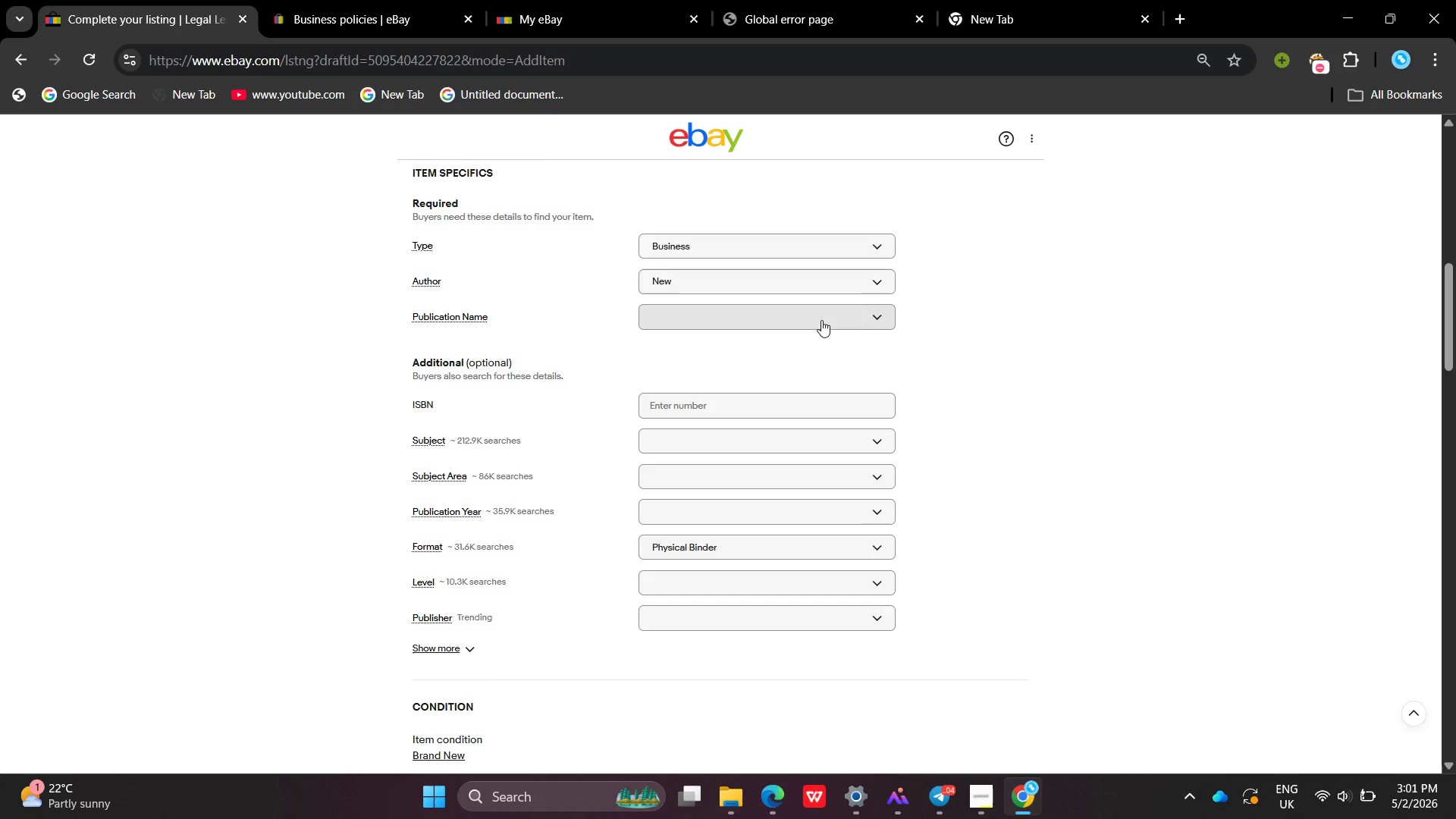 
left_click([821, 320])
 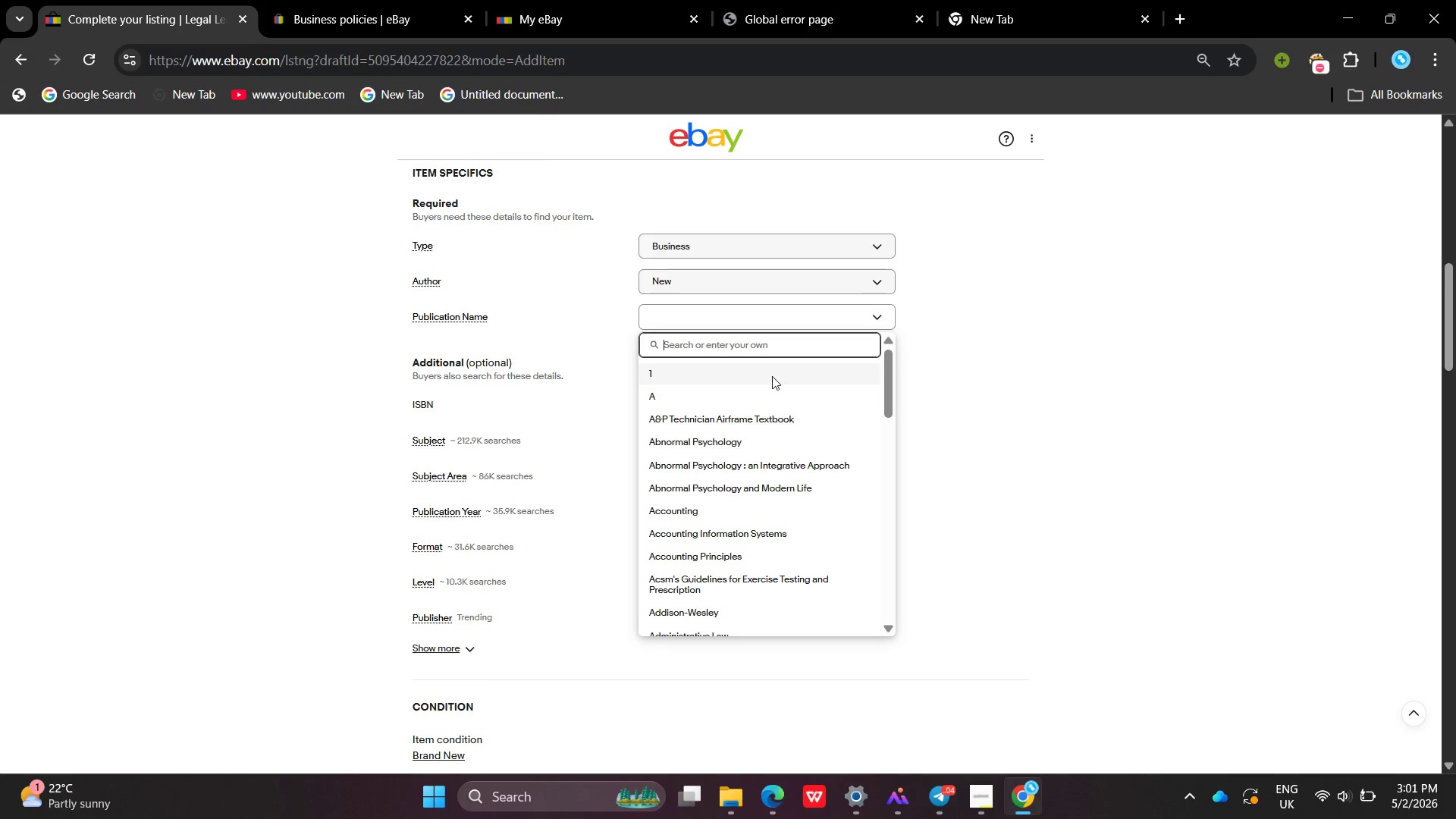 
left_click([771, 378])
 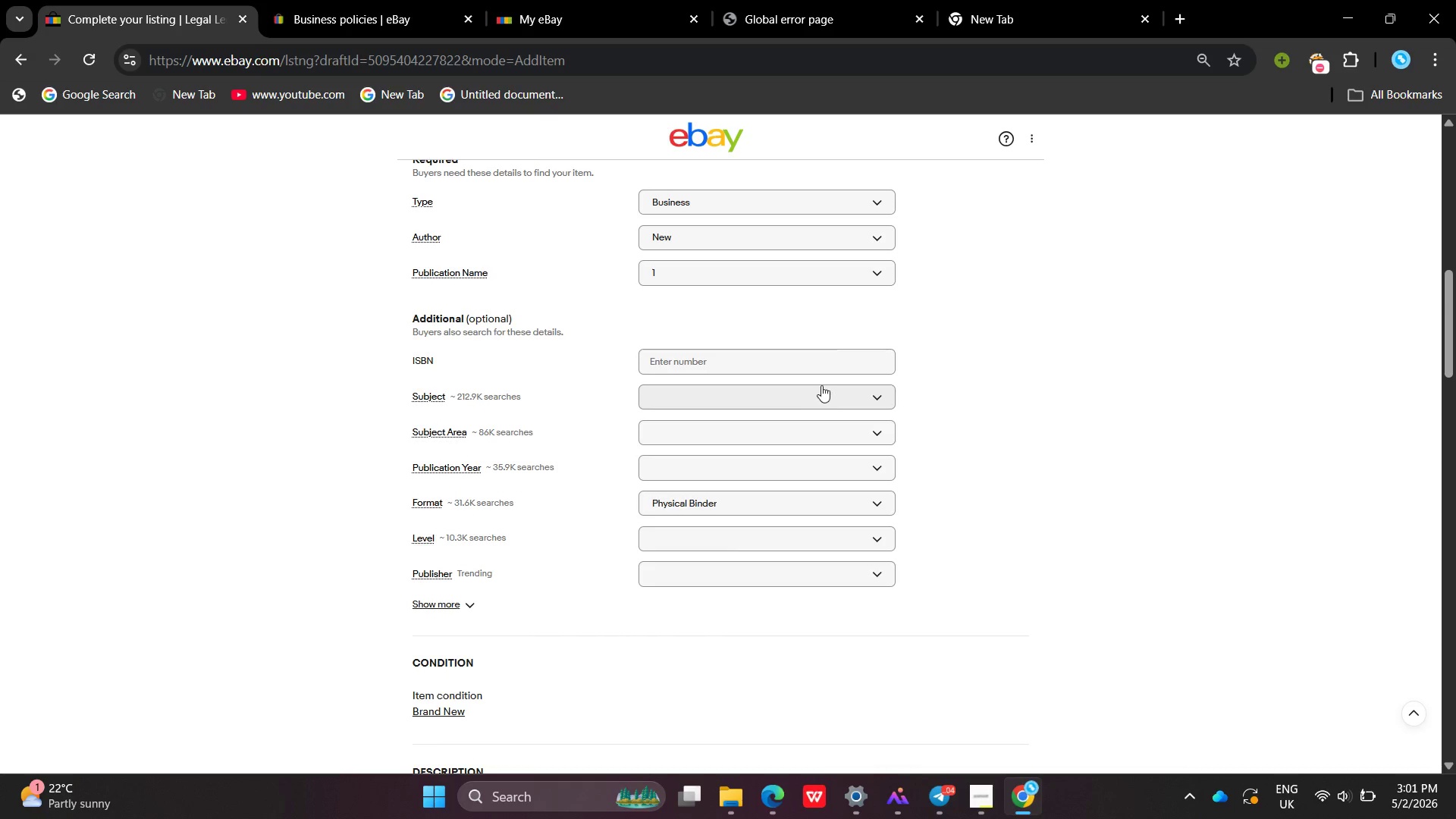 
left_click([821, 385])
 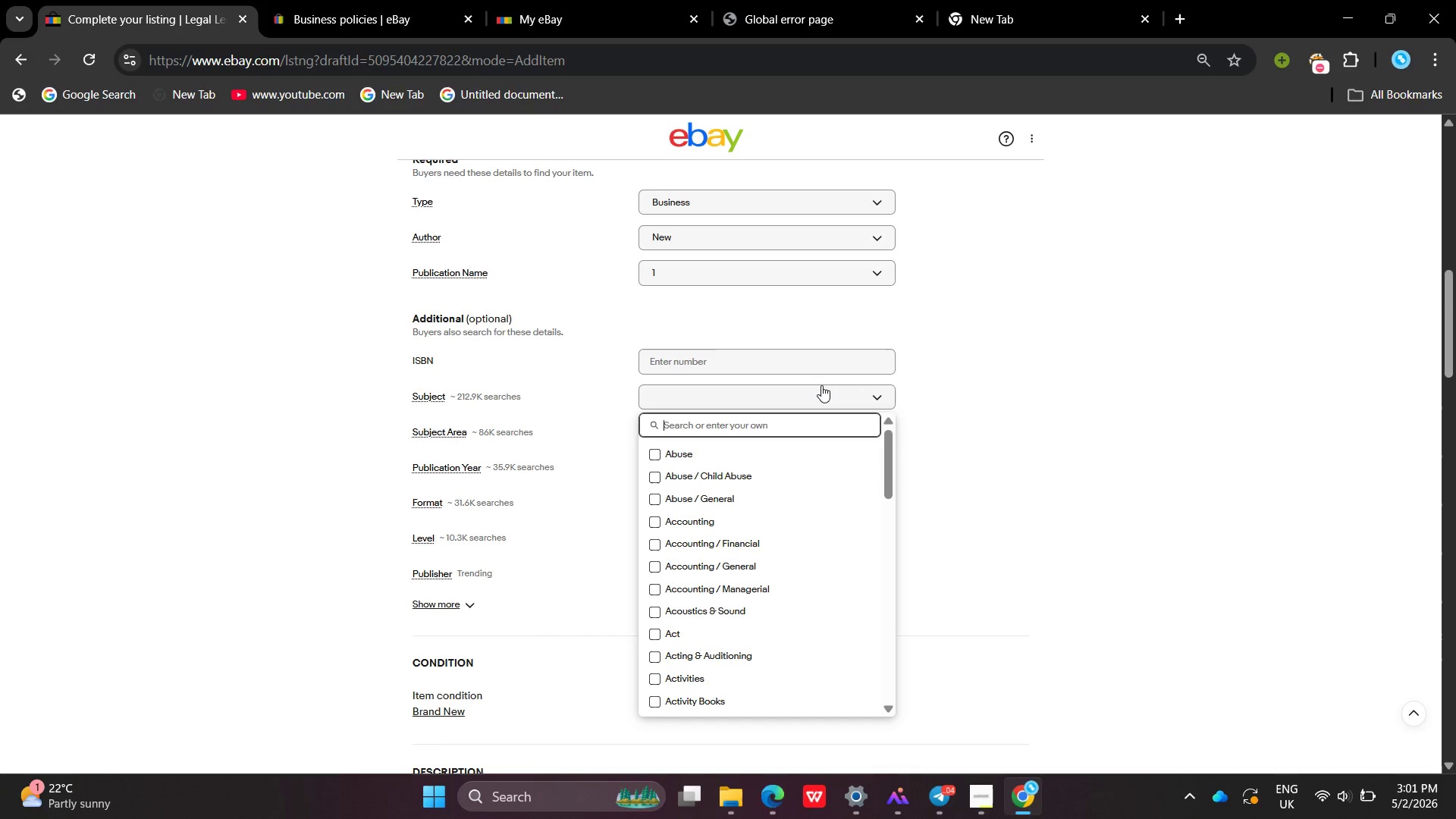 
type(Immi)
 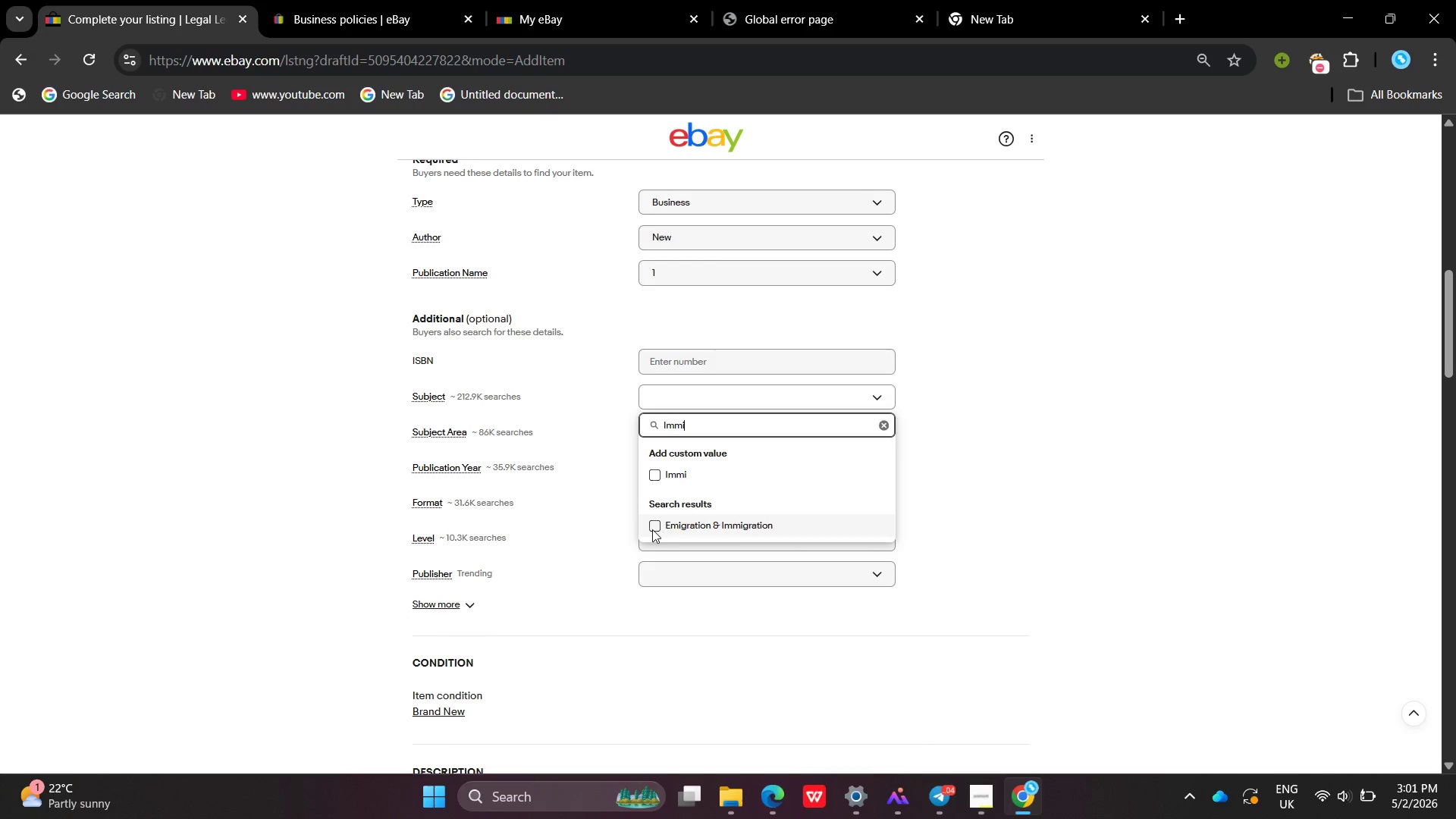 
left_click([648, 528])
 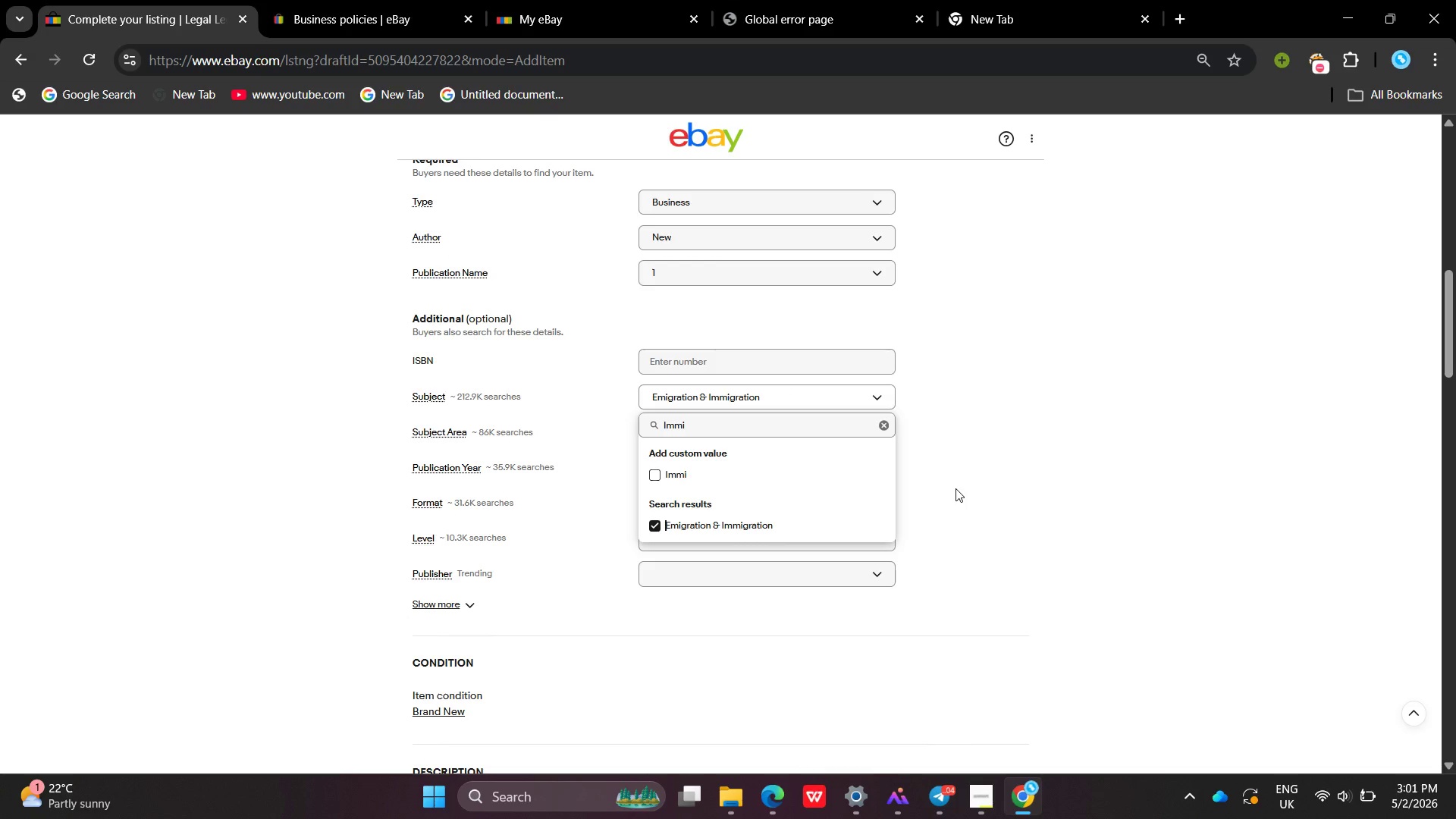 
left_click([956, 488])
 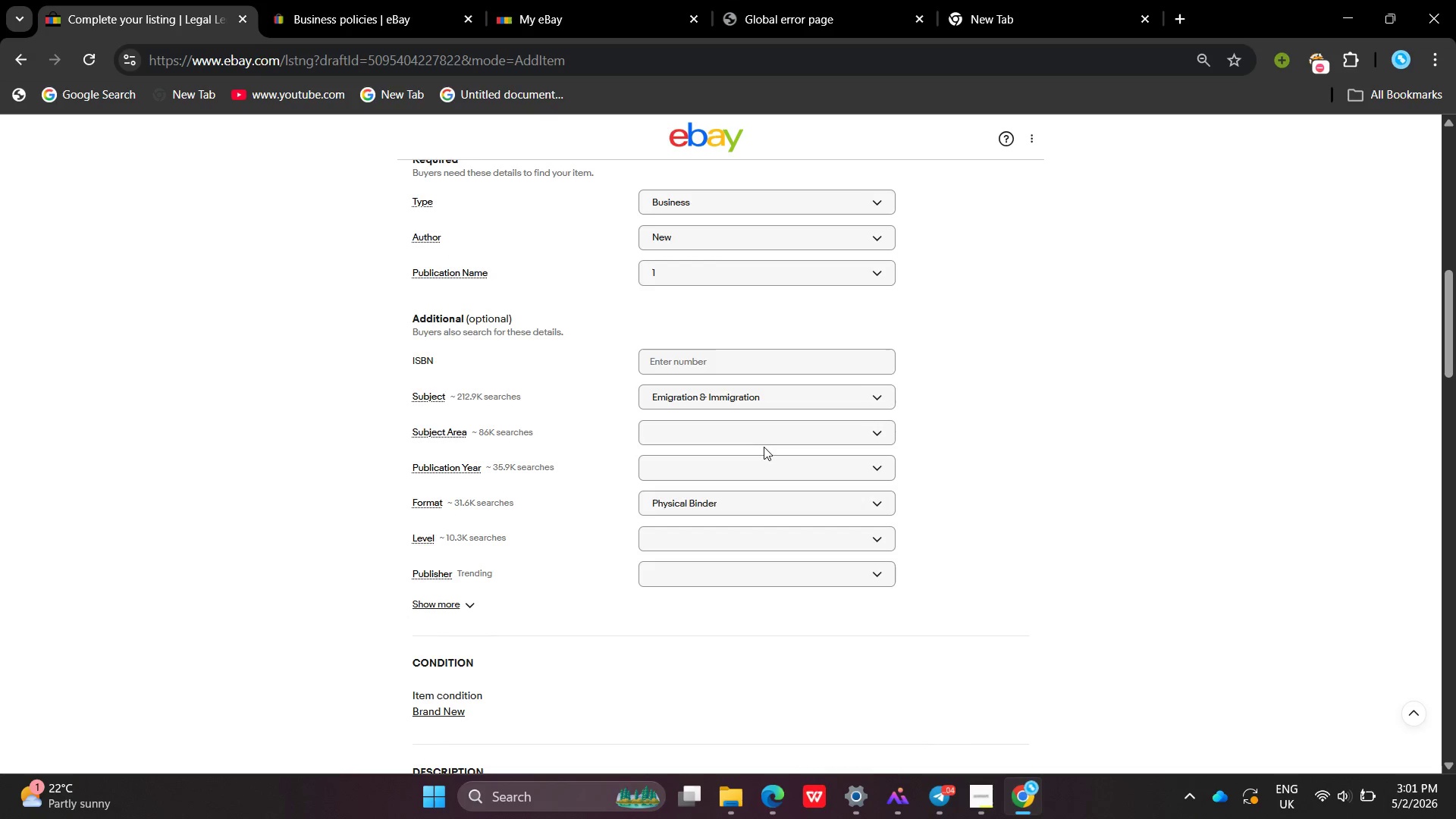 
left_click([756, 422])
 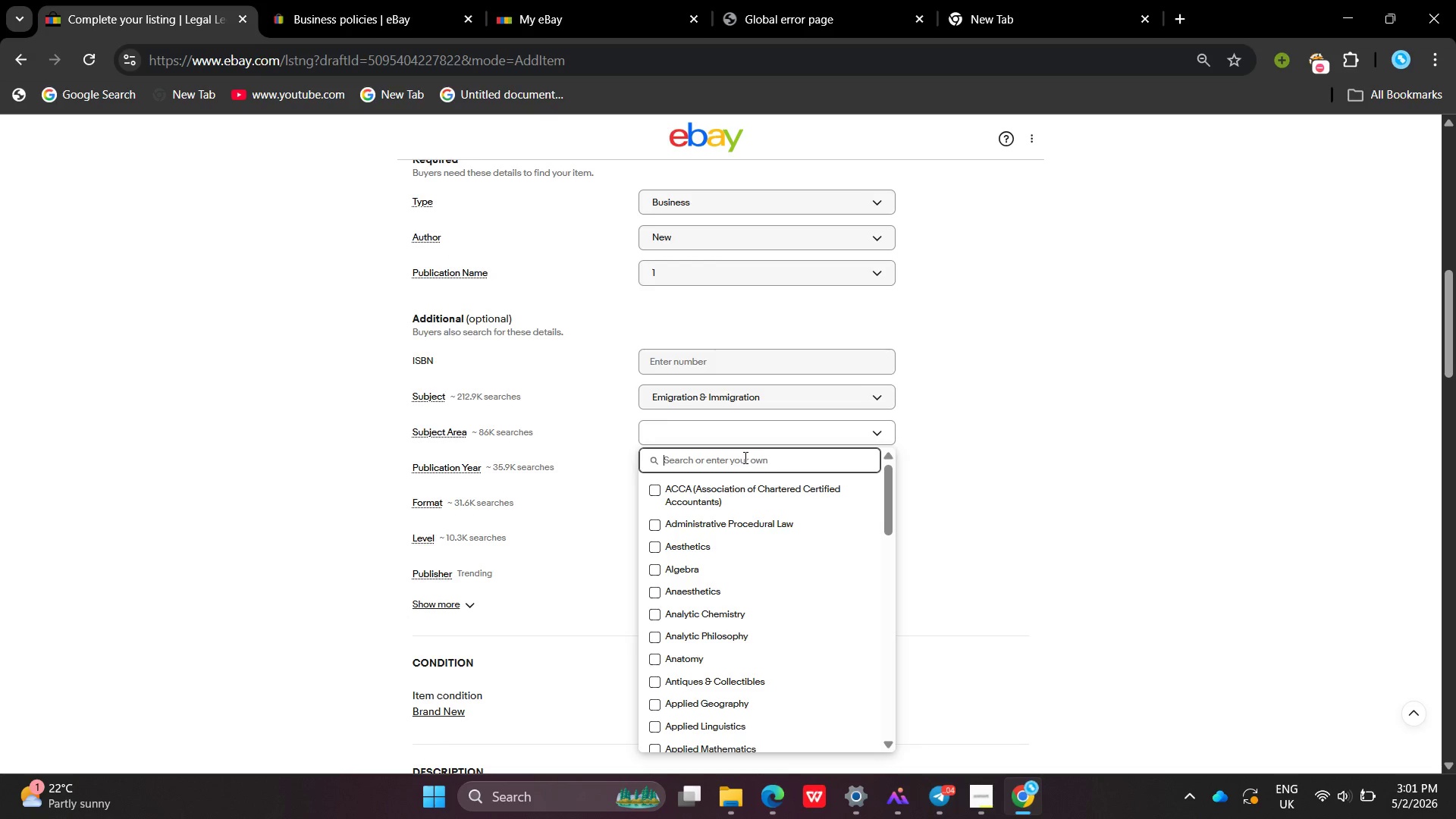 
type(Im)
 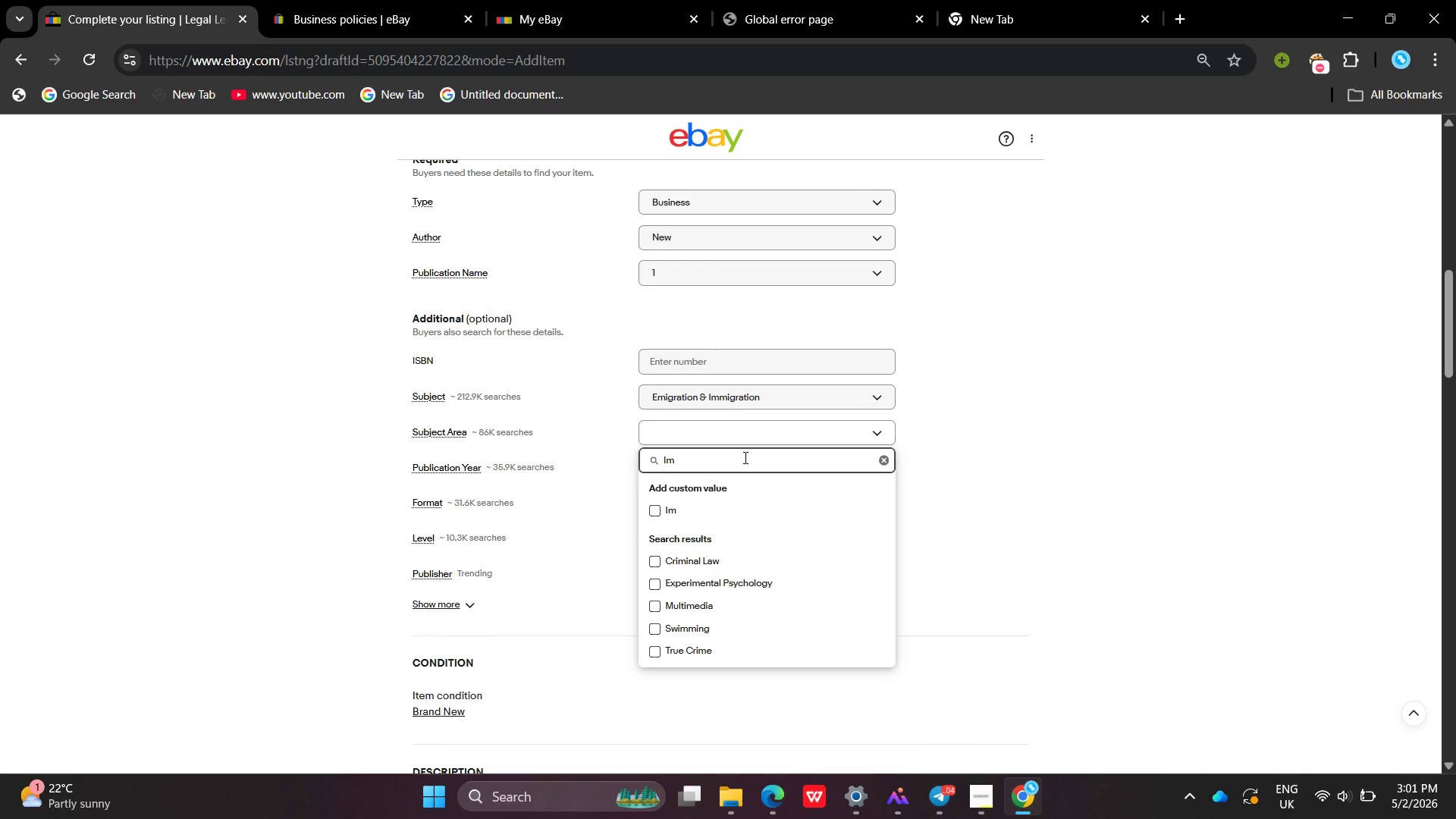 
wait(10.59)
 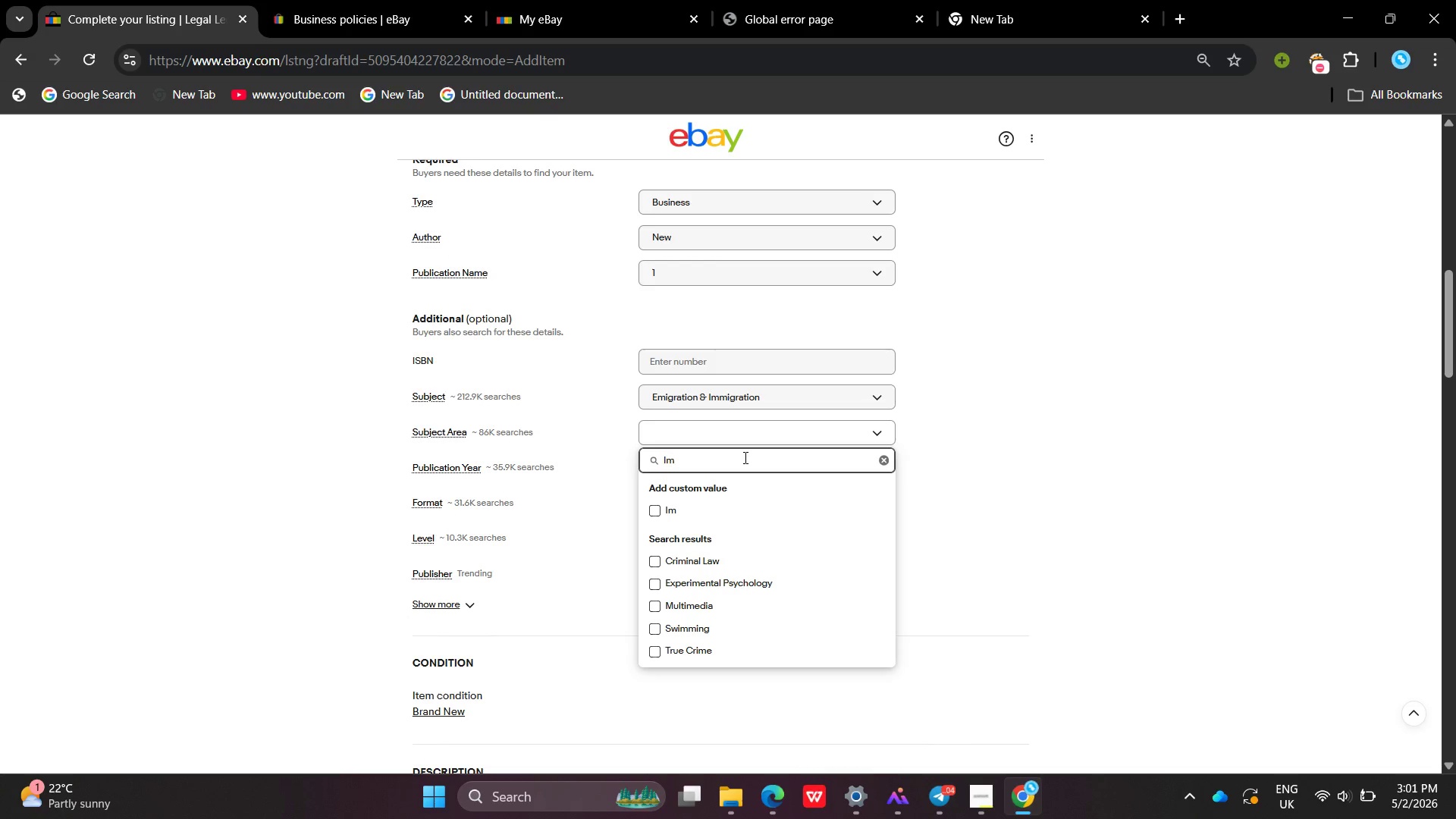 
key(Backspace)
key(Backspace)
key(Backspace)
type(visa)
key(Backspace)
key(Backspace)
key(Backspace)
key(Backspace)
type(Visa )
 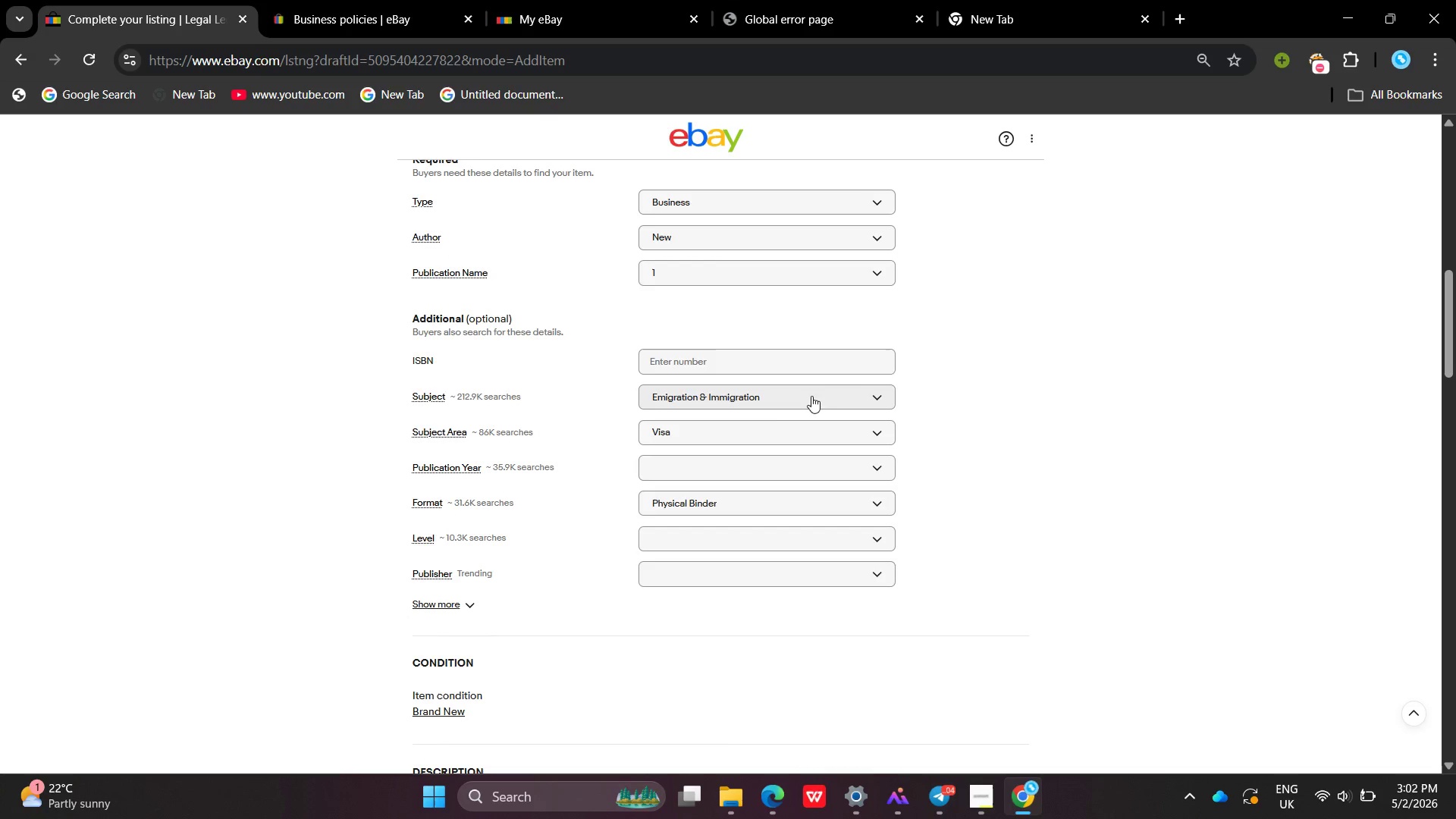 
wait(7.34)
 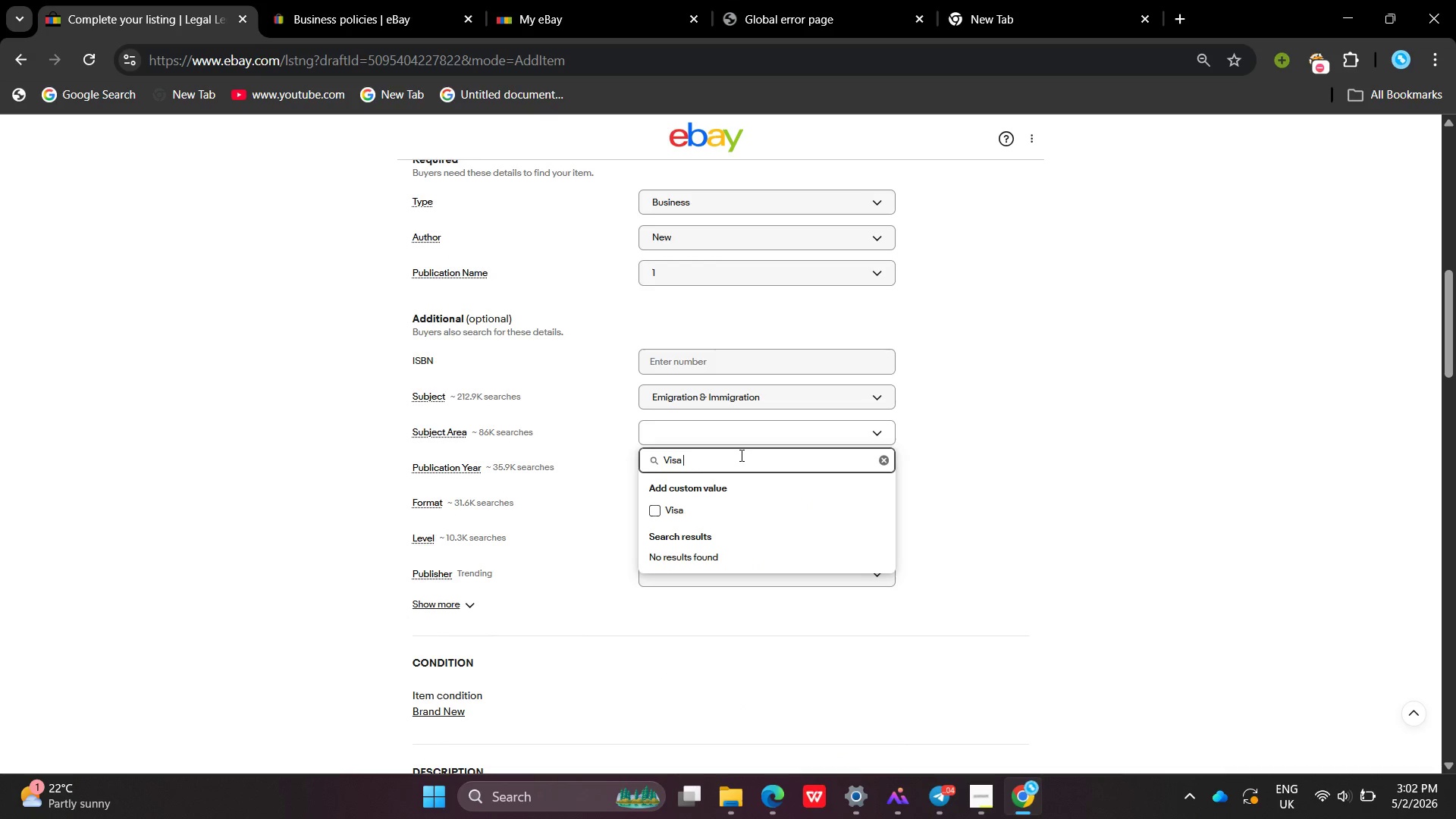 
type(2026)
 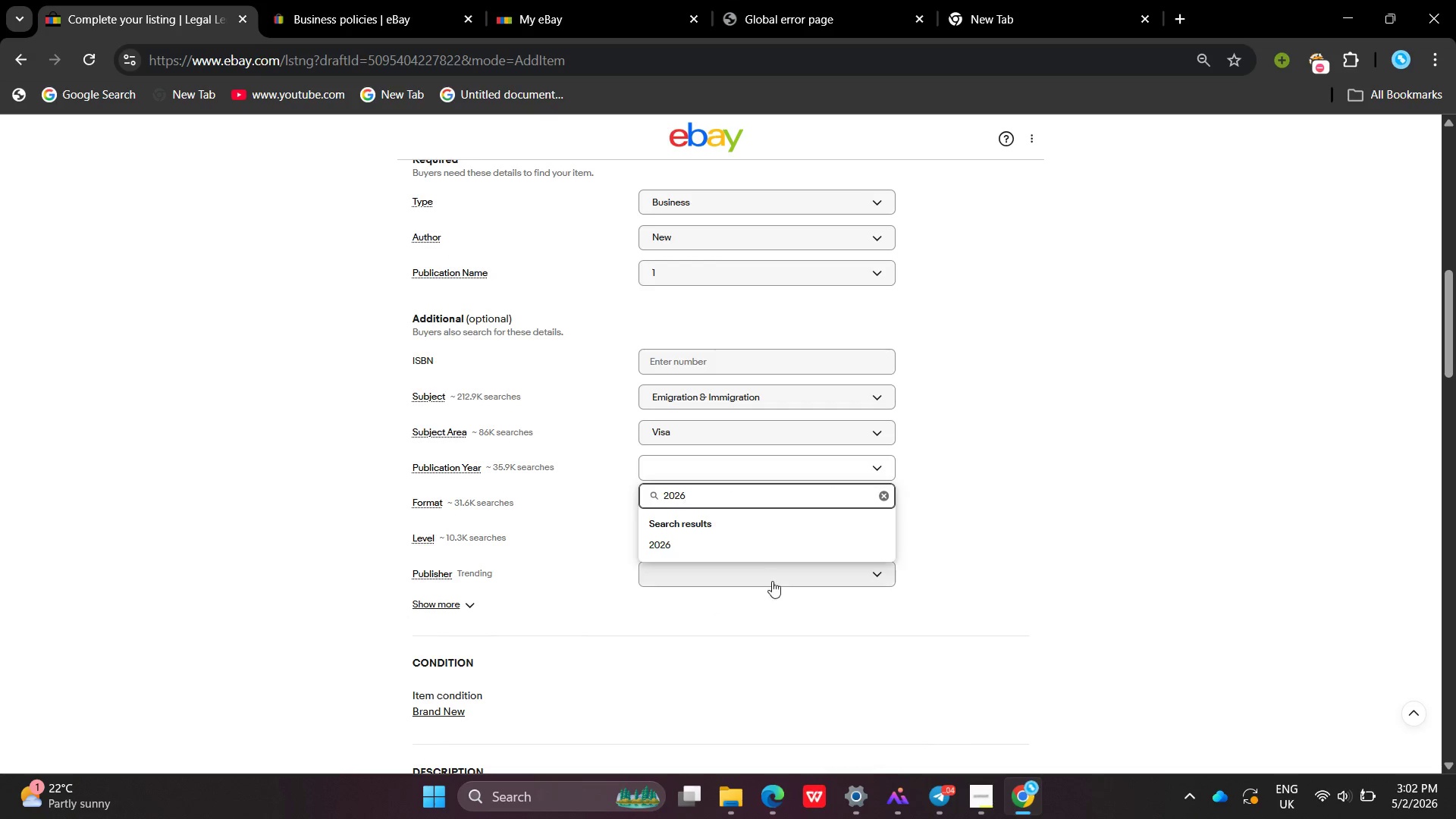 
left_click([752, 544])
 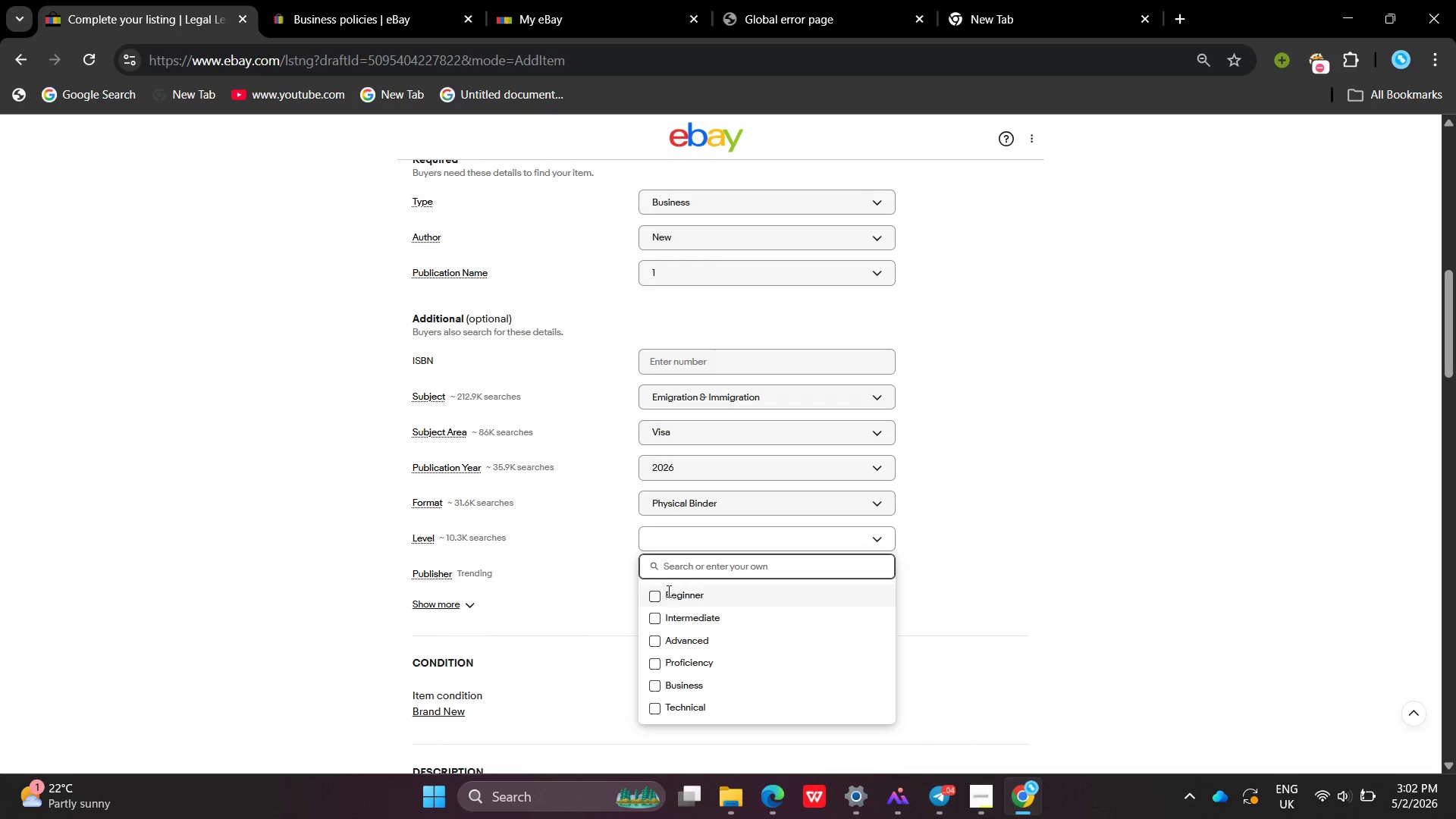 
left_click([654, 595])
 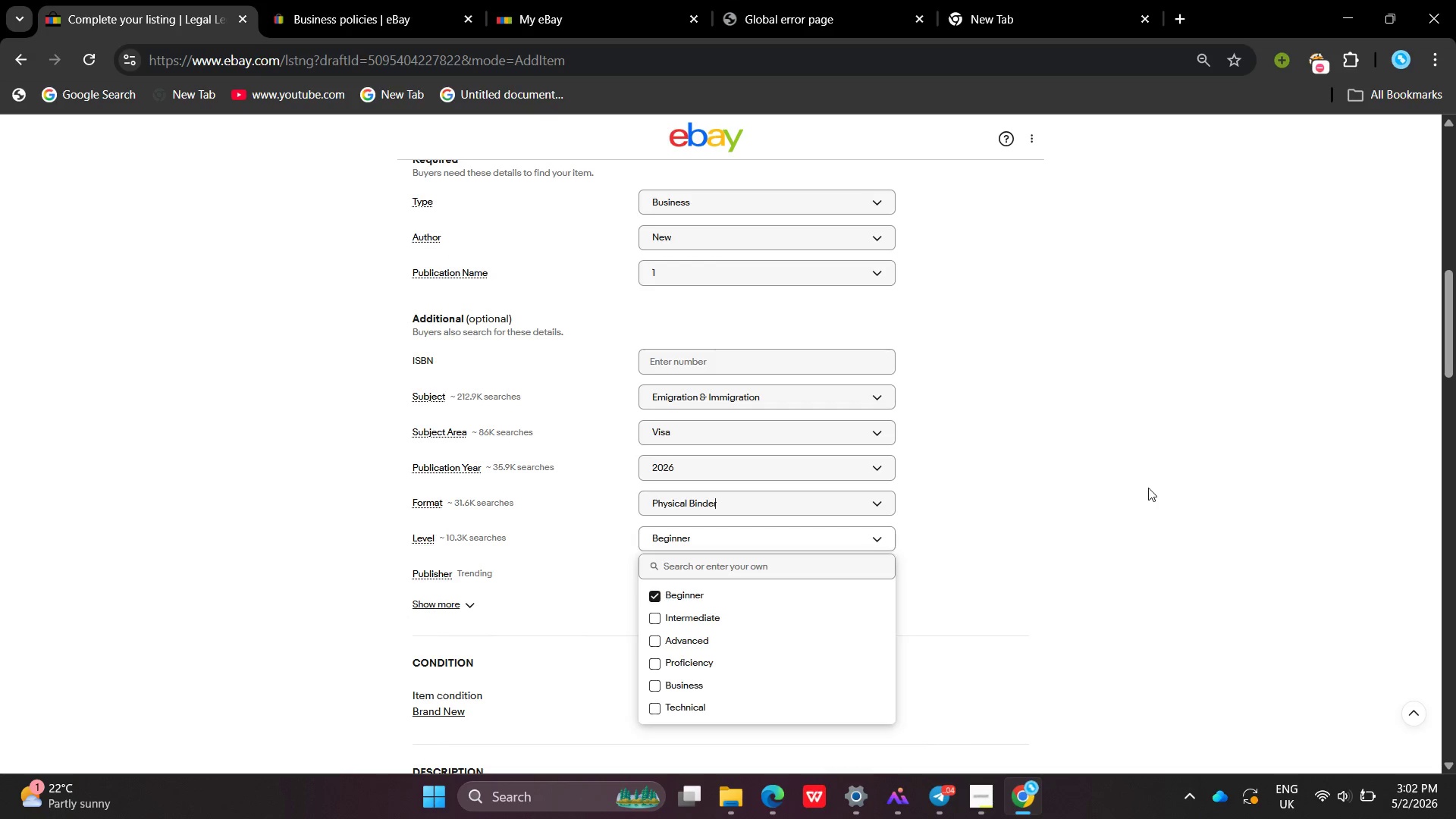 
left_click([1148, 488])
 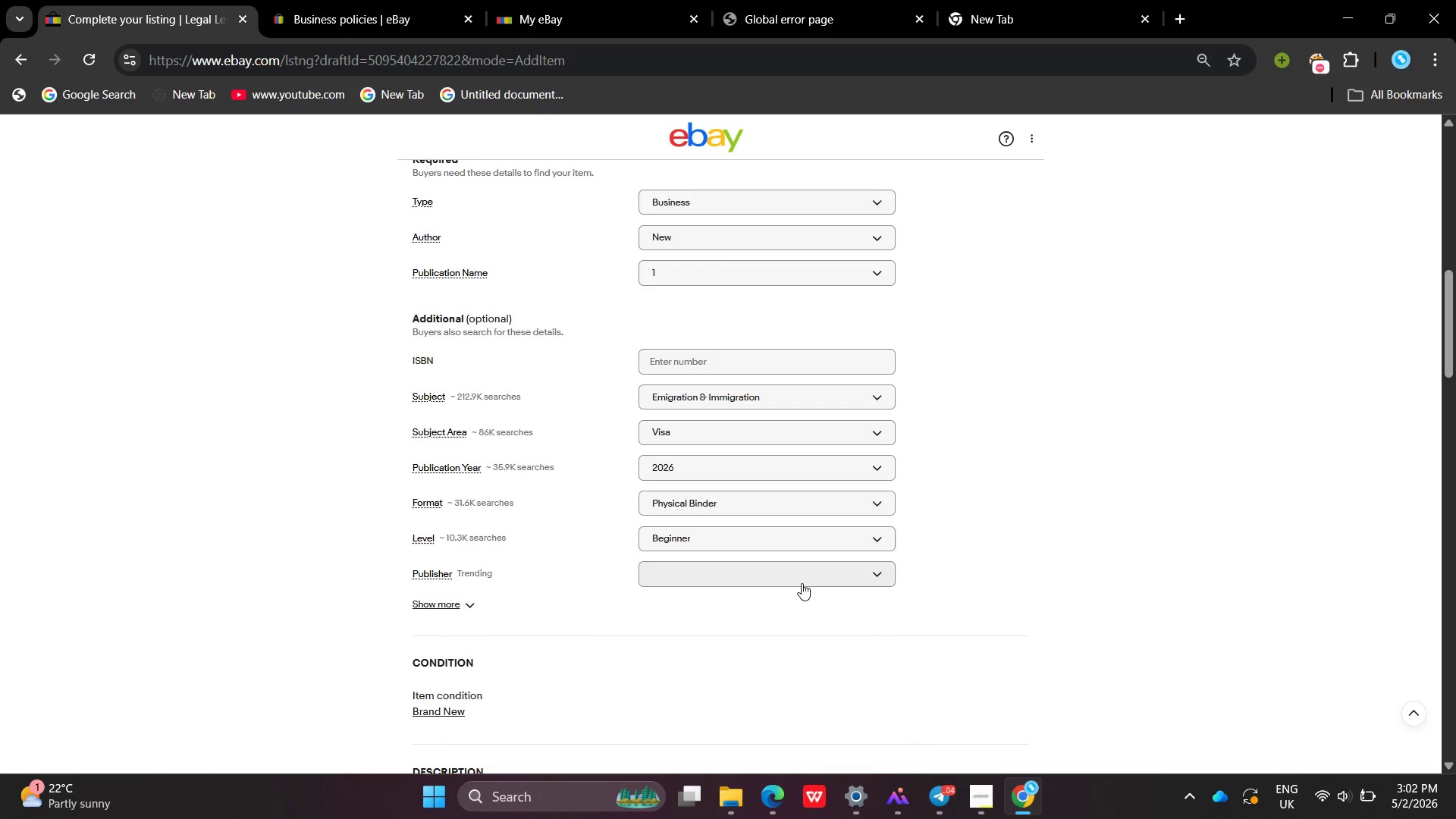 
left_click([802, 583])
 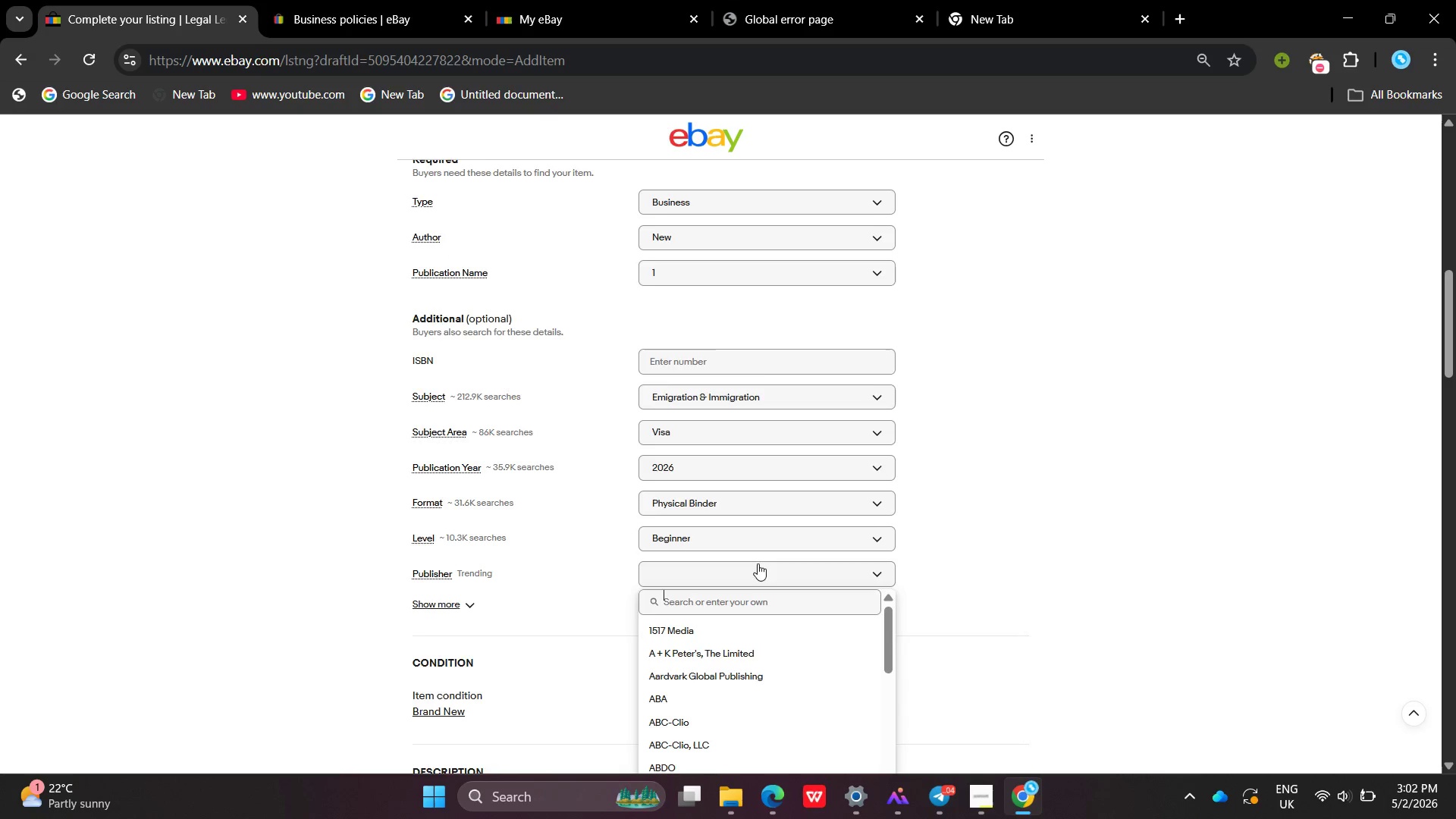 
left_click([472, 528])
 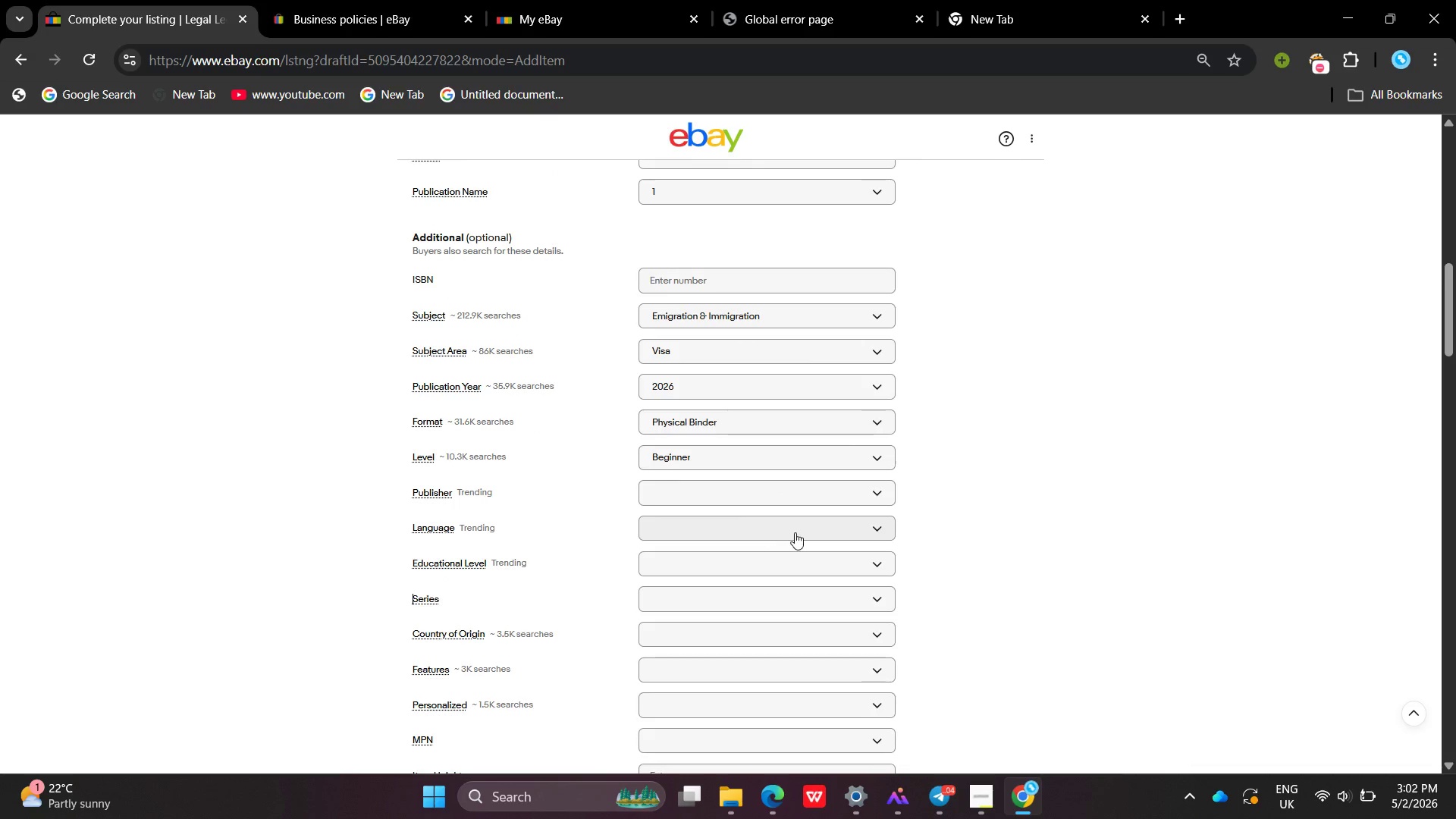 
left_click([794, 533])
 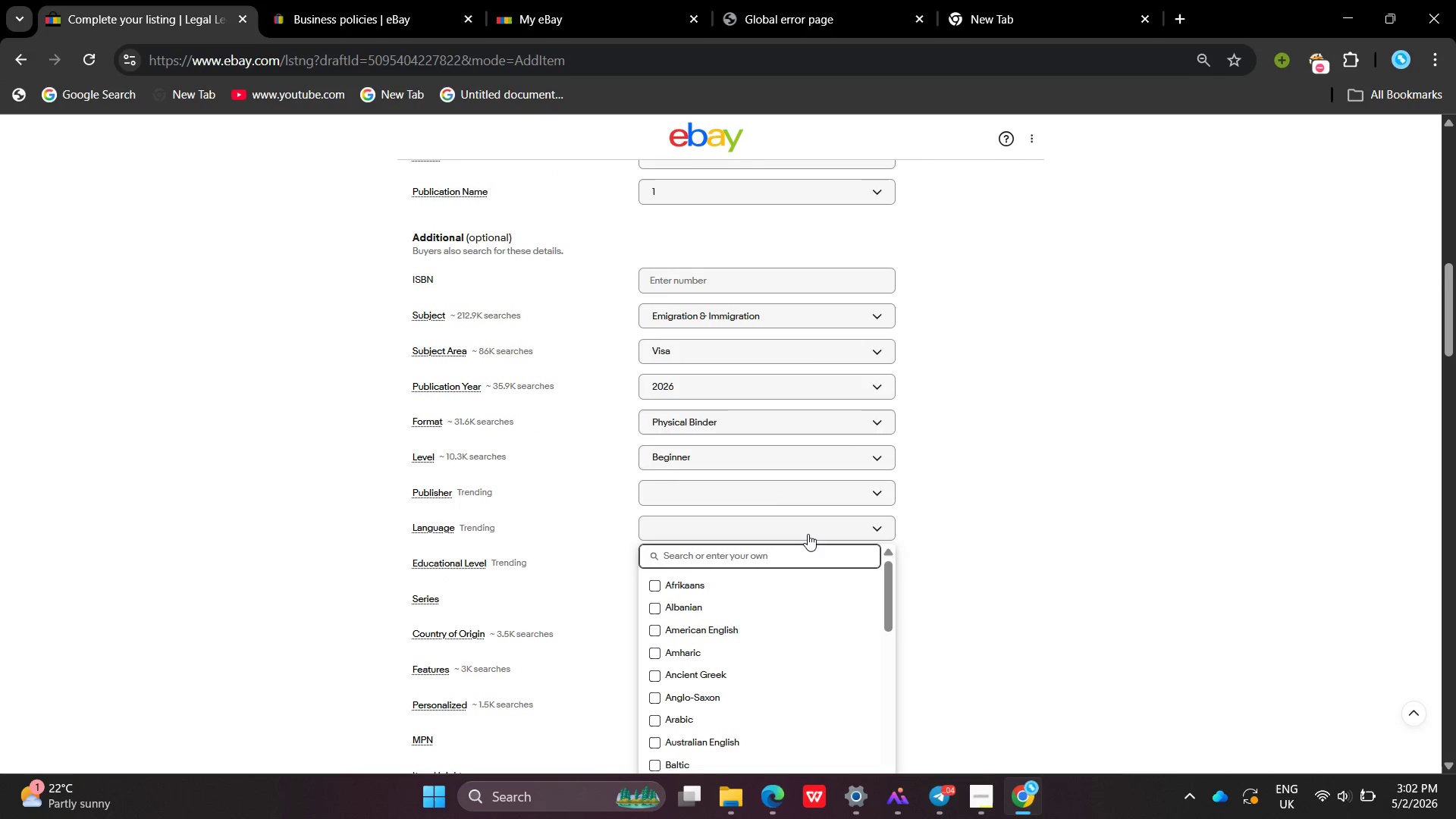 
type(English)
 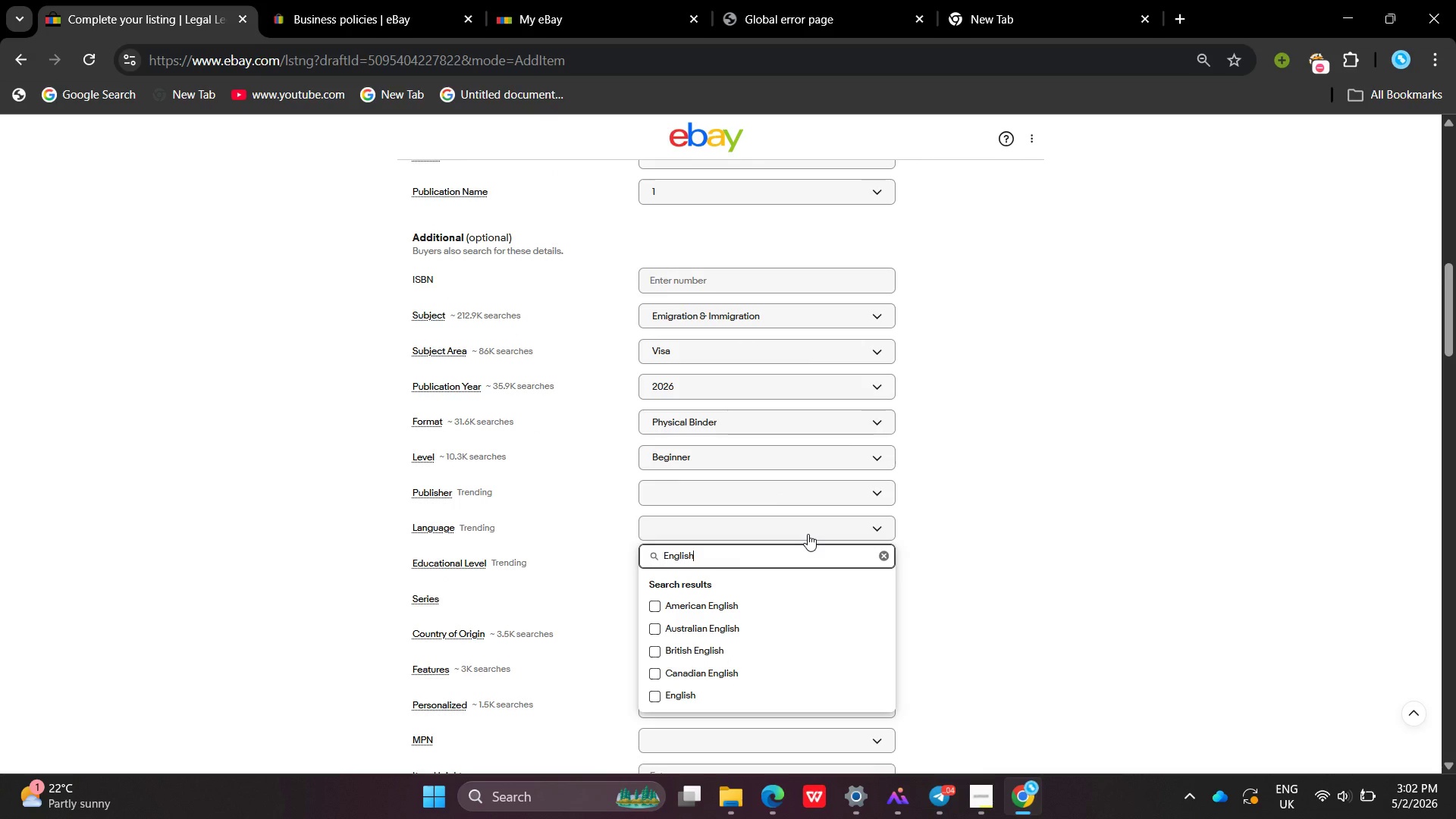 
key(Enter)
 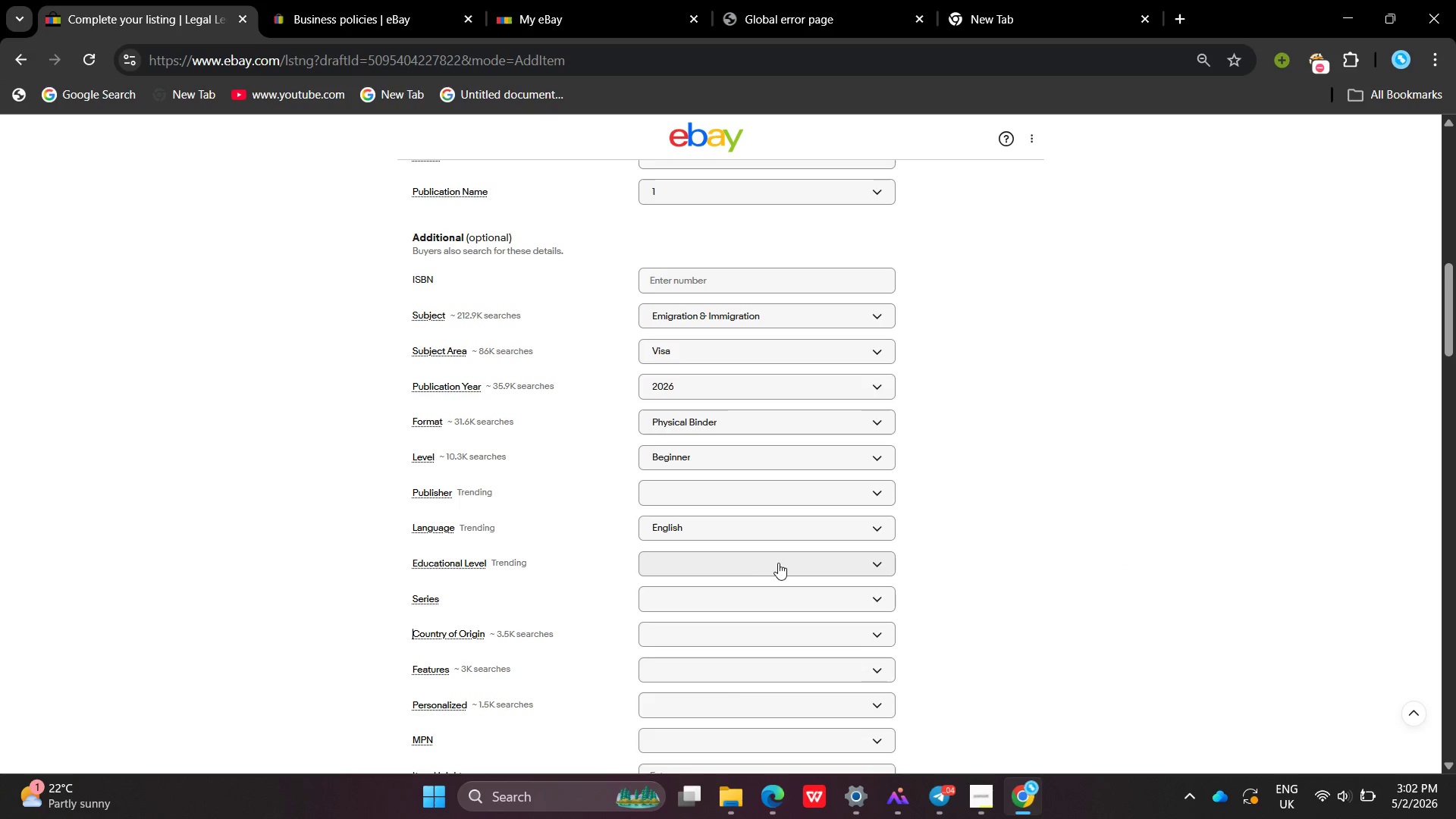 
left_click([1228, 560])
 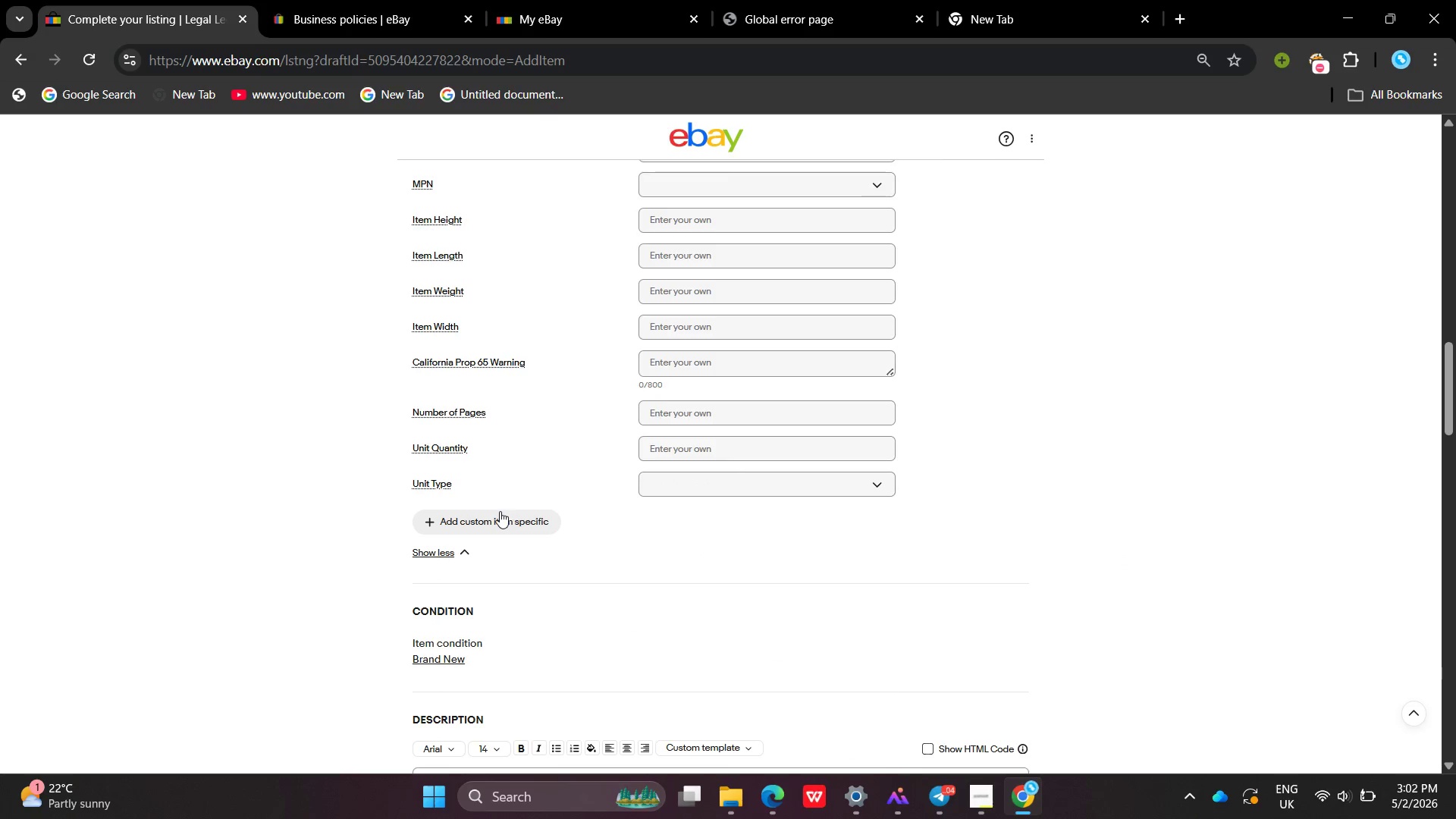 
wait(7.05)
 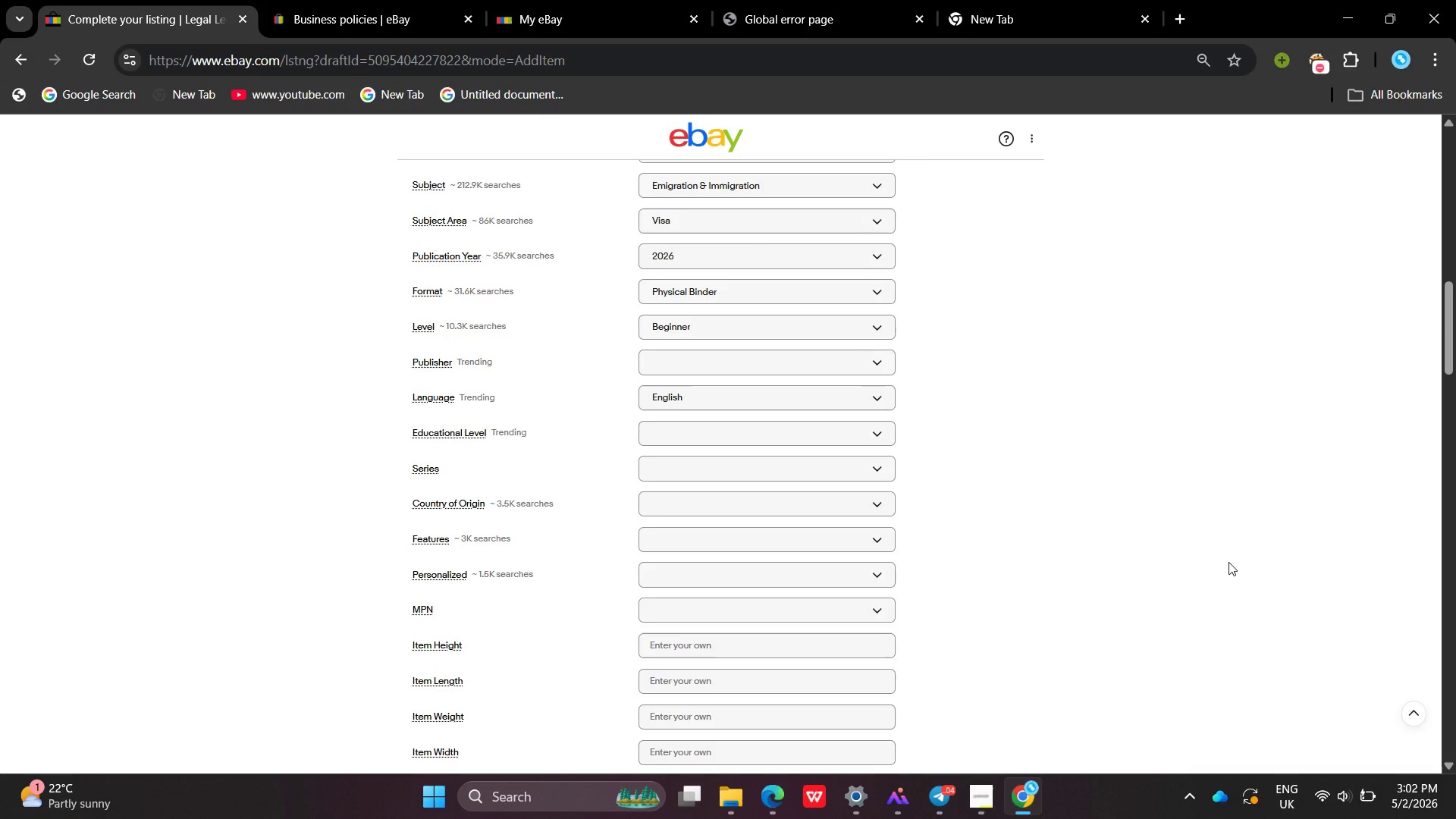 
type(Jursidtion )
key(Backspace)
key(Backspace)
key(Backspace)
key(Backspace)
key(Backspace)
key(Backspace)
key(Backspace)
key(Backspace)
type(isdiction)
 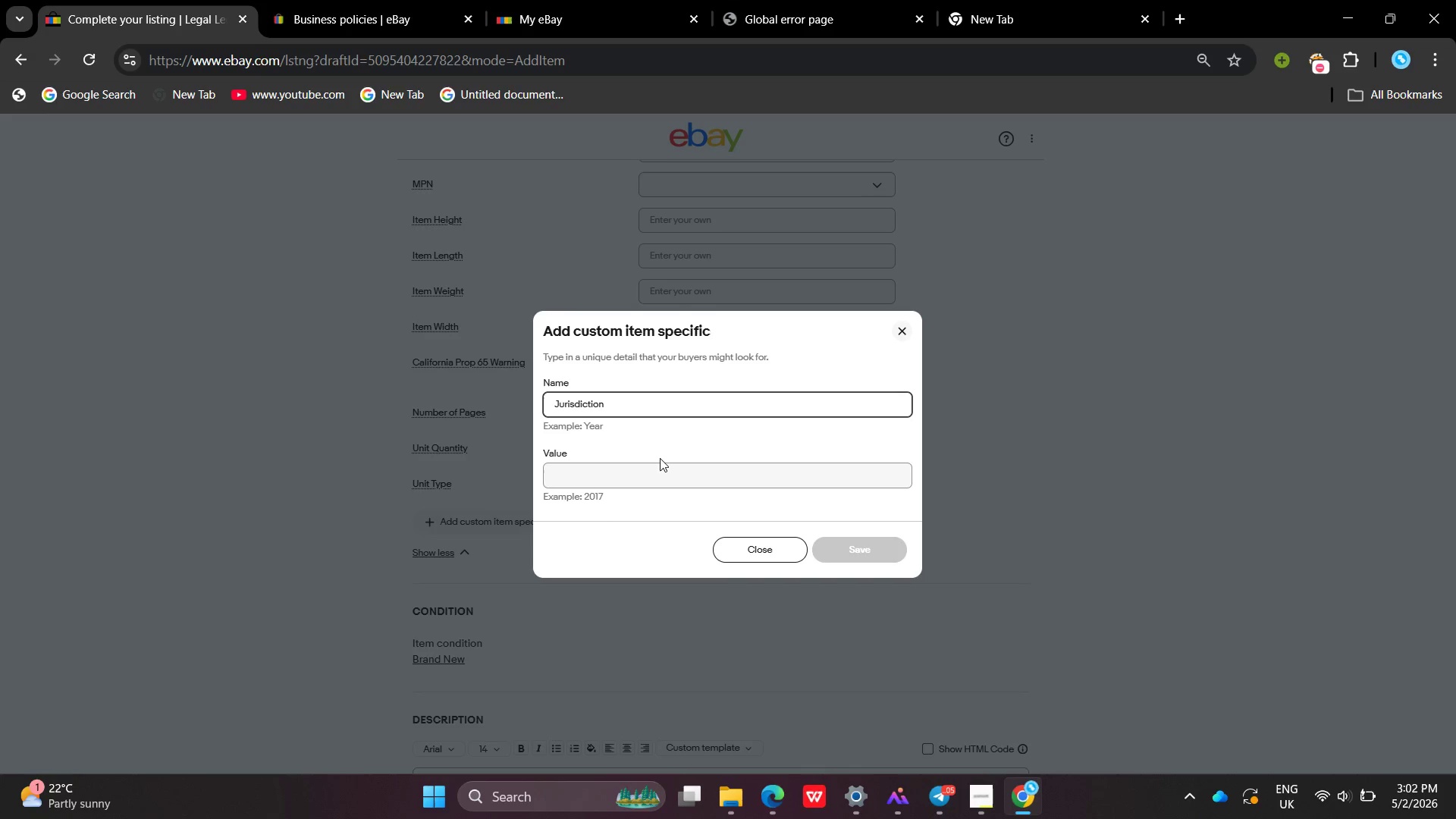 
left_click([660, 458])
 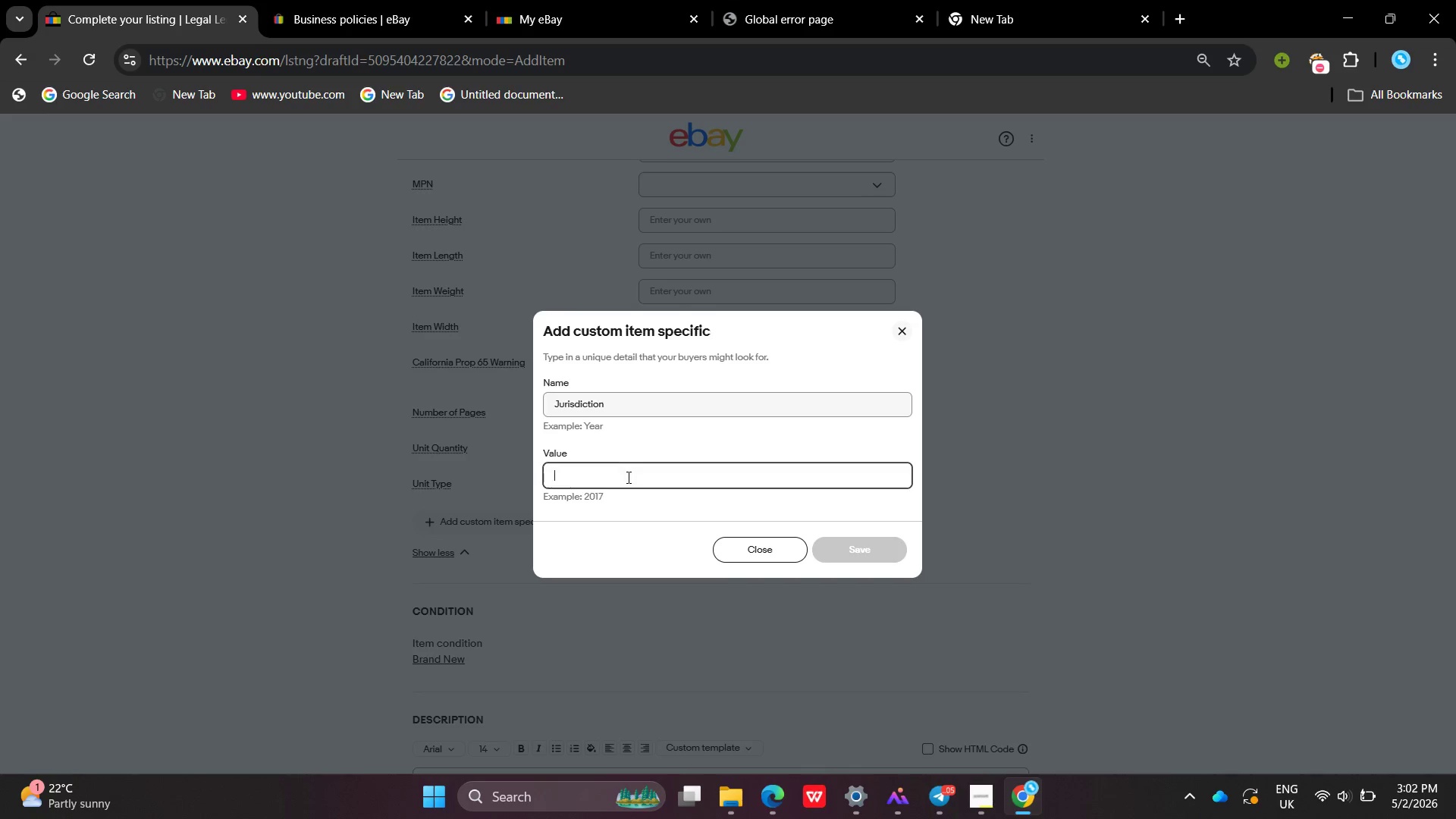 
left_click([627, 477])
 